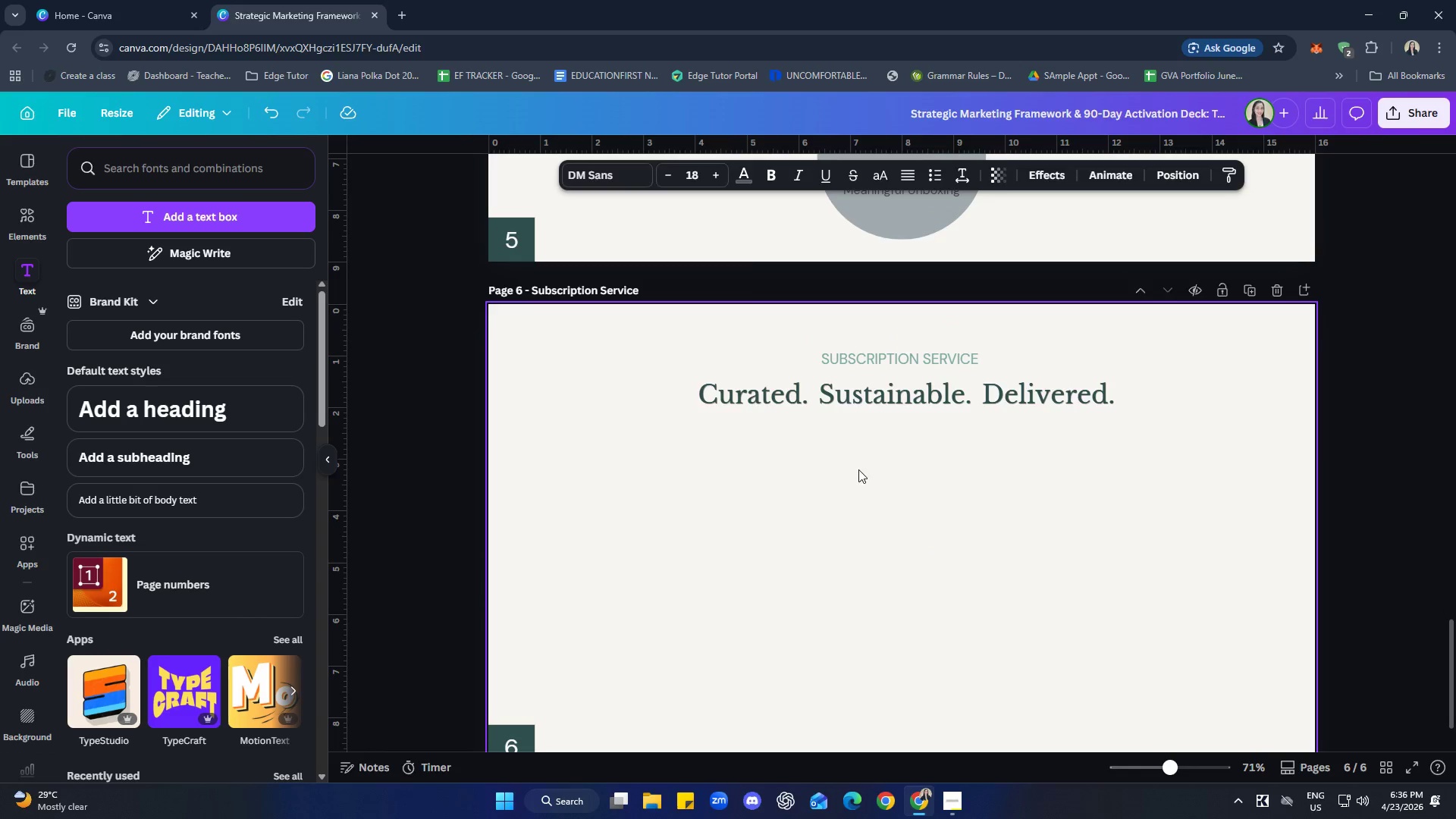 
scroll: coordinate [770, 477], scroll_direction: down, amount: 9.0
 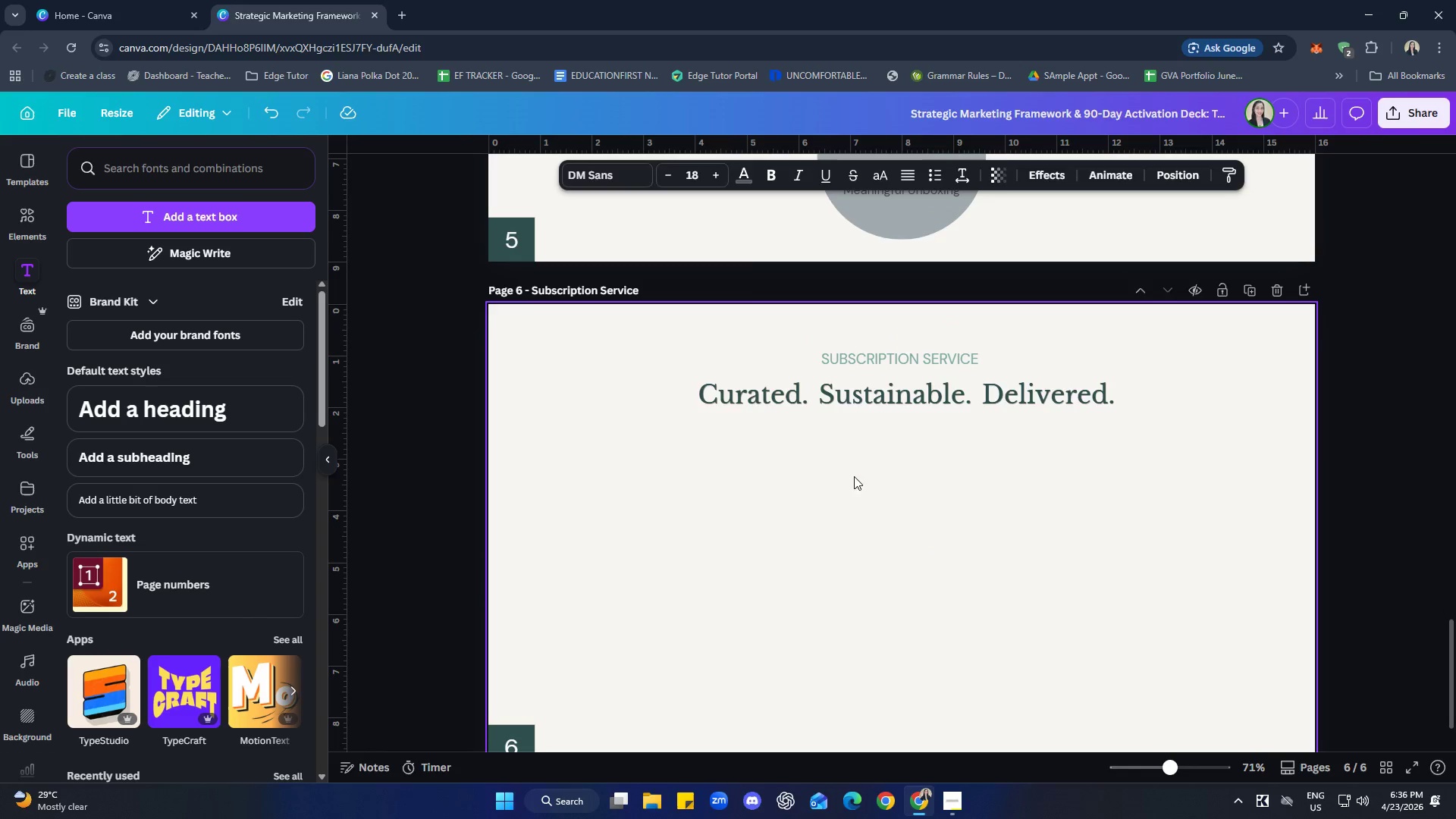 
key(Control+ControlLeft)
 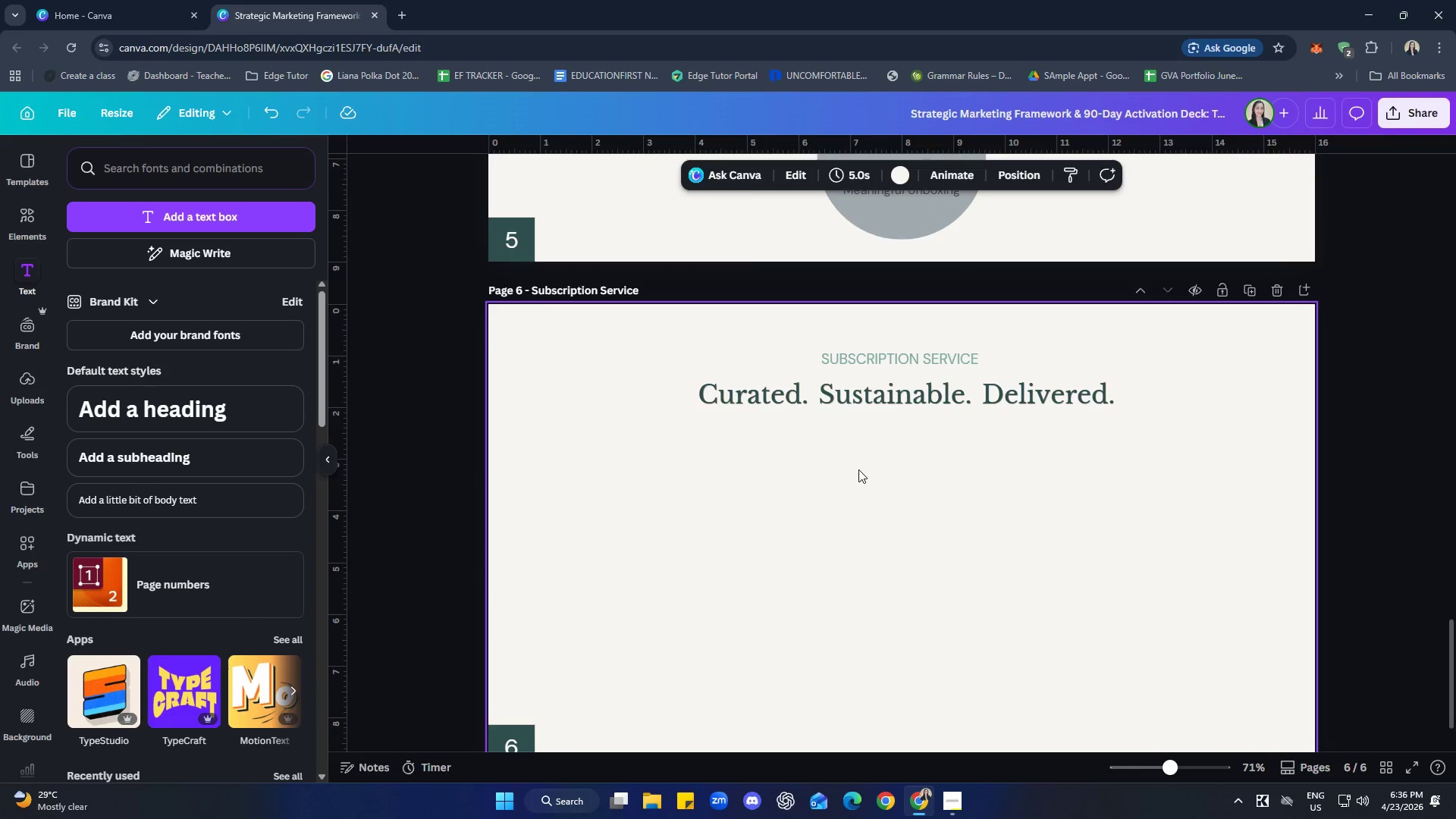 
key(Control+V)
 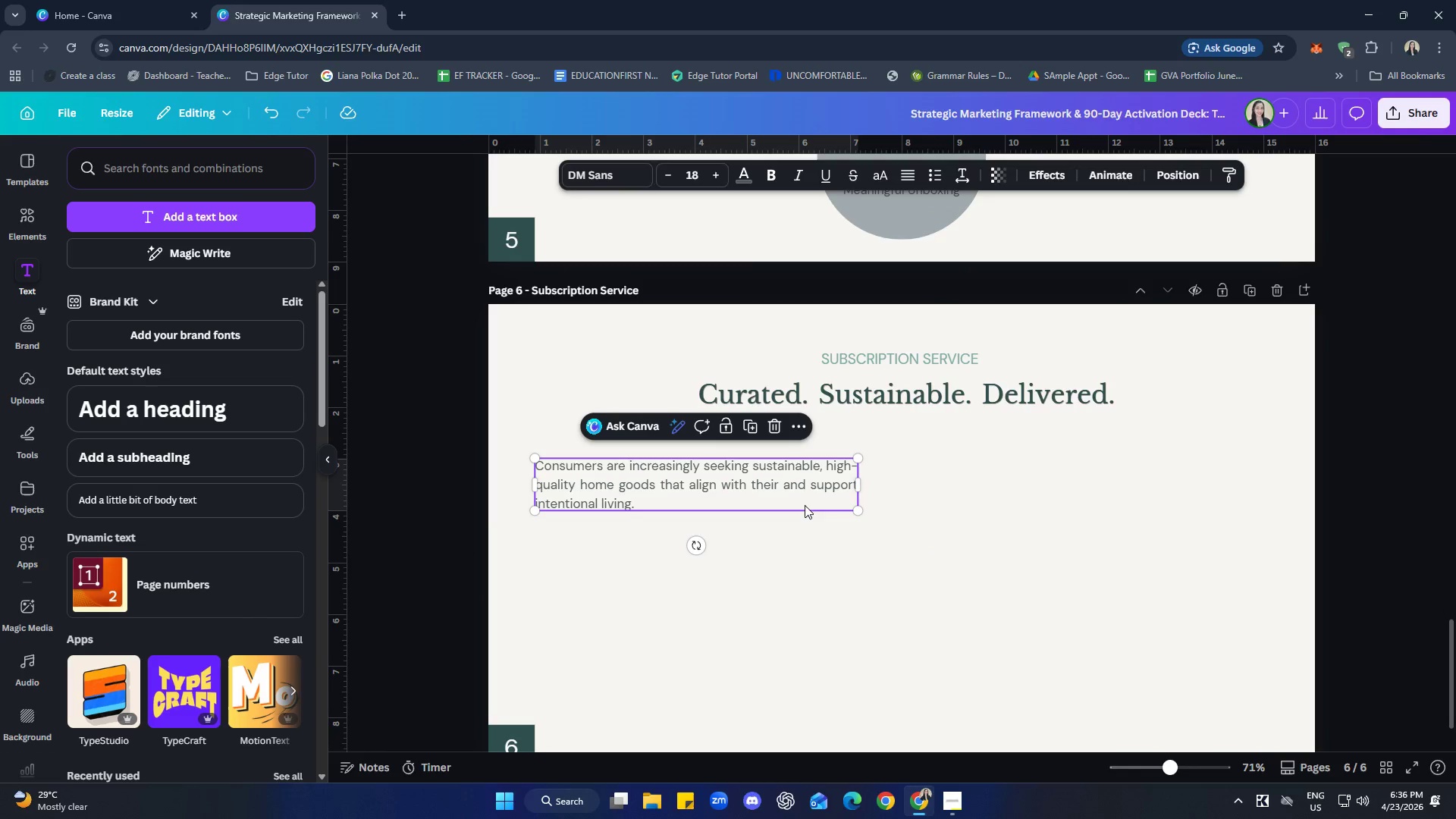 
left_click_drag(start_coordinate=[779, 489], to_coordinate=[987, 455])
 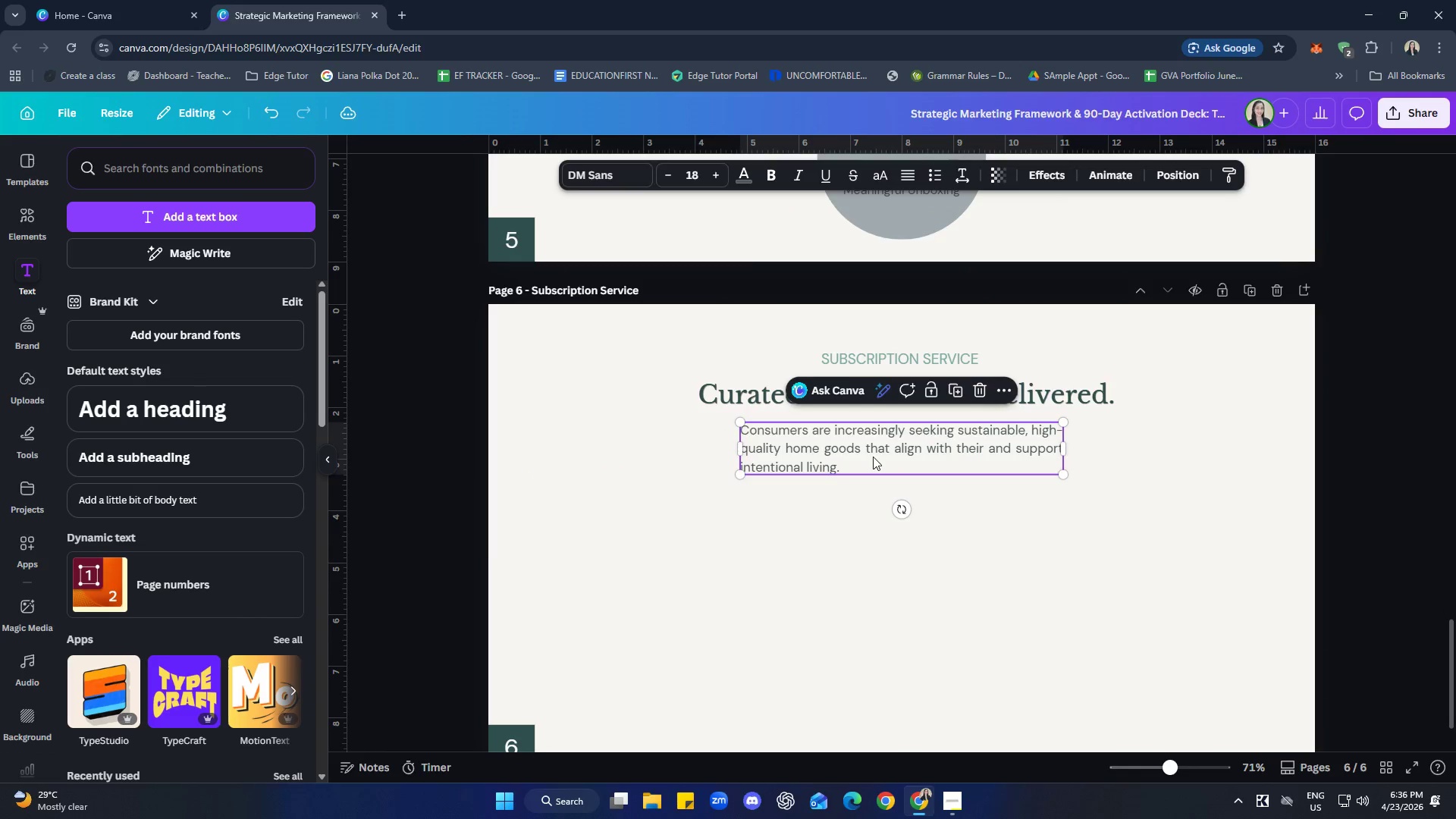 
left_click([872, 457])
 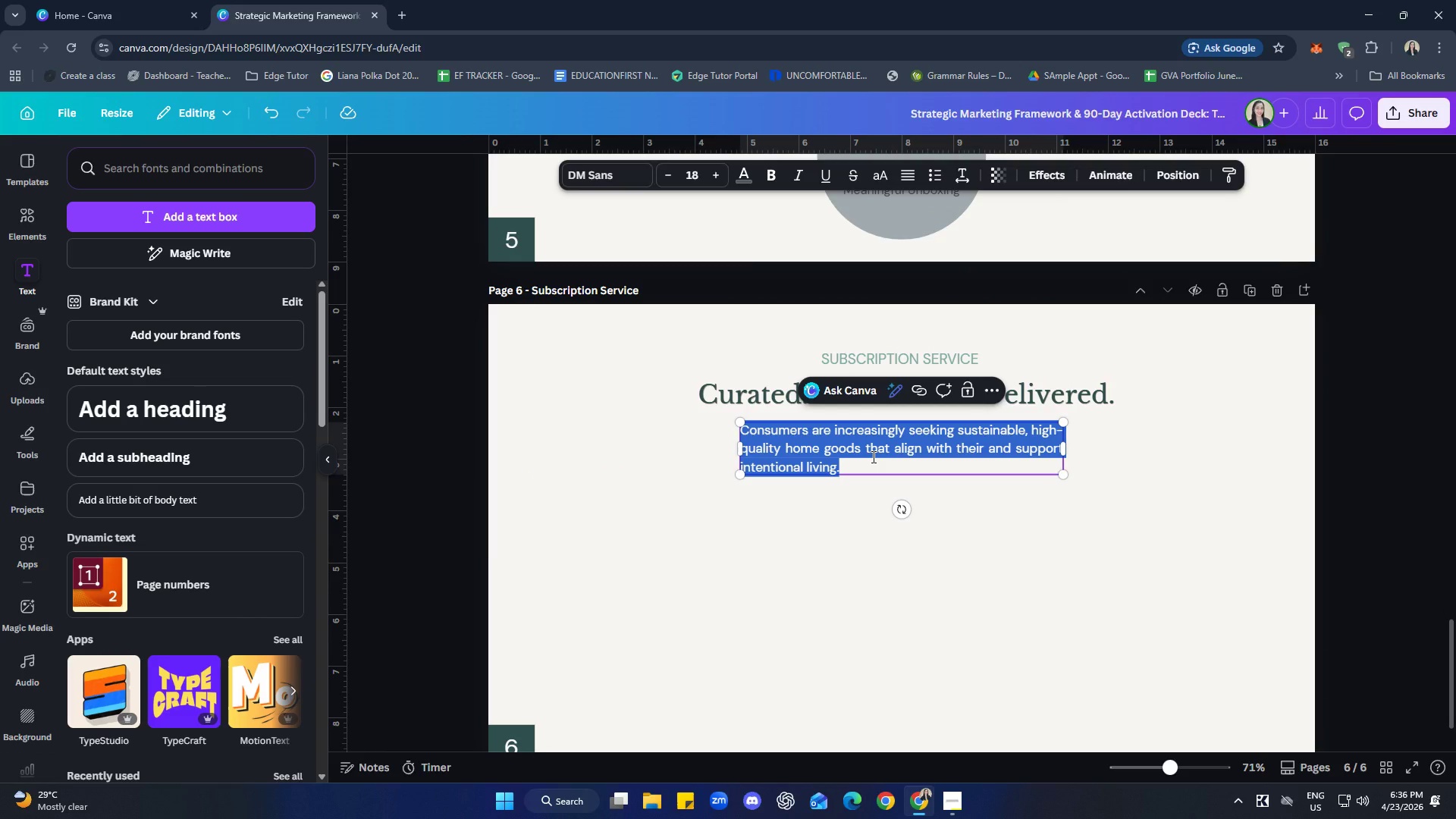 
wait(7.52)
 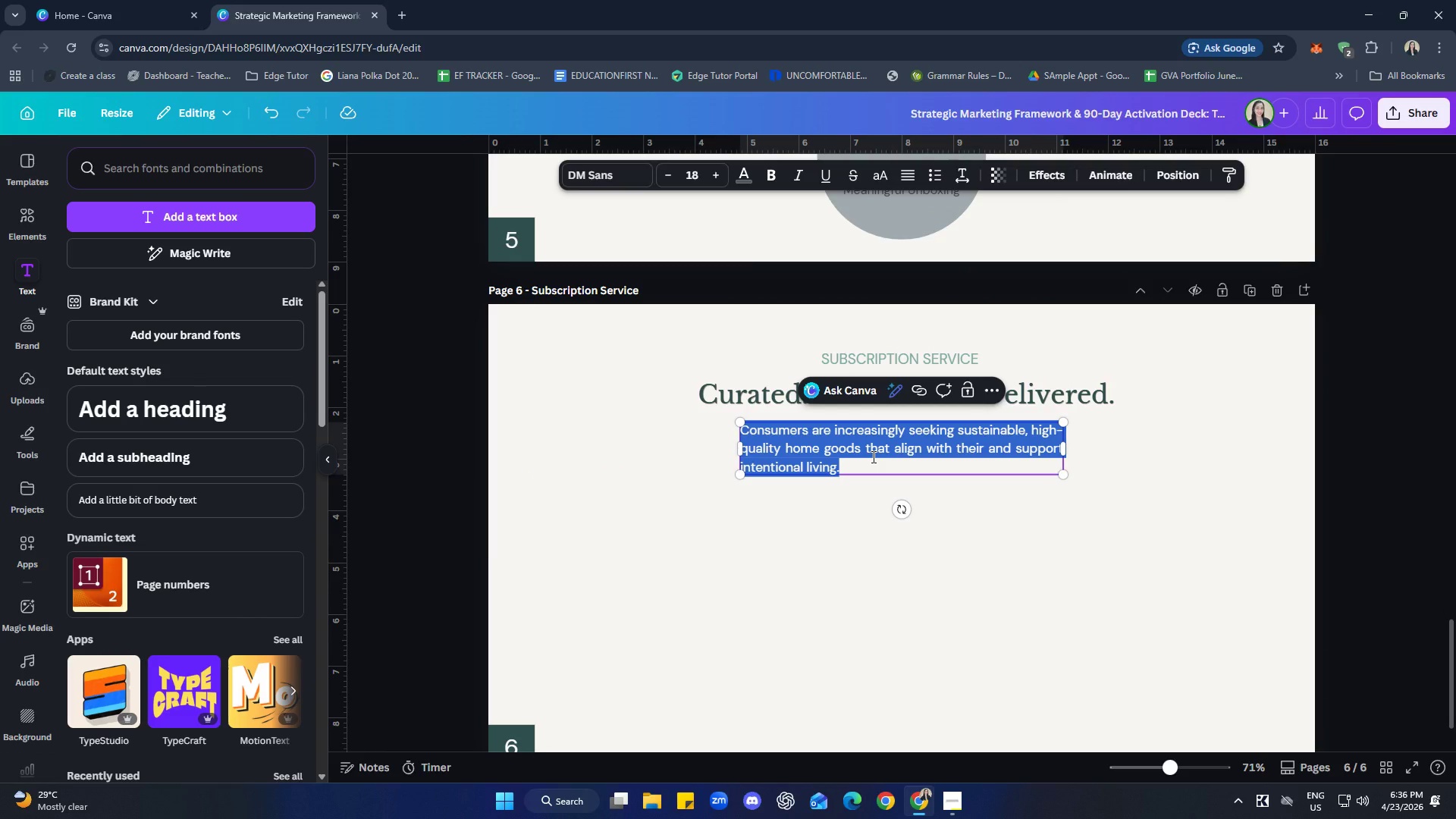 
type(Terra & Tide delover)
key(Backspace)
key(Backspace)
key(Backspace)
key(Backspace)
type(ove)
key(Backspace)
key(Backspace)
key(Backspace)
type(ivers curated home goods on a sub s)
key(Backspace)
key(Backspace)
type(scription basis - making sustainable l)
key(Backspace)
type(living simple and beautigu)
key(Backspace)
key(Backspace)
type(ful.)
 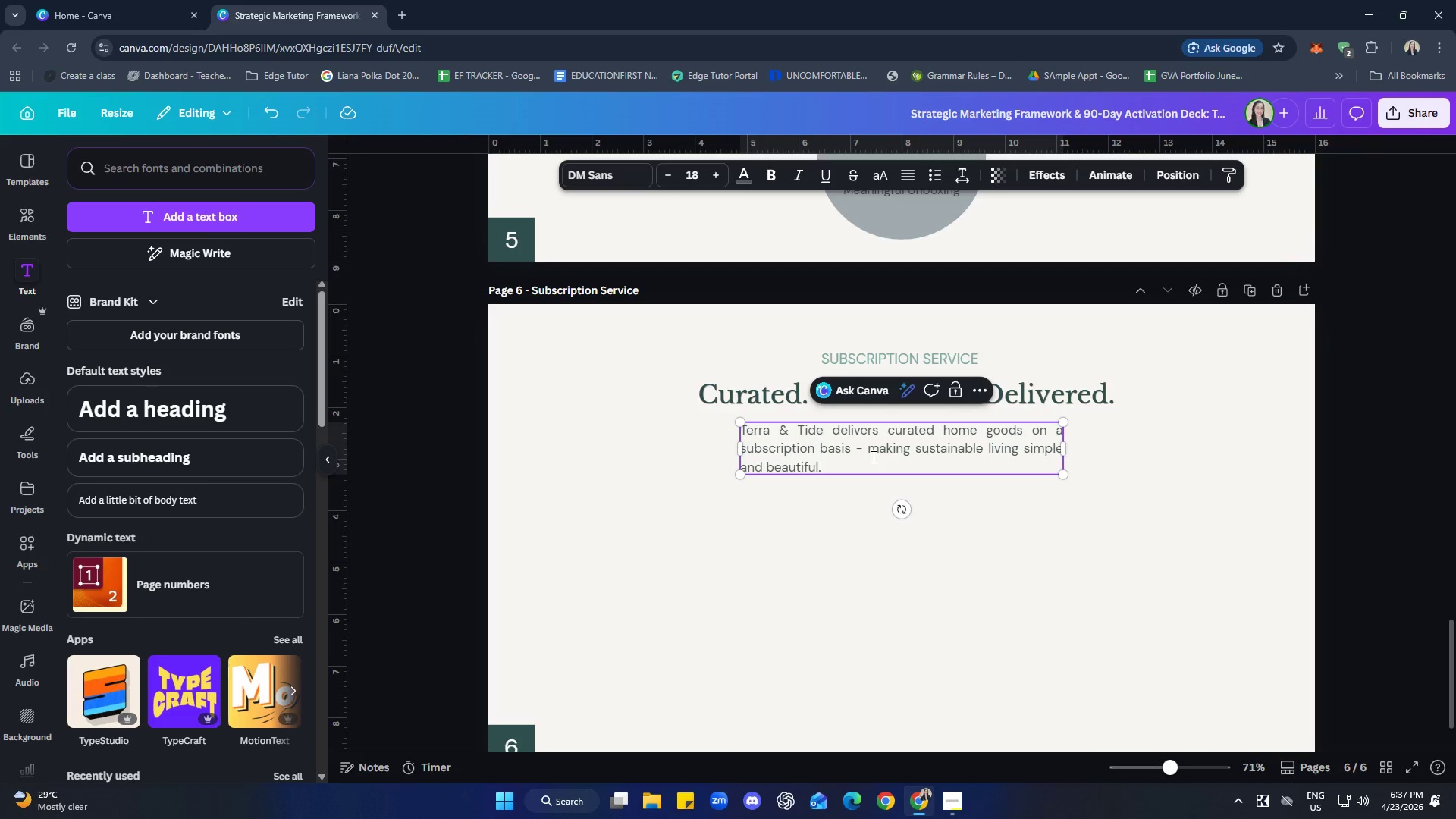 
key(Control+A)
 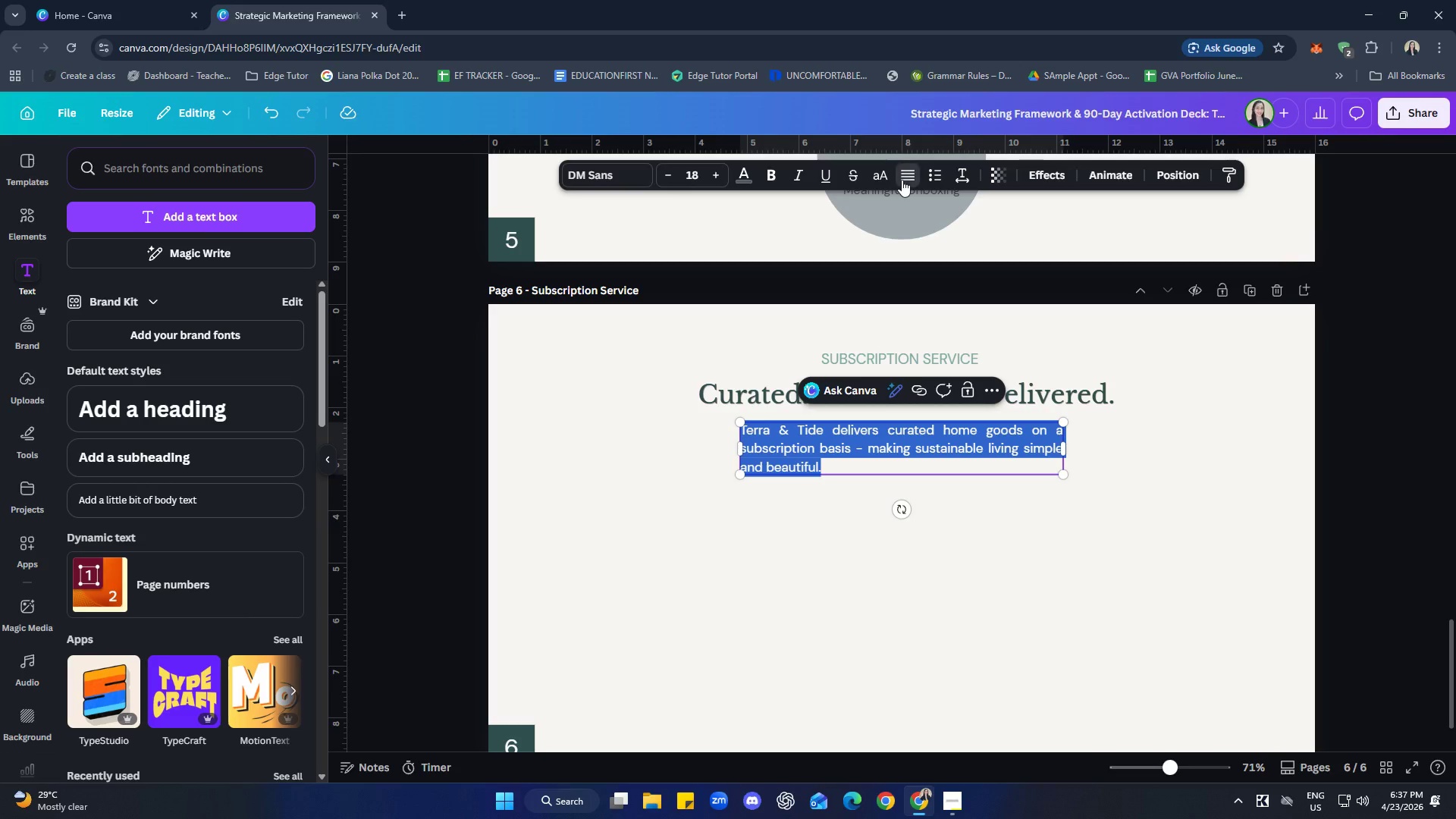 
double_click([902, 180])
 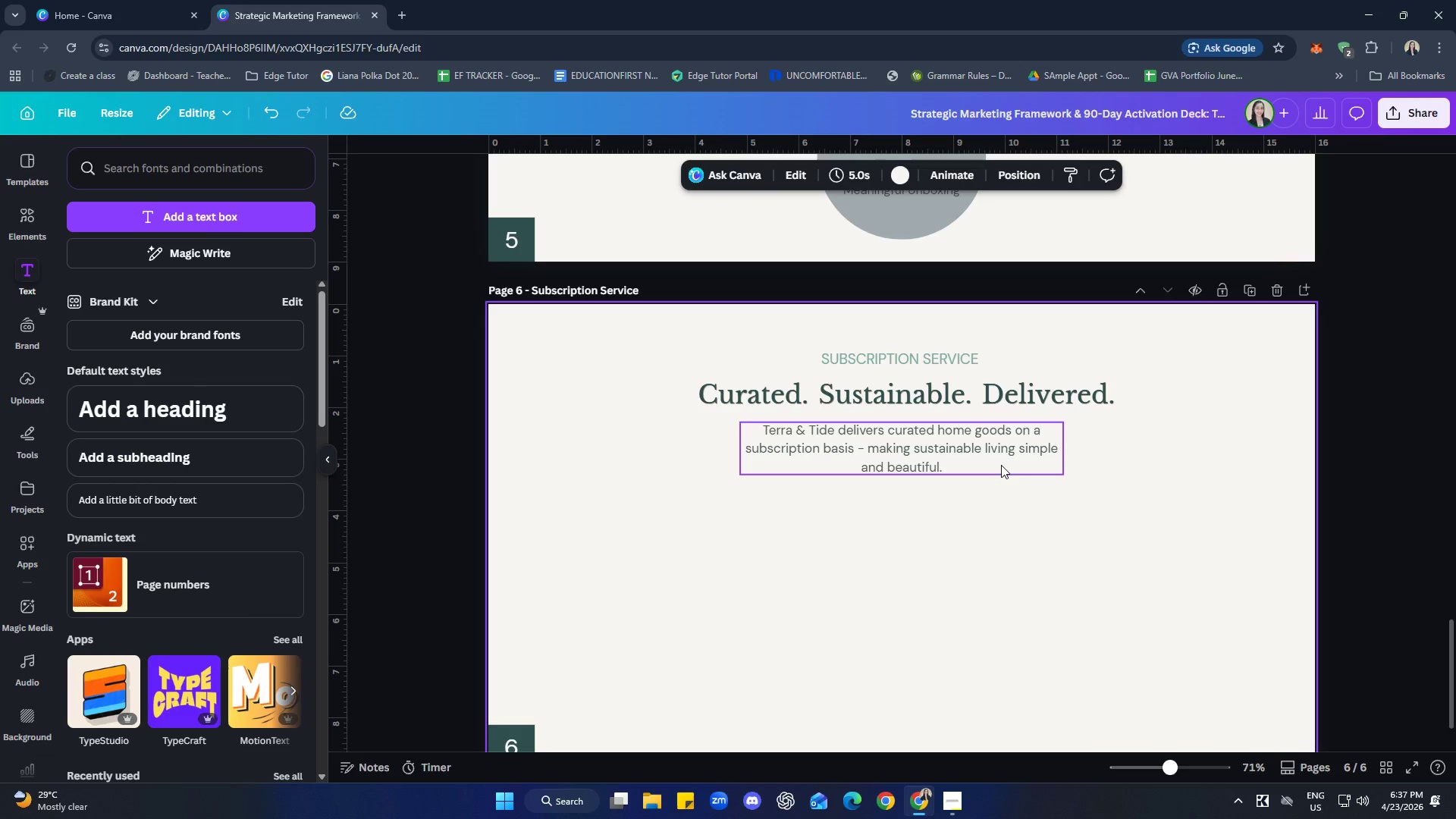 
left_click([1045, 453])
 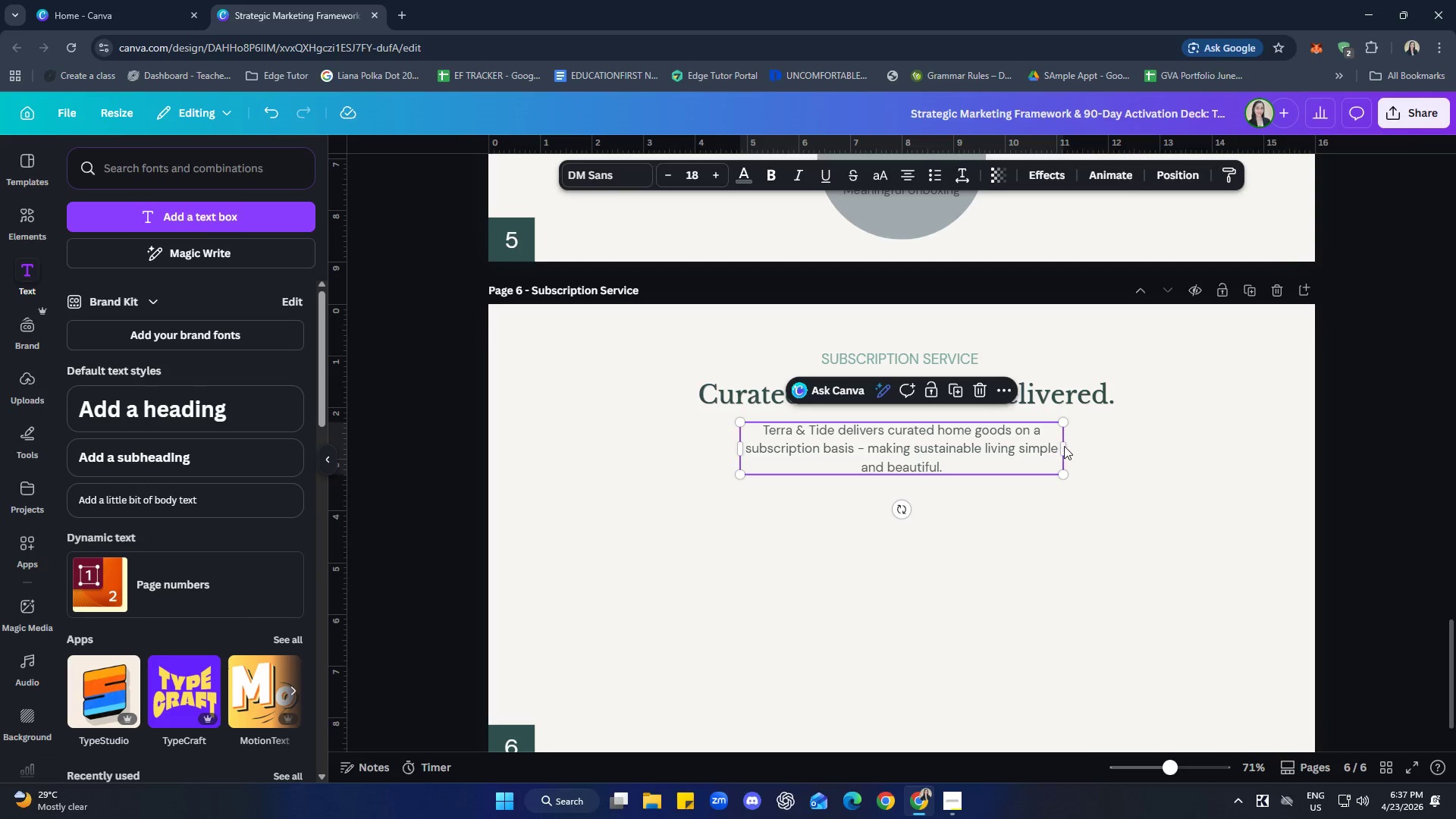 
left_click_drag(start_coordinate=[1065, 448], to_coordinate=[1103, 443])
 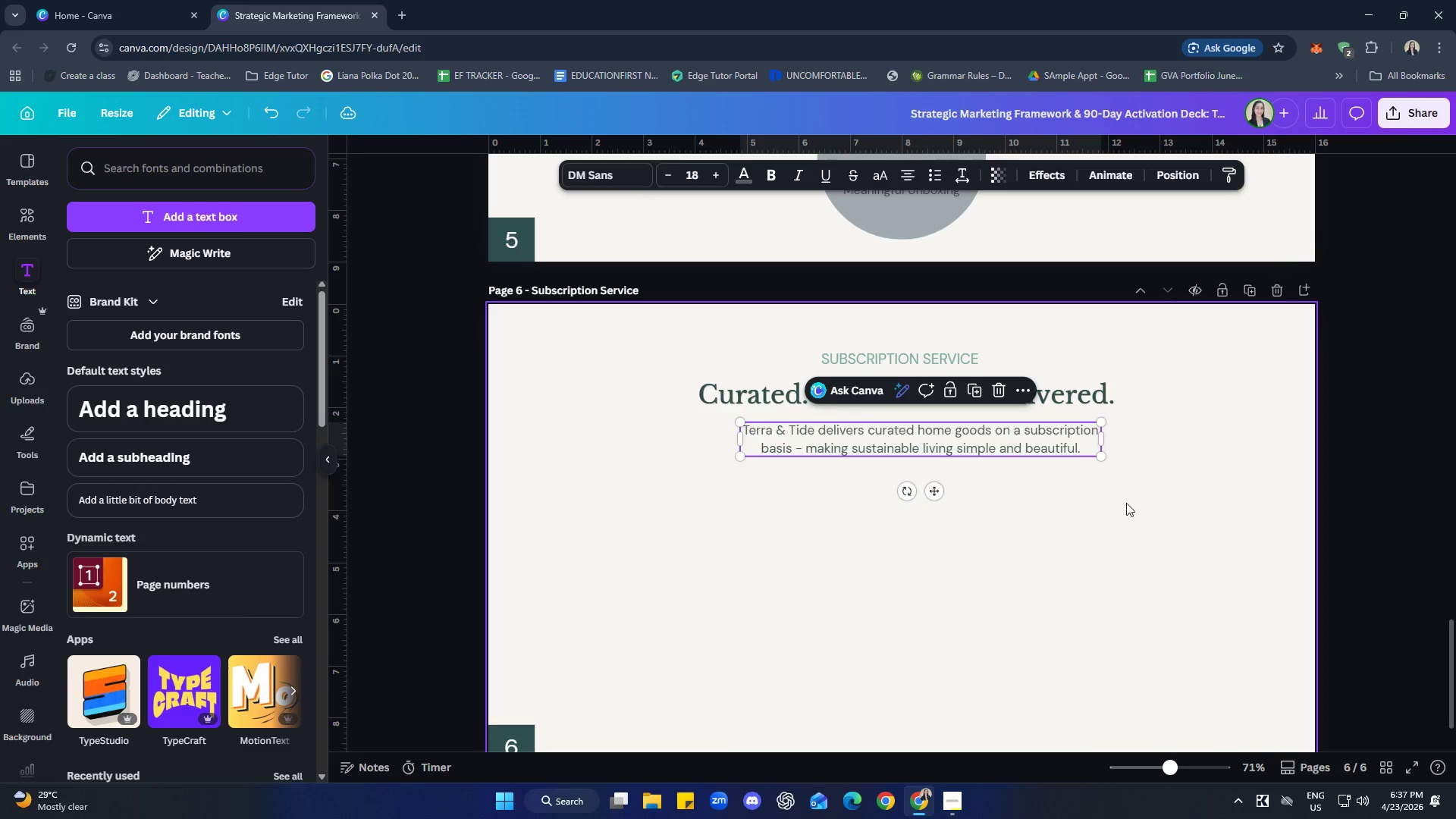 
left_click([1126, 503])
 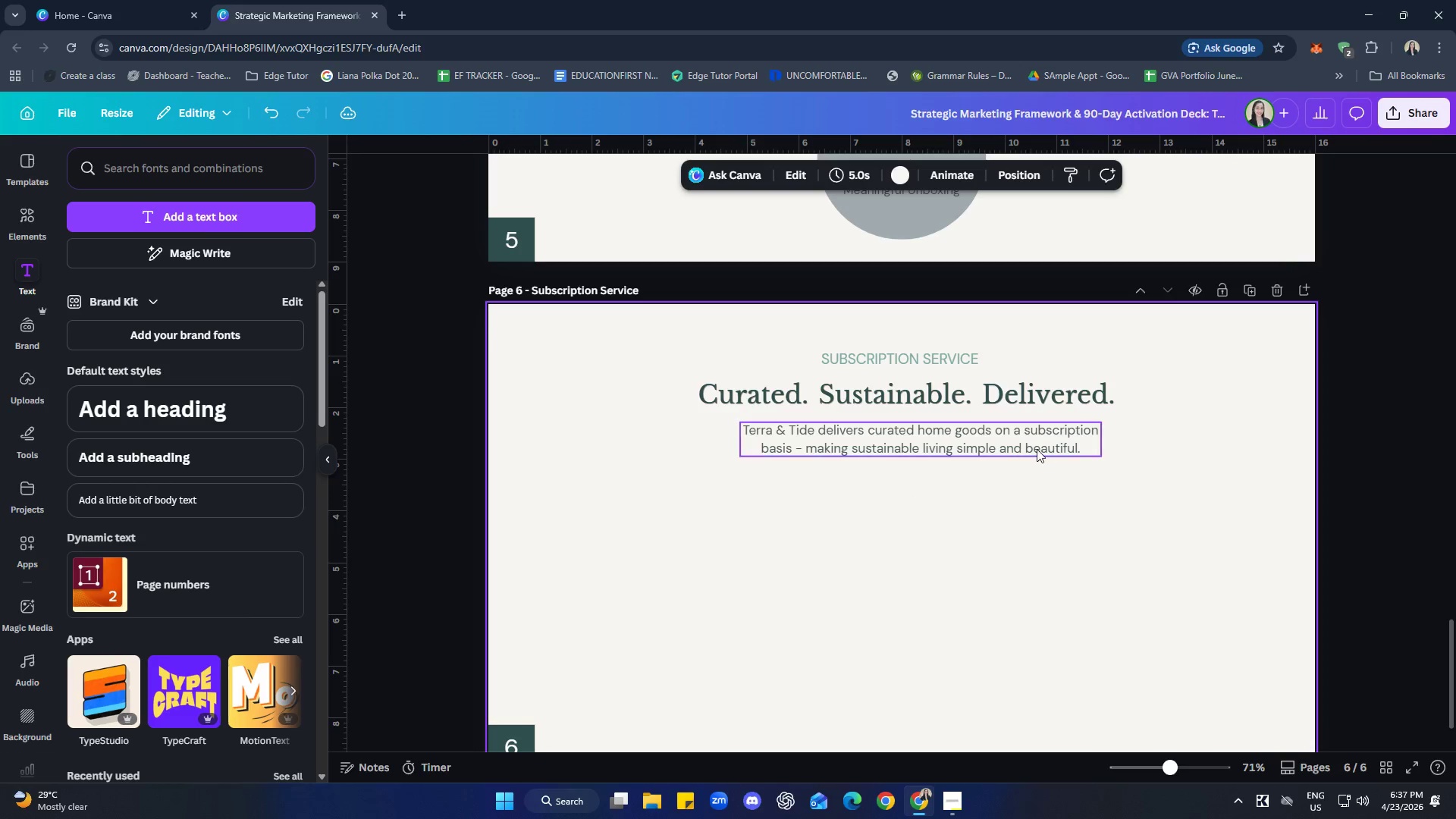 
left_click_drag(start_coordinate=[1037, 449], to_coordinate=[1018, 452])
 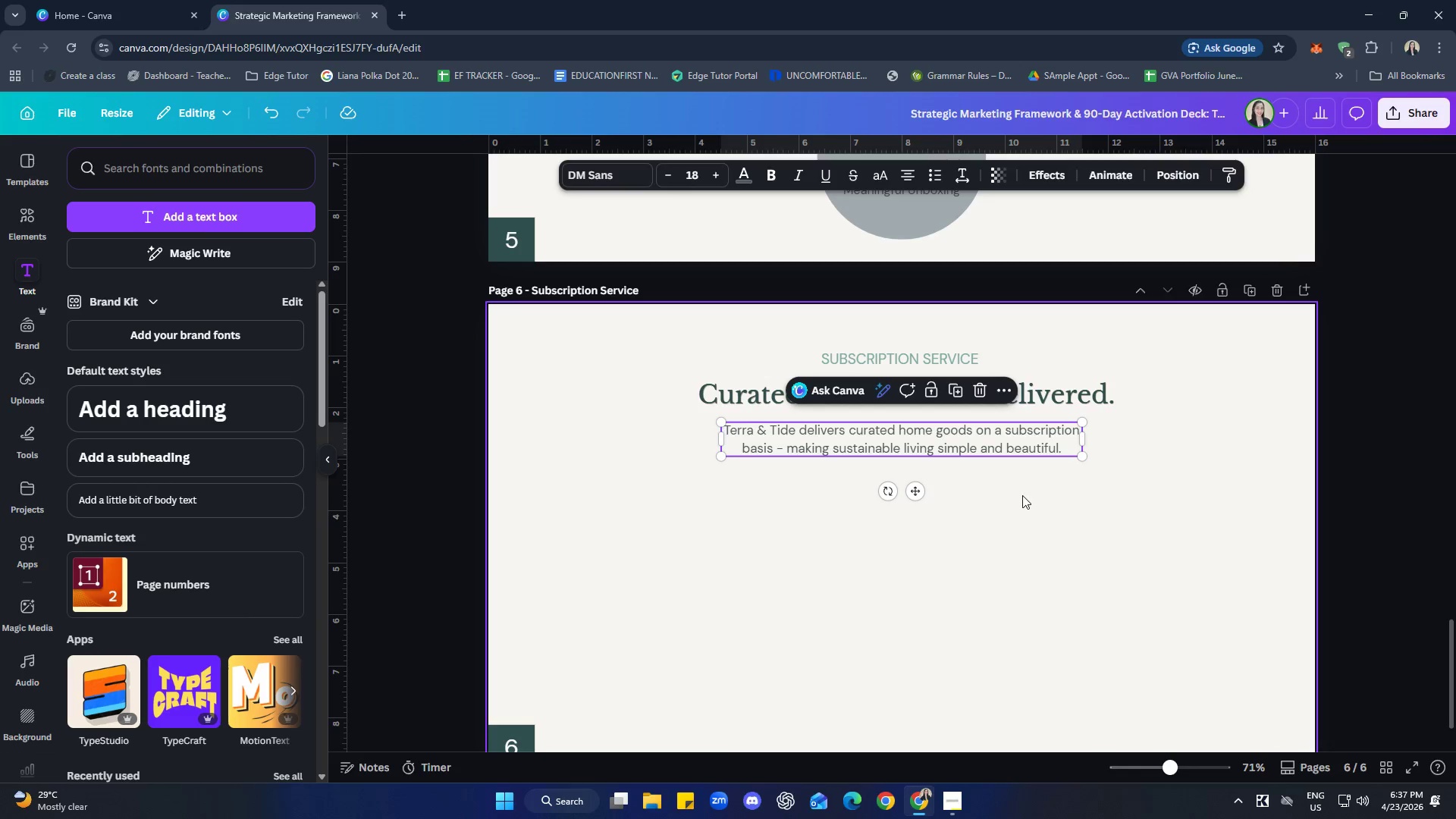 
left_click([1022, 495])
 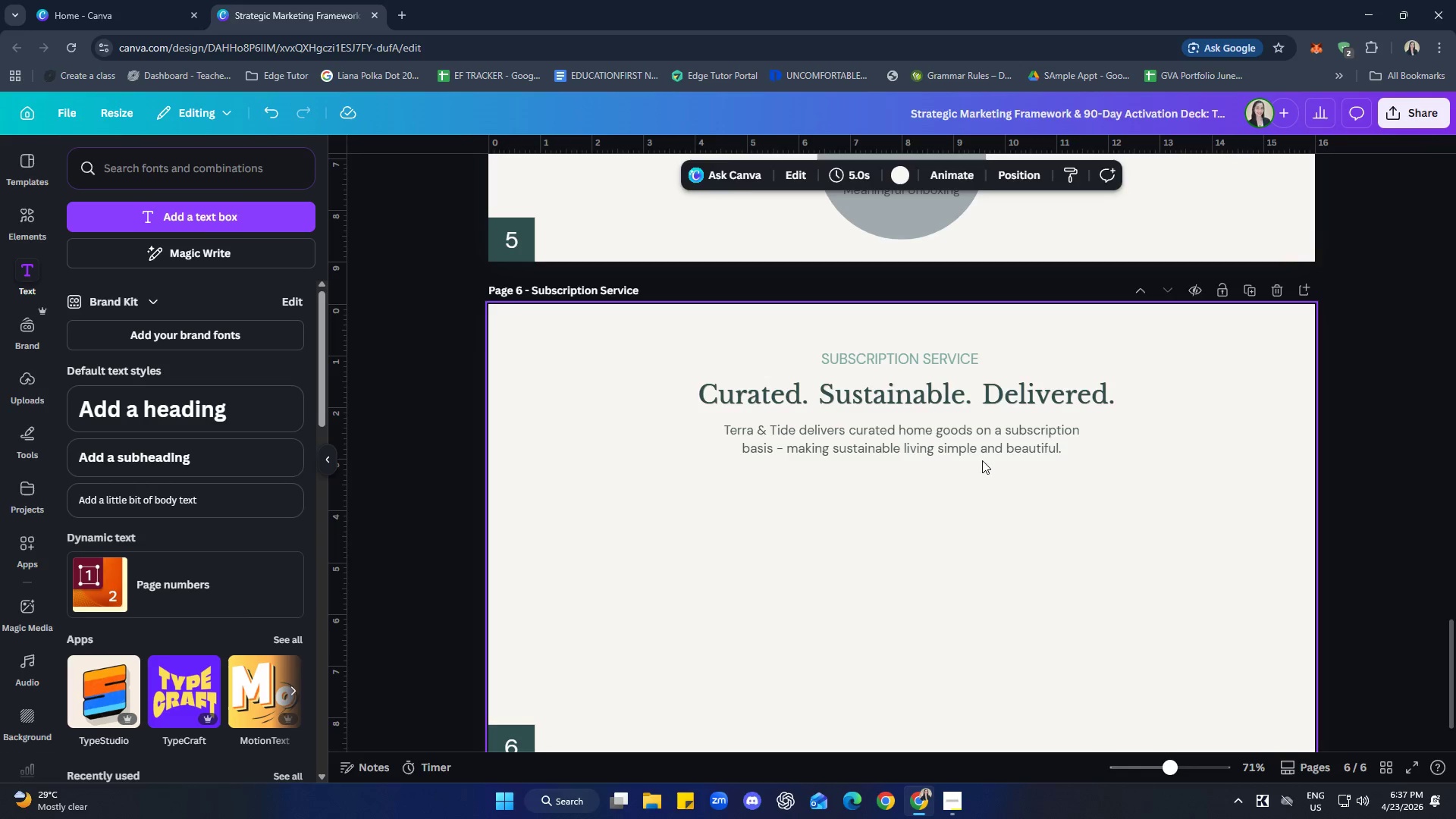 
left_click([977, 447])
 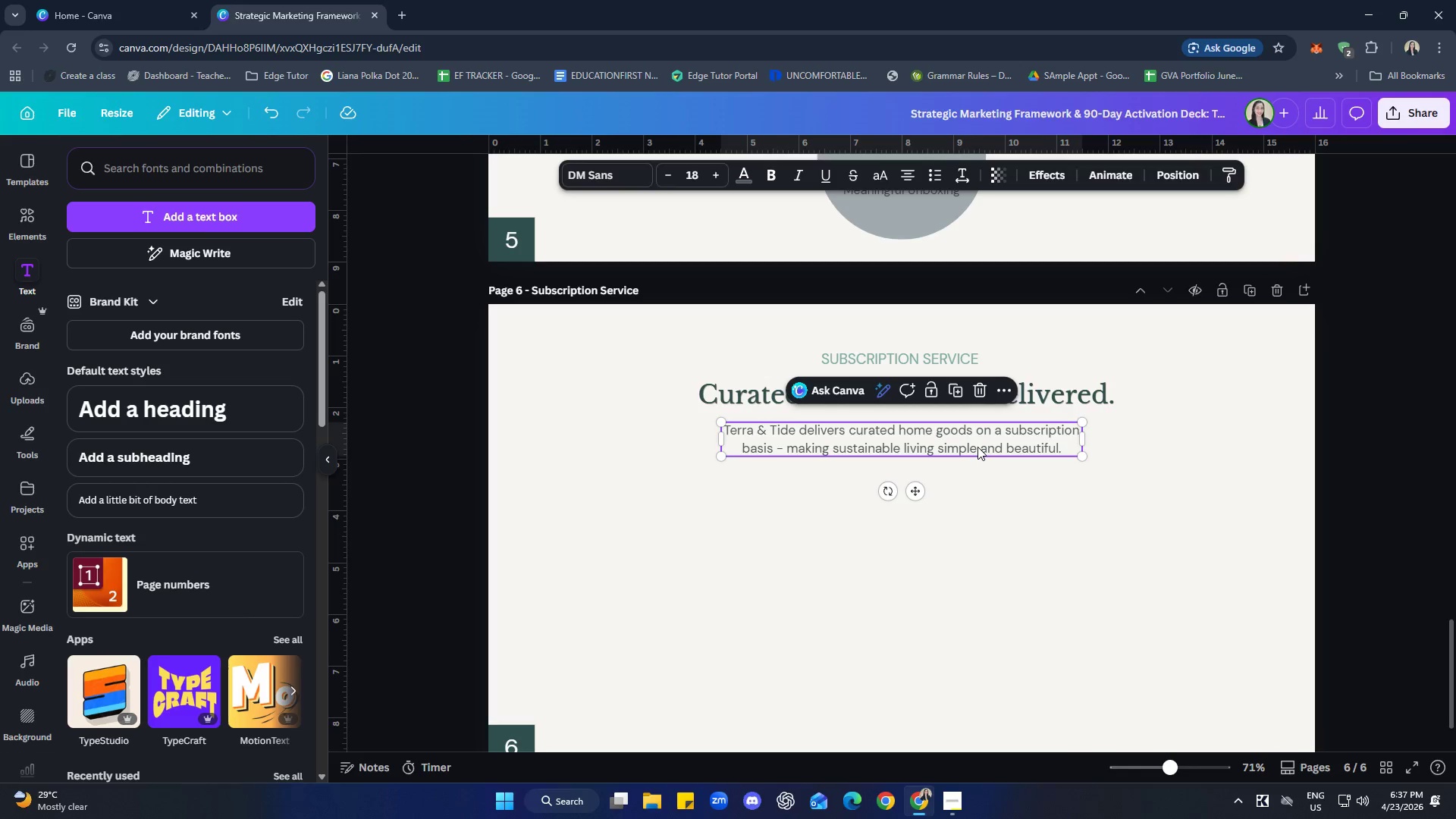 
hold_key(key=ShiftLeft, duration=2.52)
double_click([836, 389])
 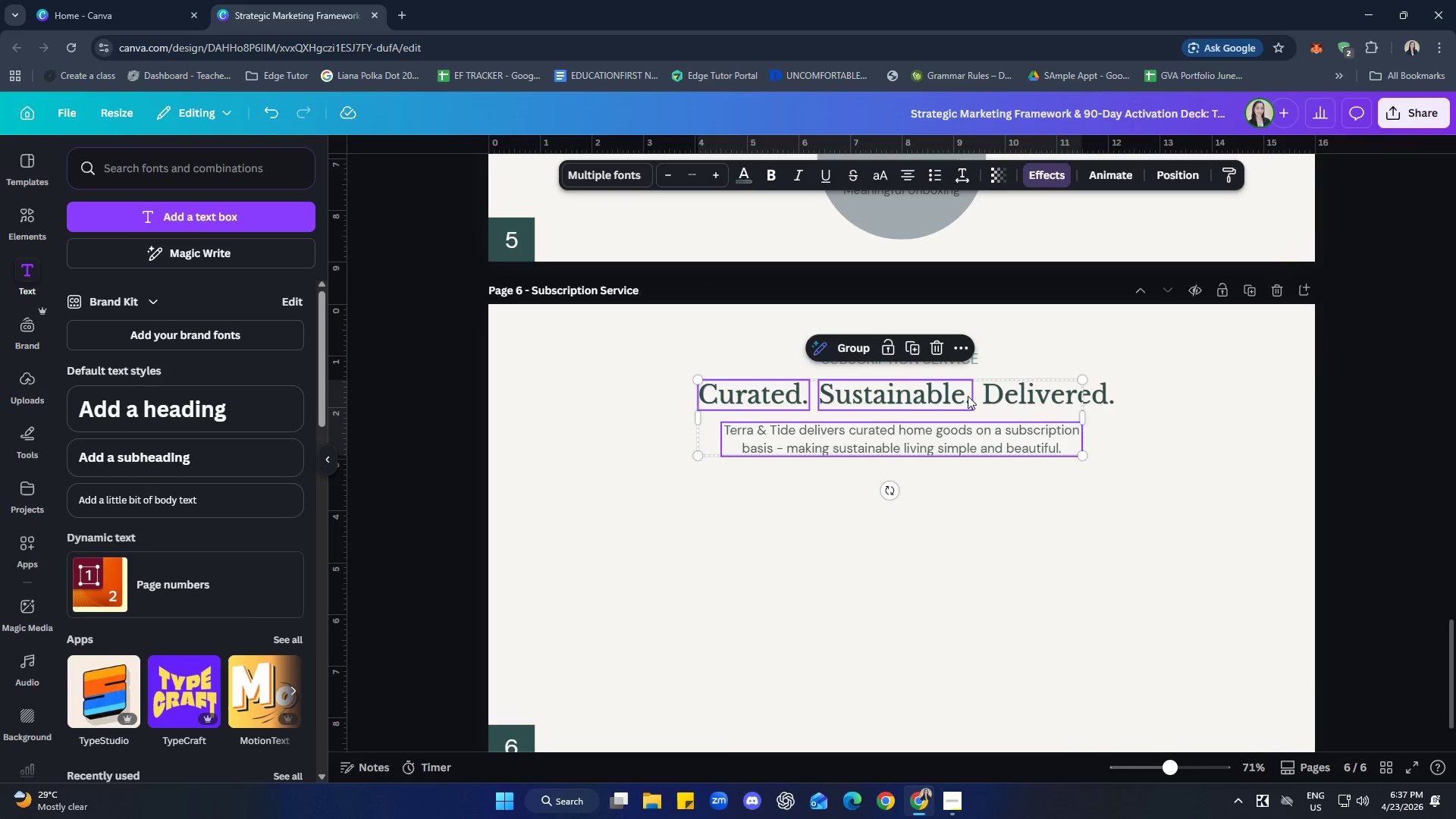 
triple_click([1022, 394])
 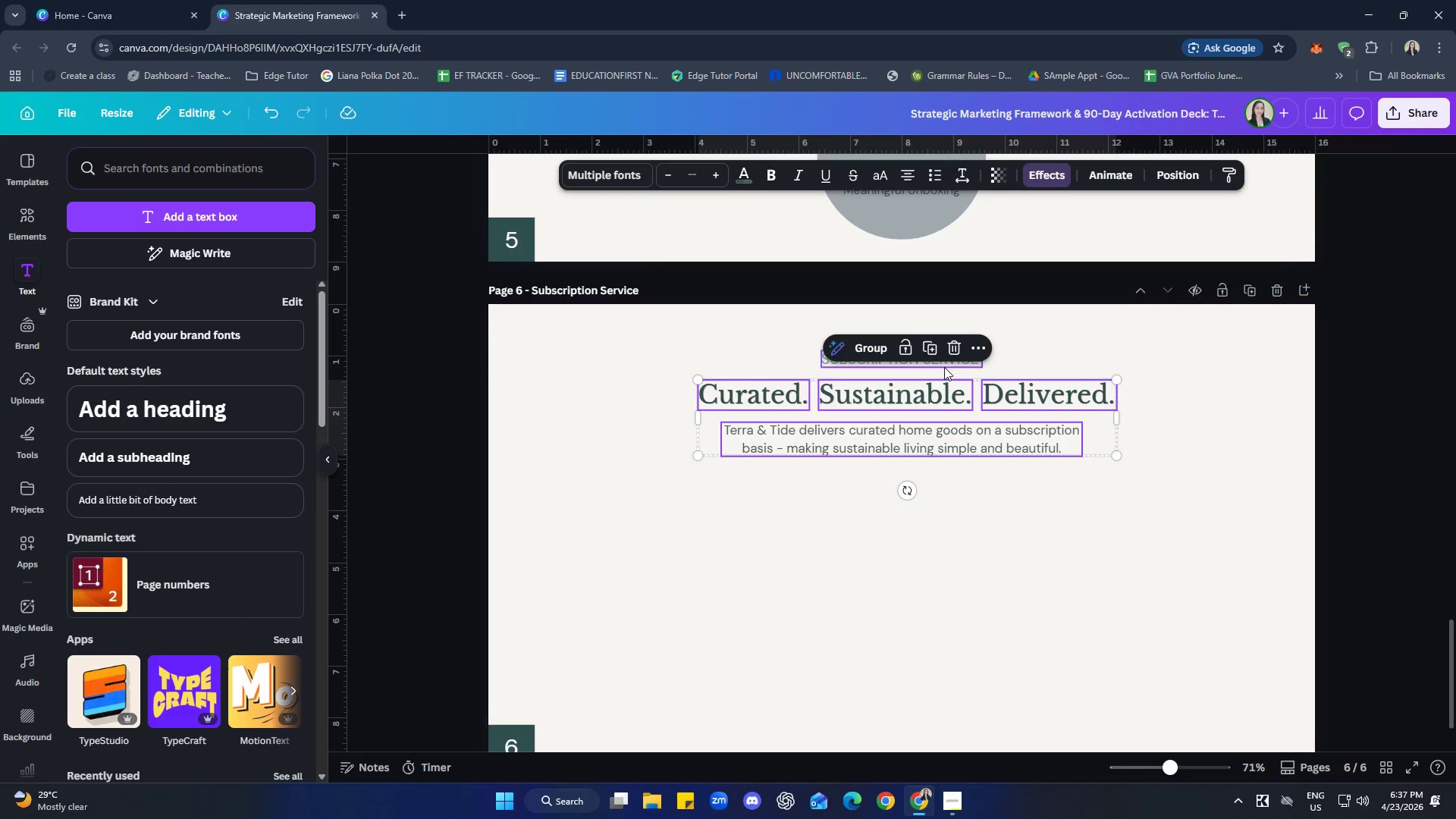 
left_click([944, 366])
 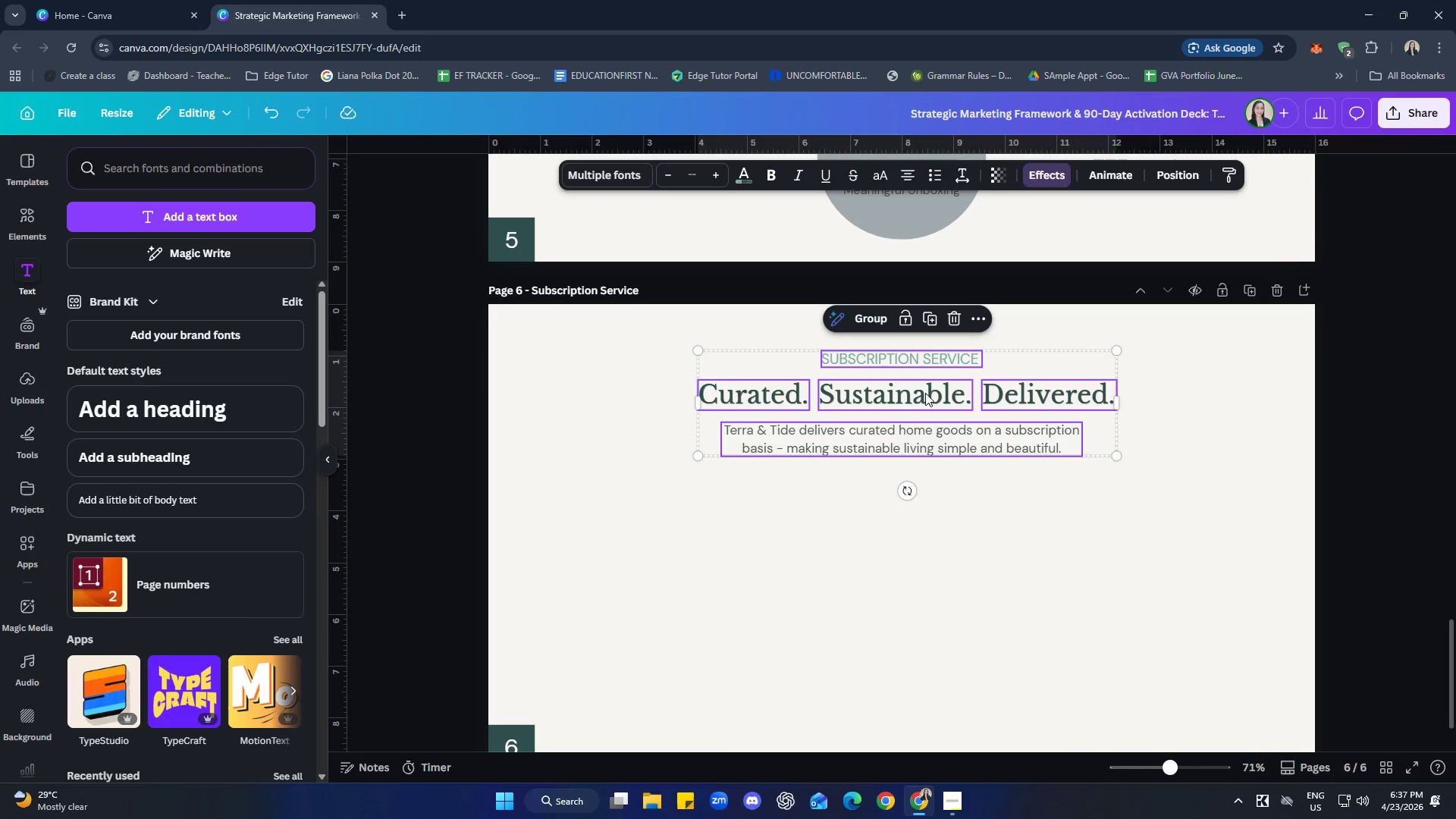 
right_click([925, 393])
 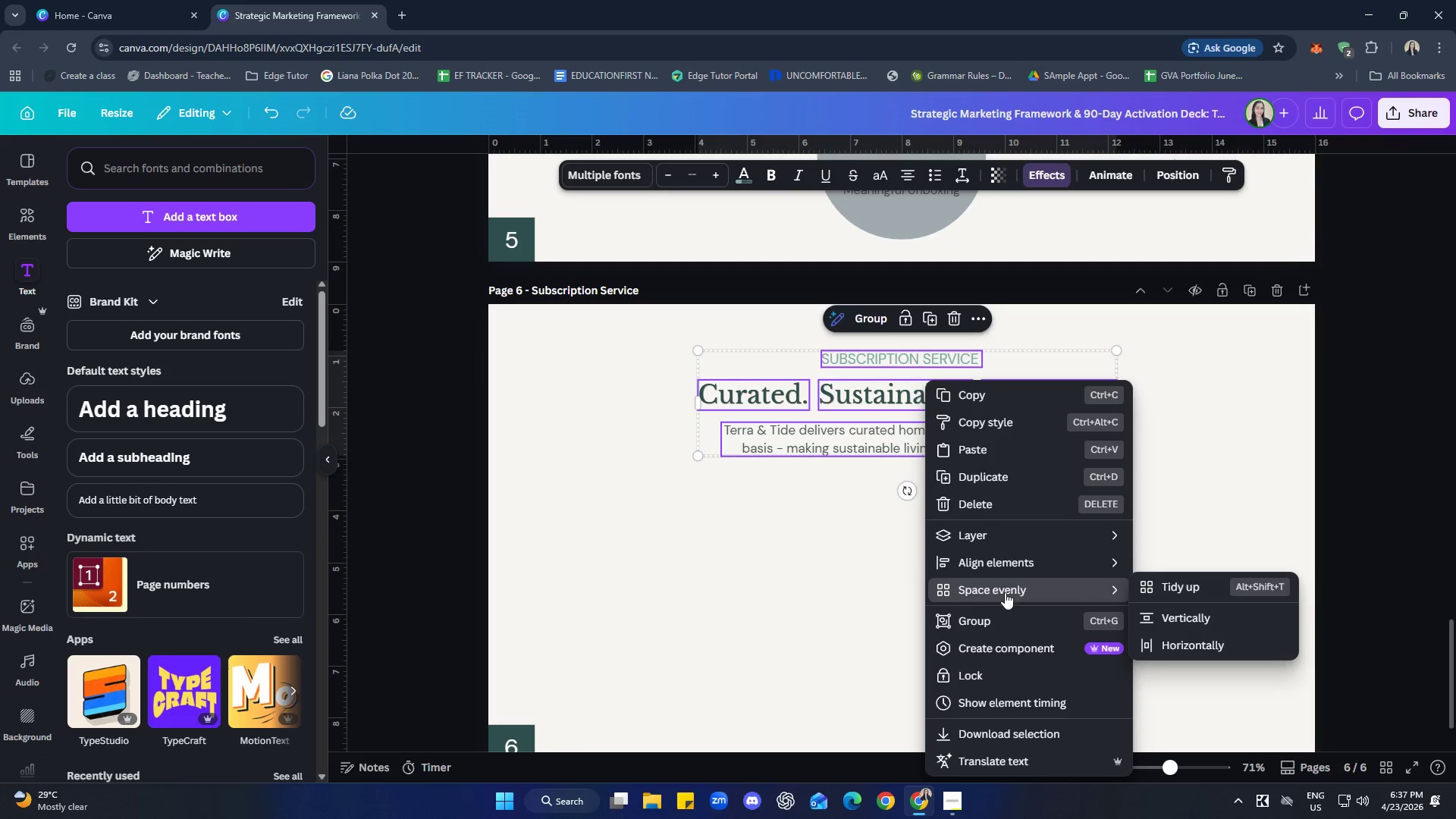 
left_click([1146, 593])
 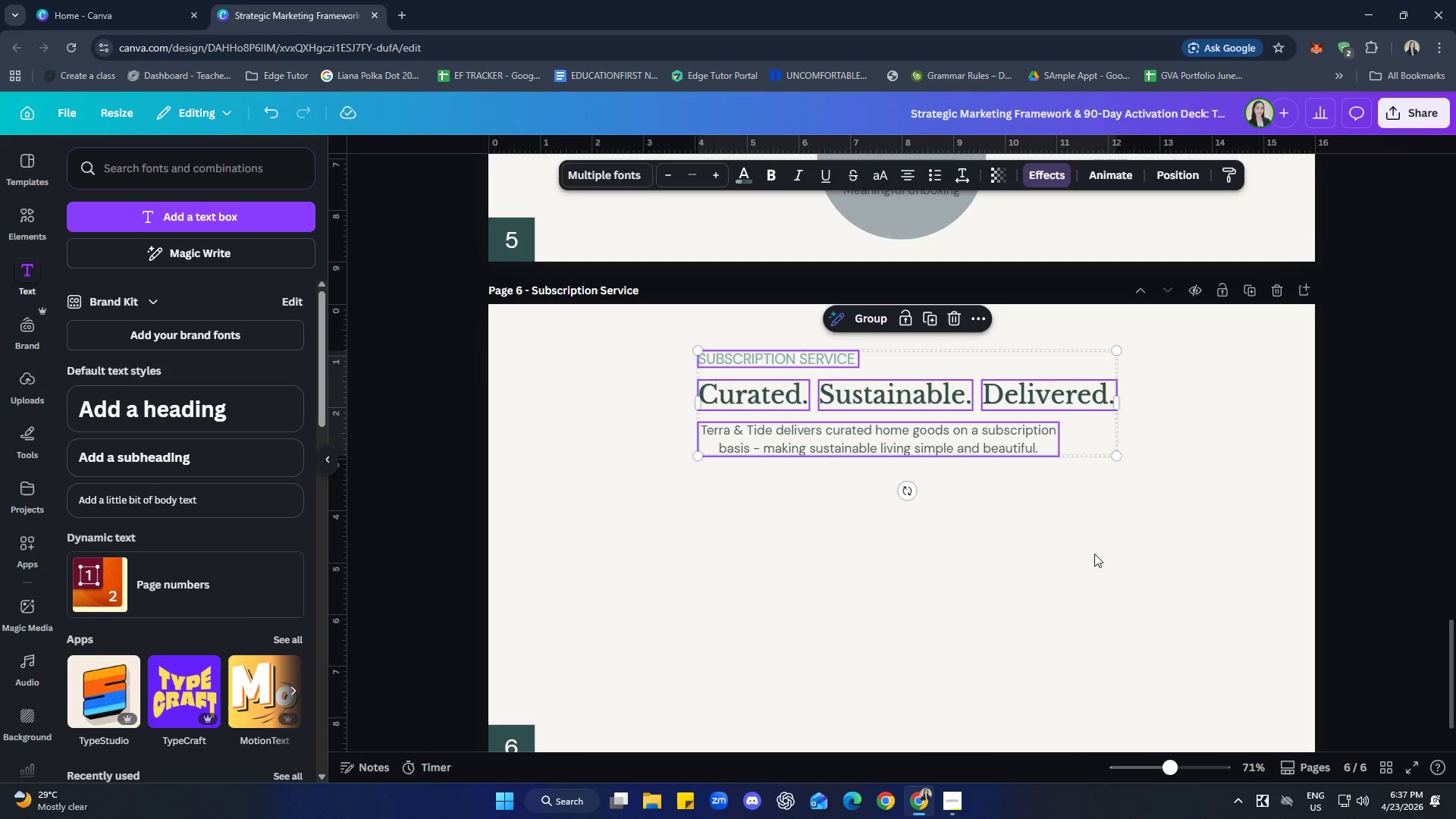 
right_click([939, 440])
 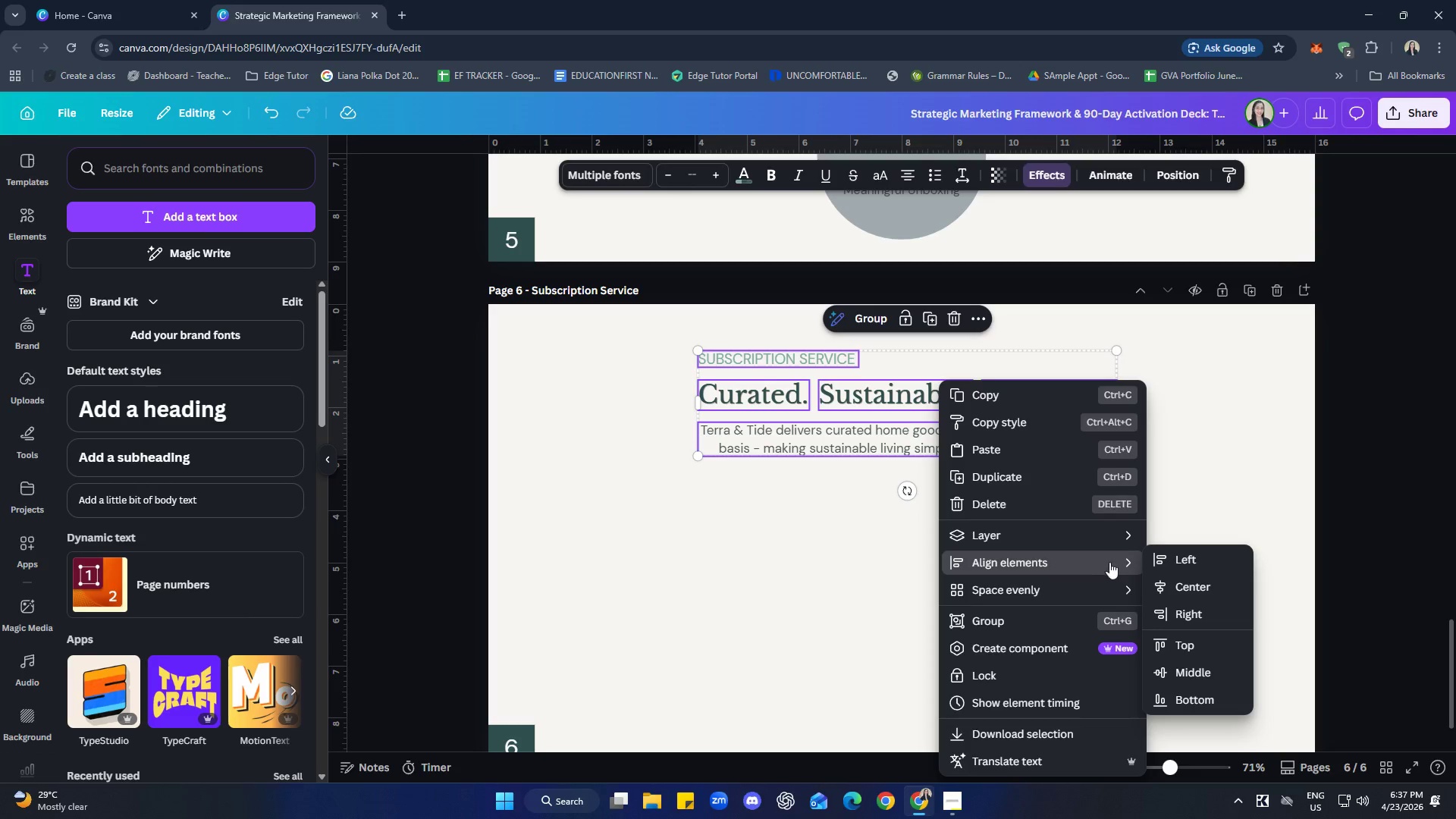 
left_click([1188, 591])
 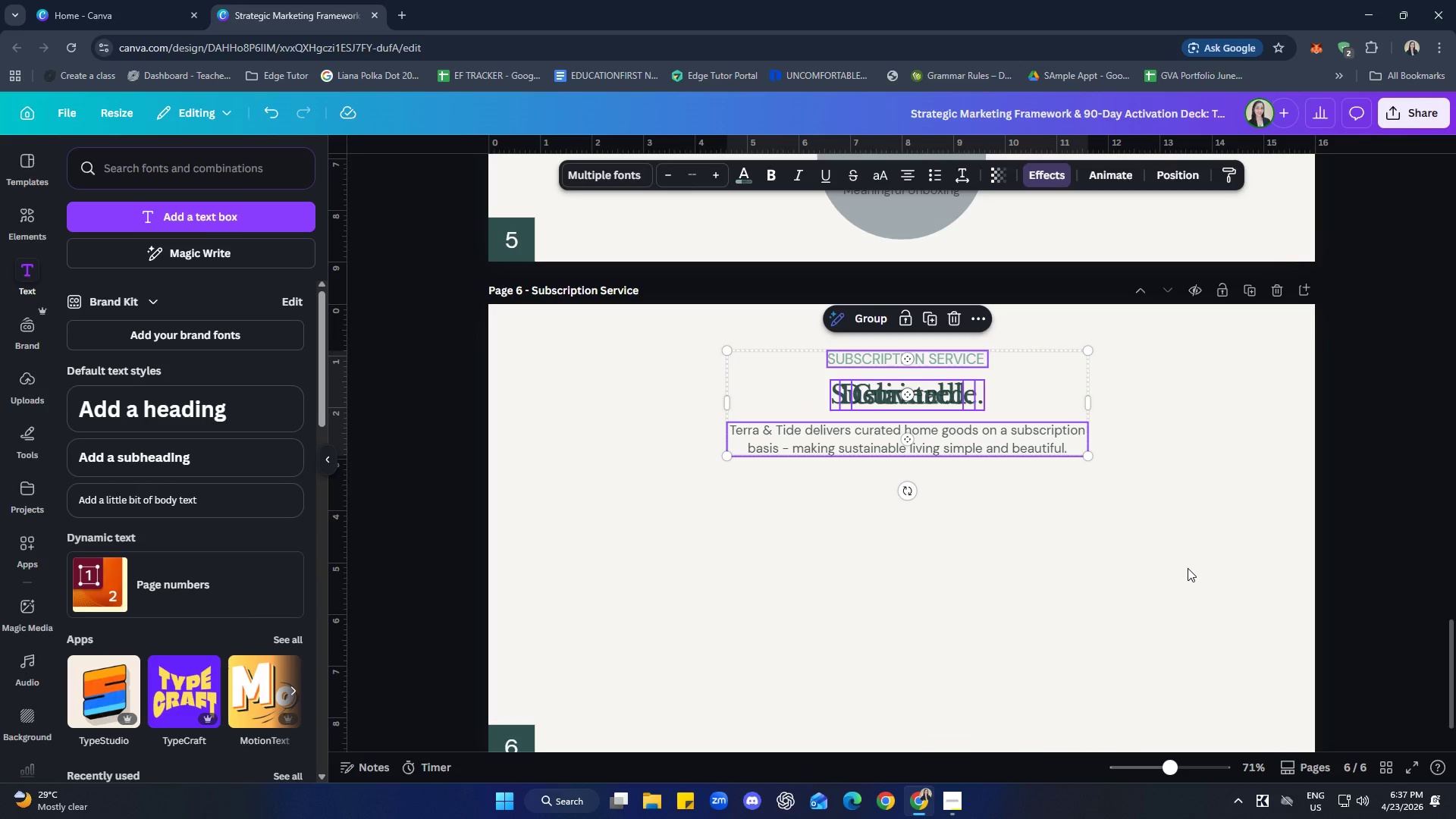 
key(Control+ControlLeft)
 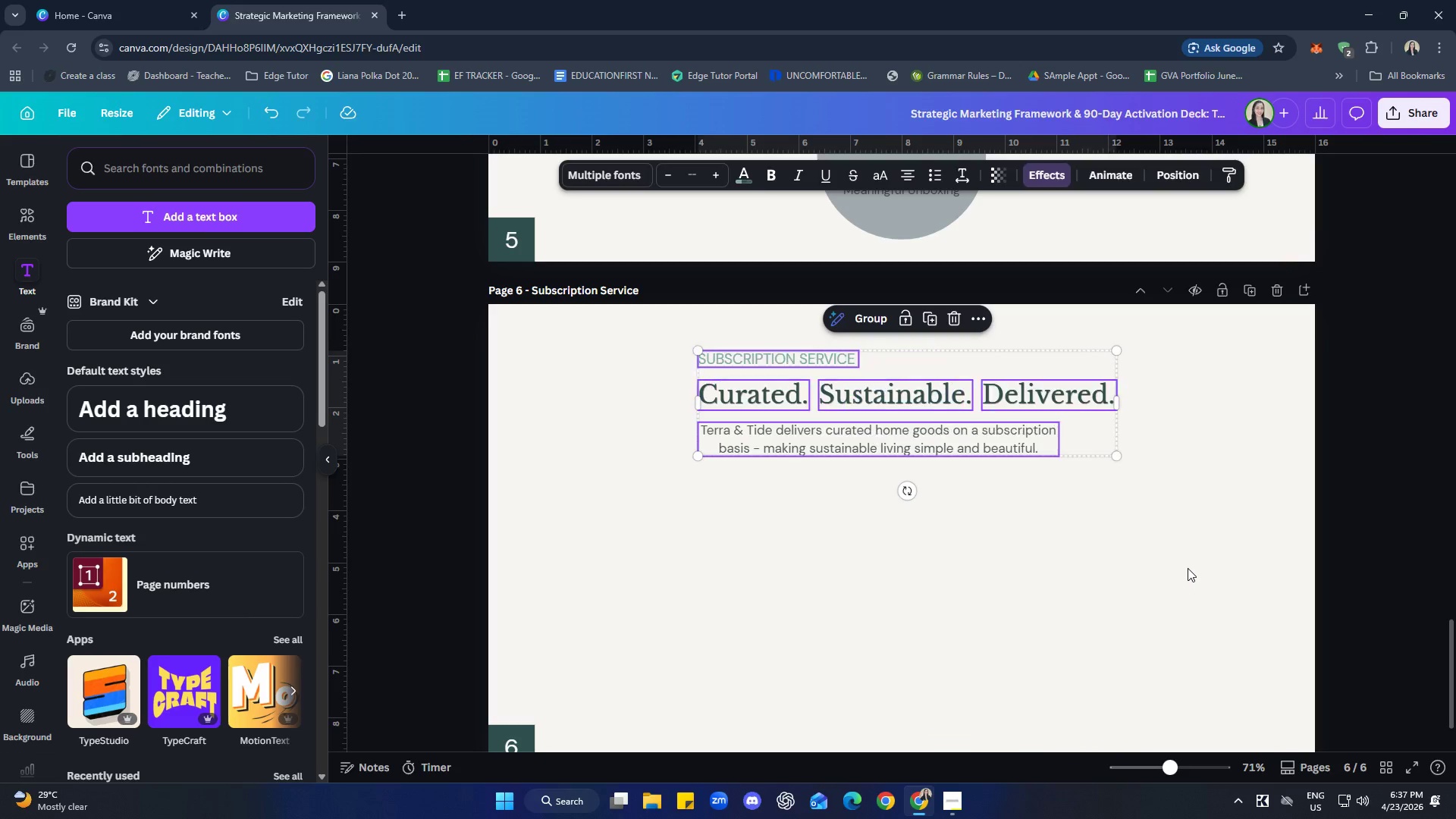 
key(Control+Z)
 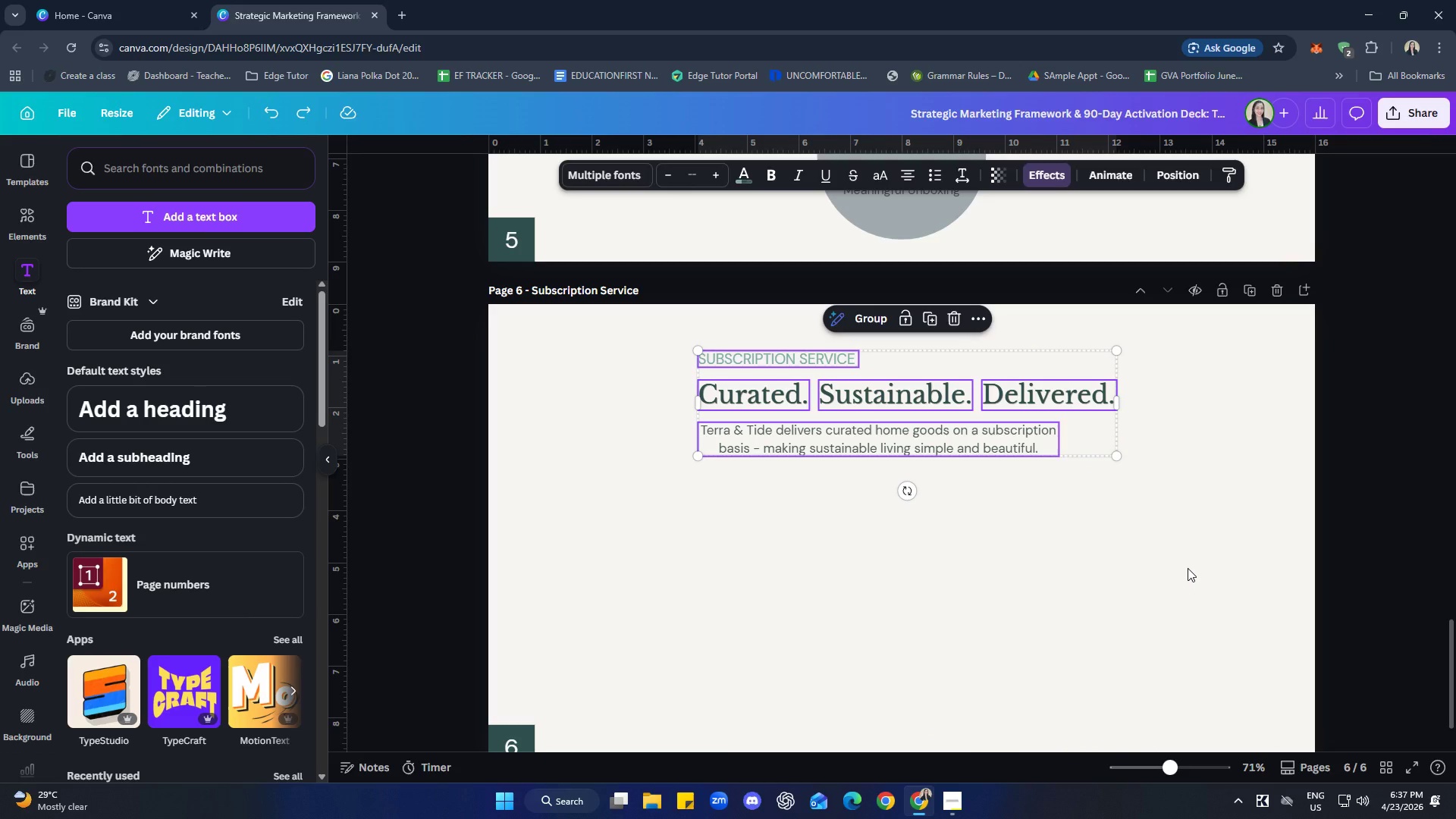 
key(Control+ControlLeft)
 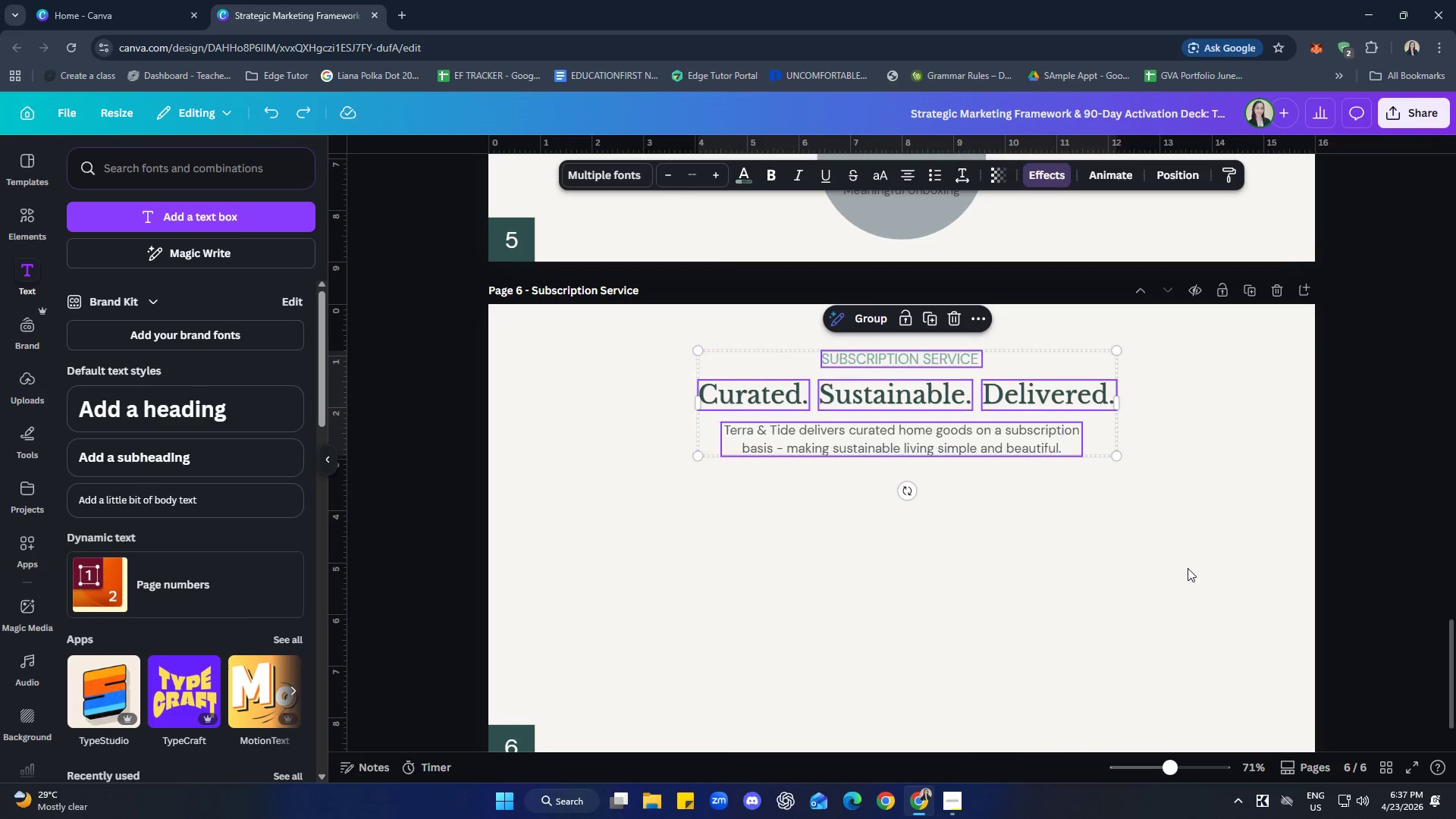 
key(Control+Z)
 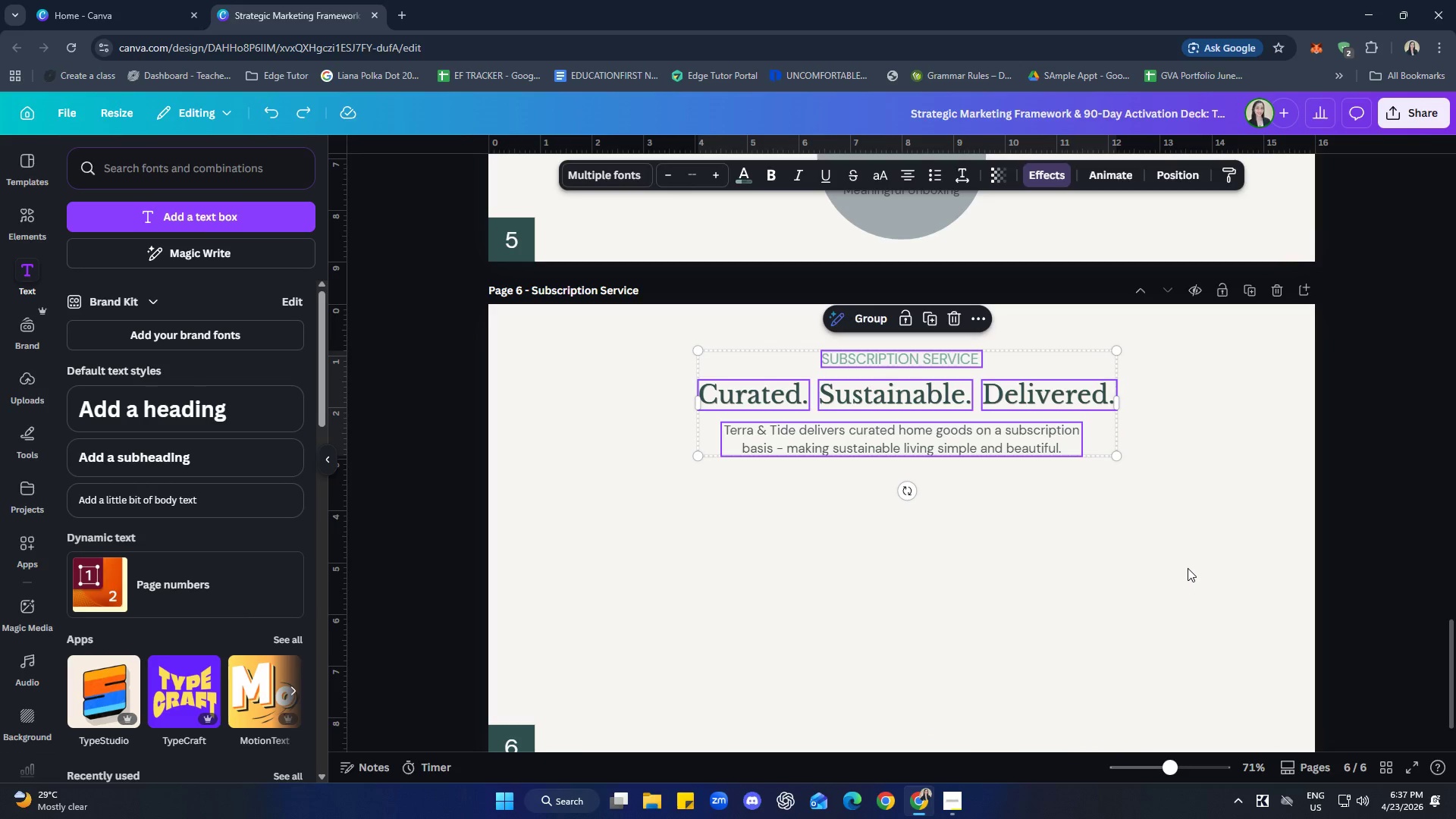 
left_click([1188, 568])
 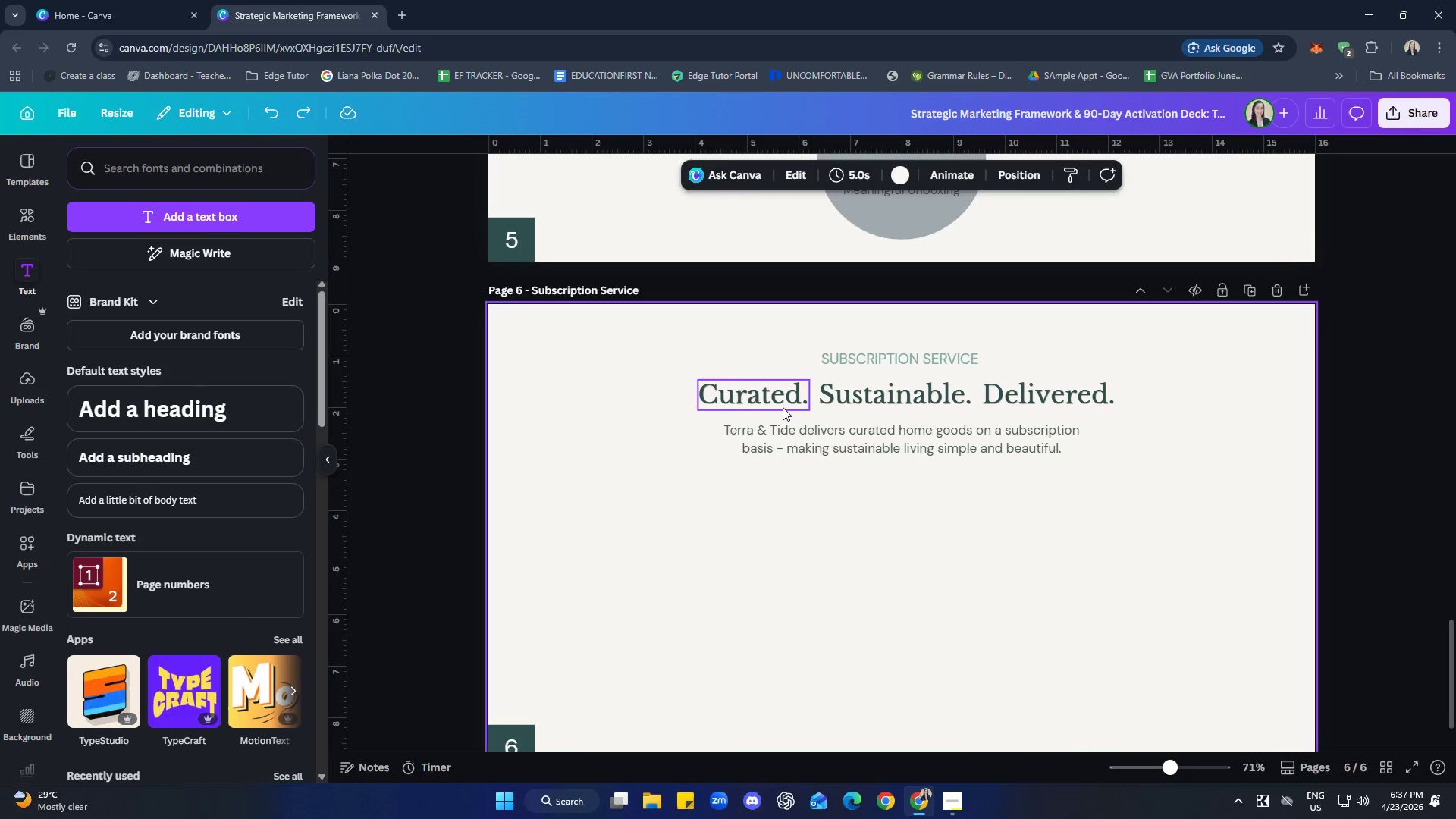 
left_click([782, 407])
 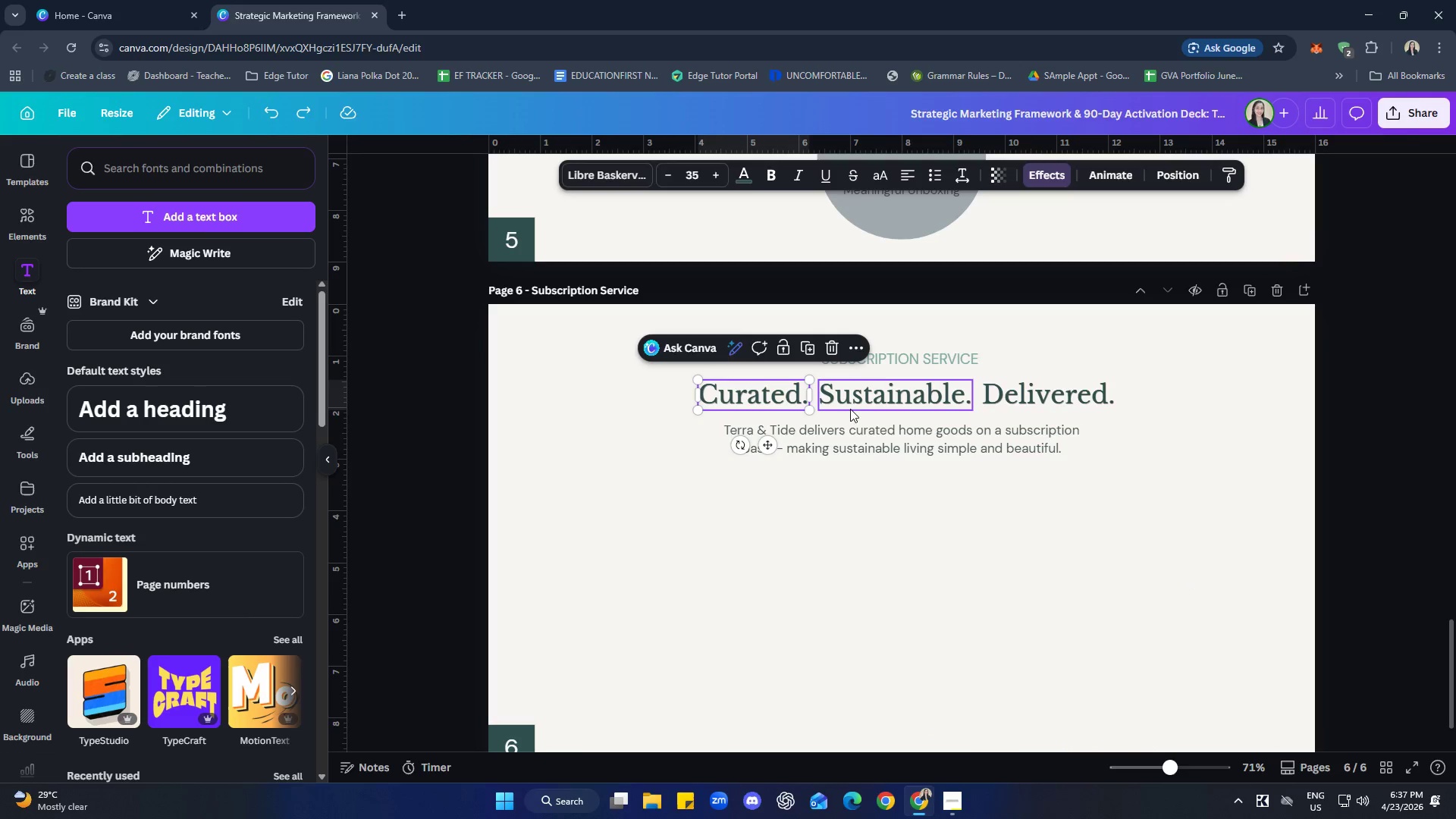 
hold_key(key=ShiftLeft, duration=0.72)
double_click([896, 400])
 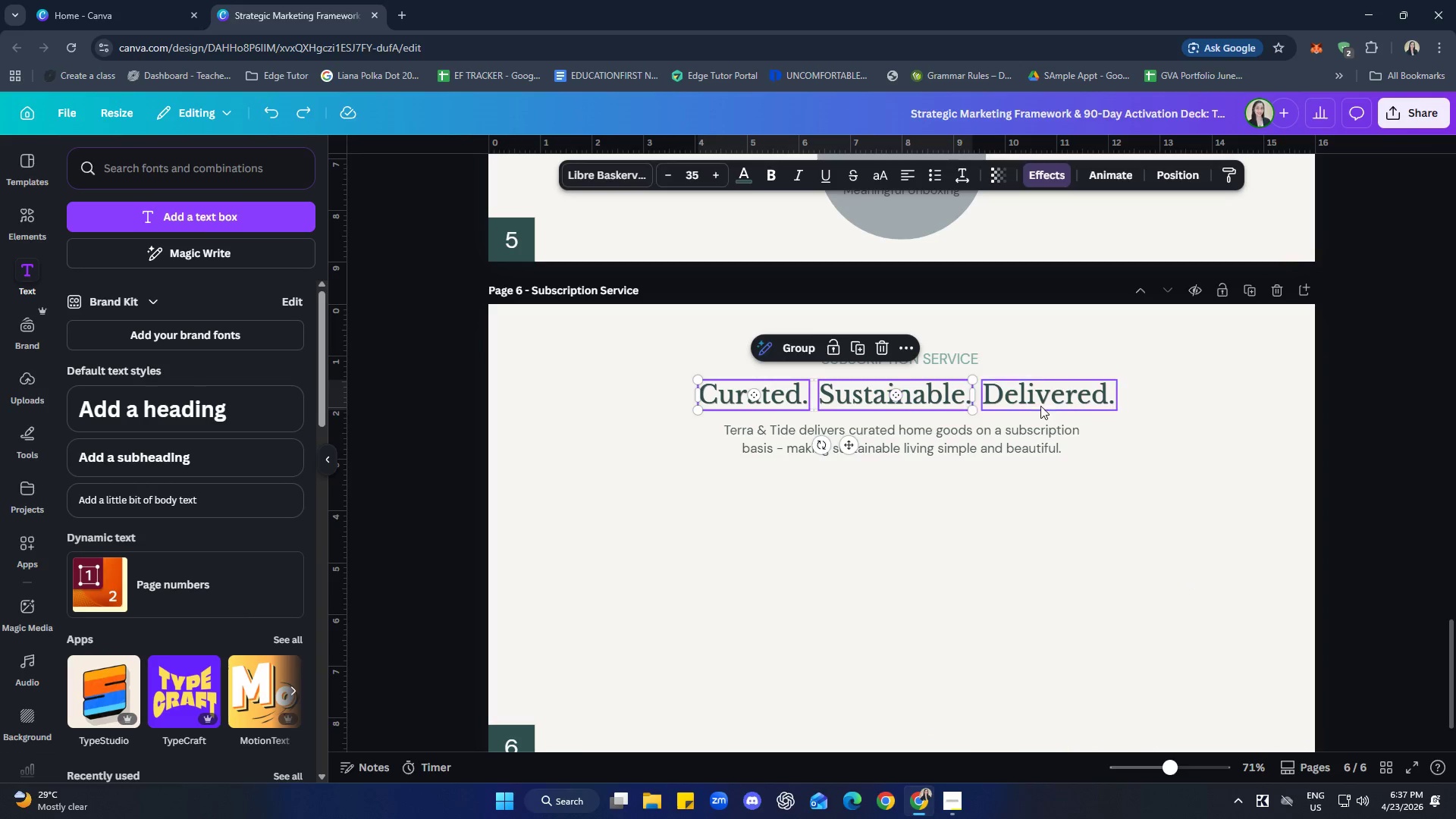 
triple_click([1046, 406])
 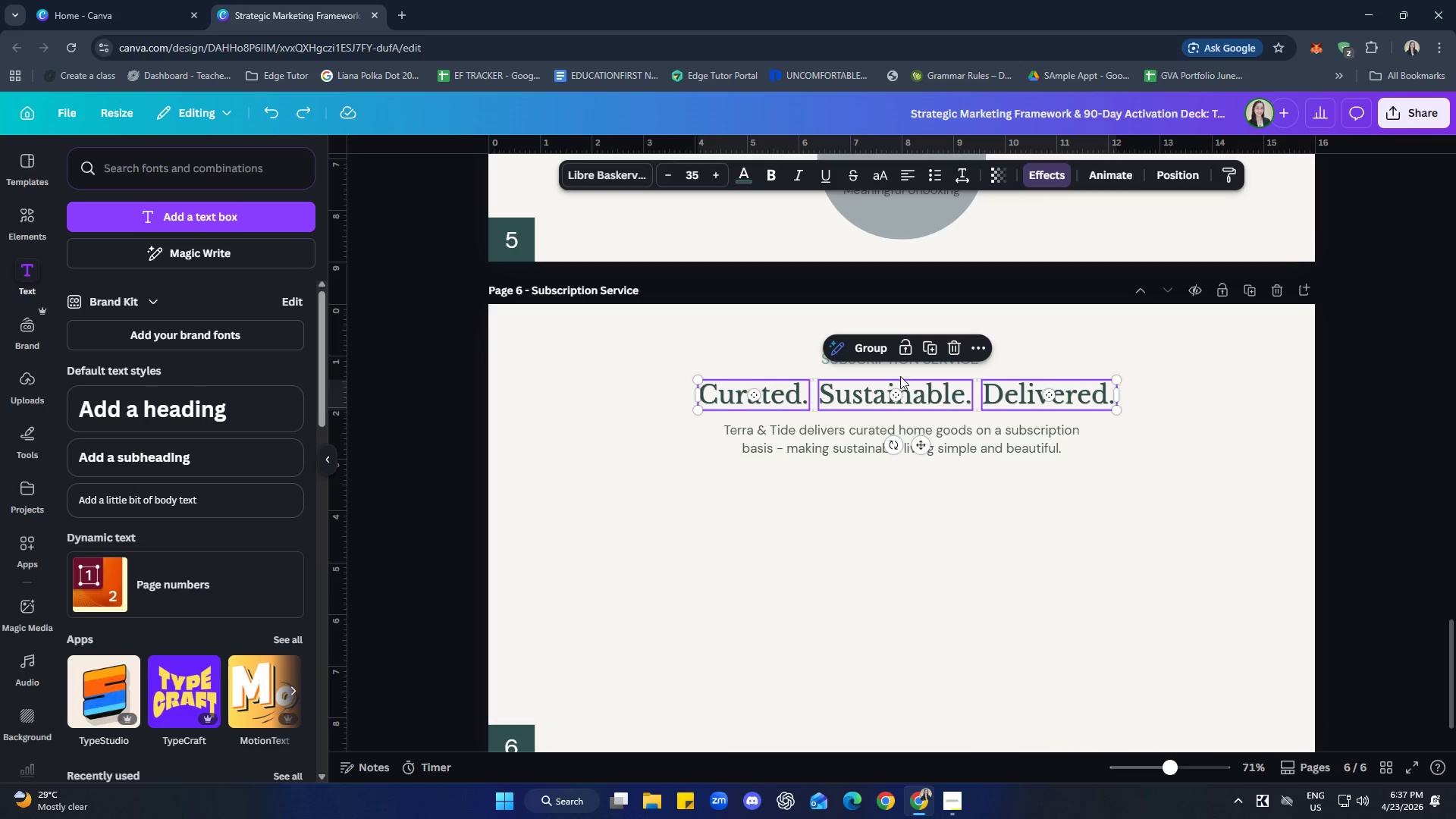 
left_click([867, 347])
 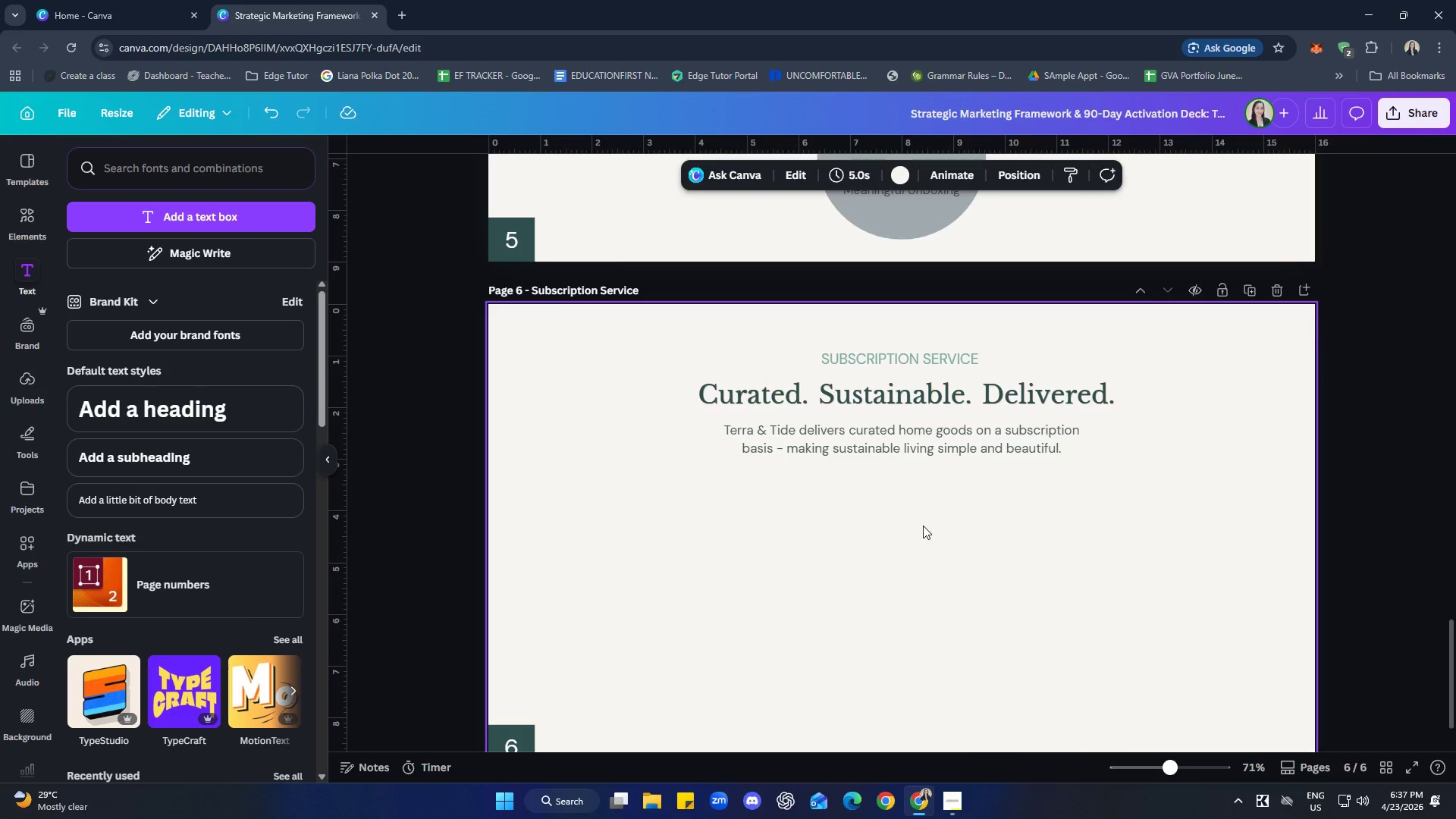 
left_click([909, 455])
 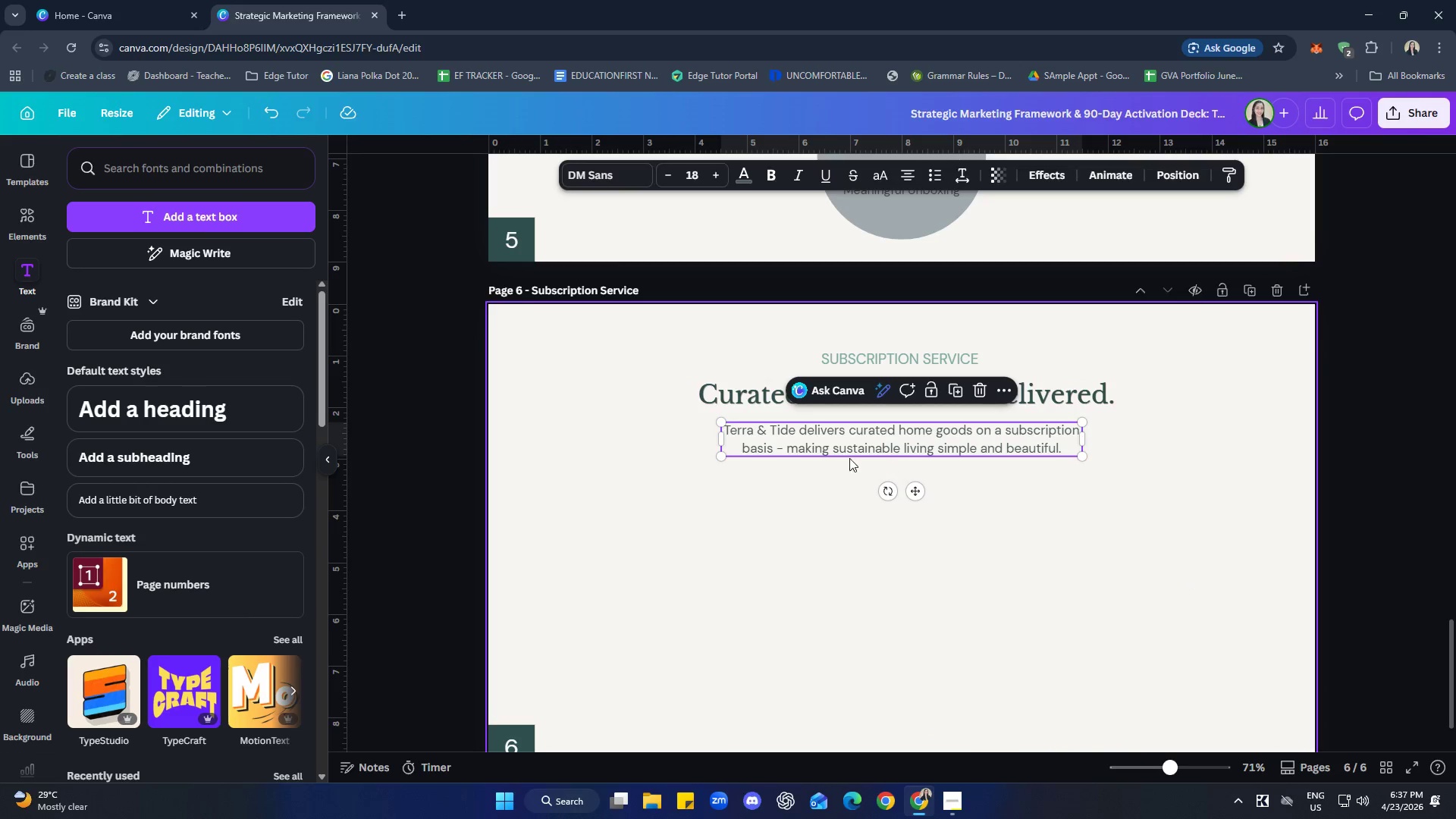 
hold_key(key=ShiftLeft, duration=1.01)
left_click([742, 395])
 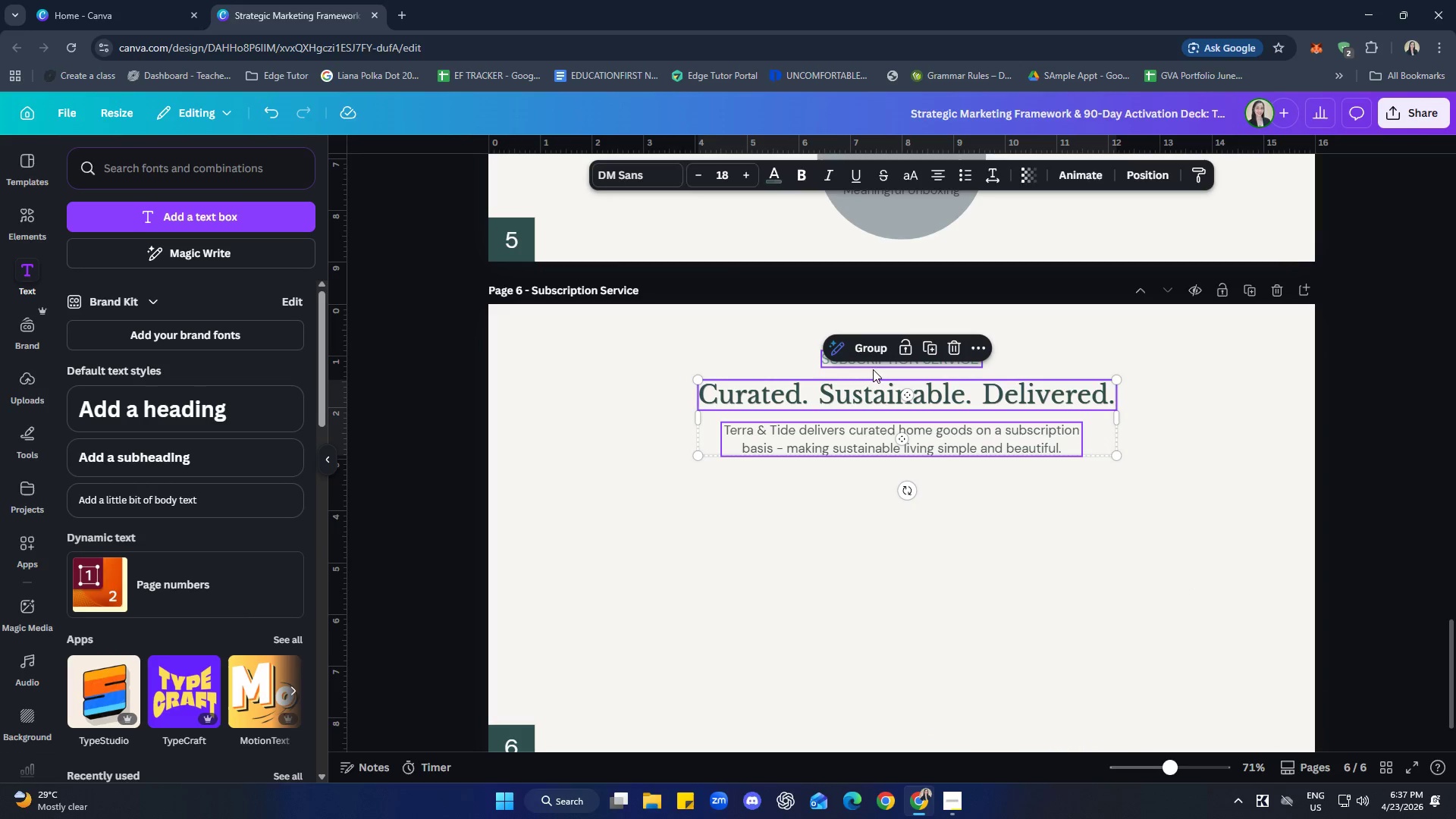 
left_click([874, 369])
 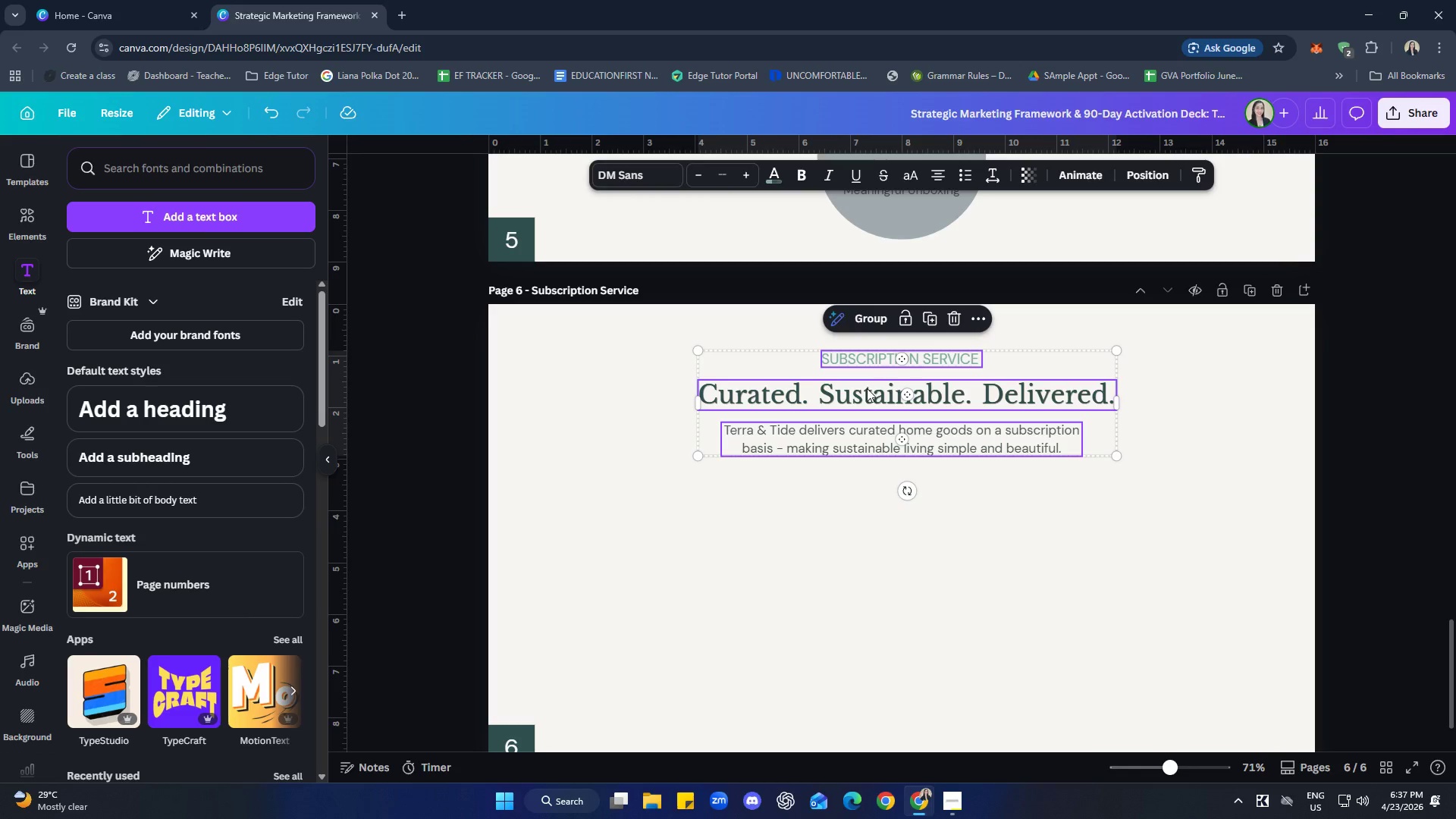 
right_click([866, 388])
 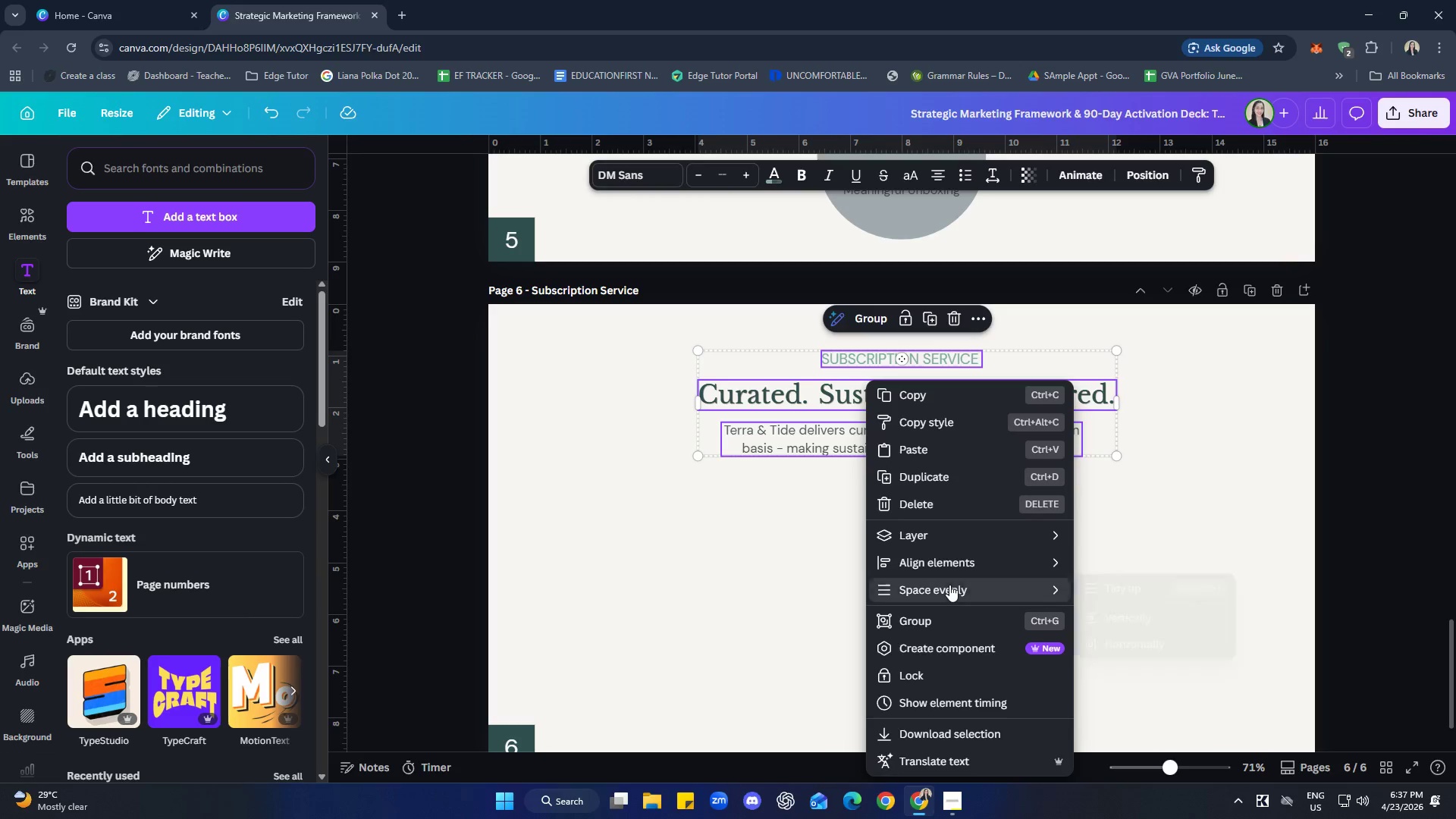 
left_click([1112, 583])
 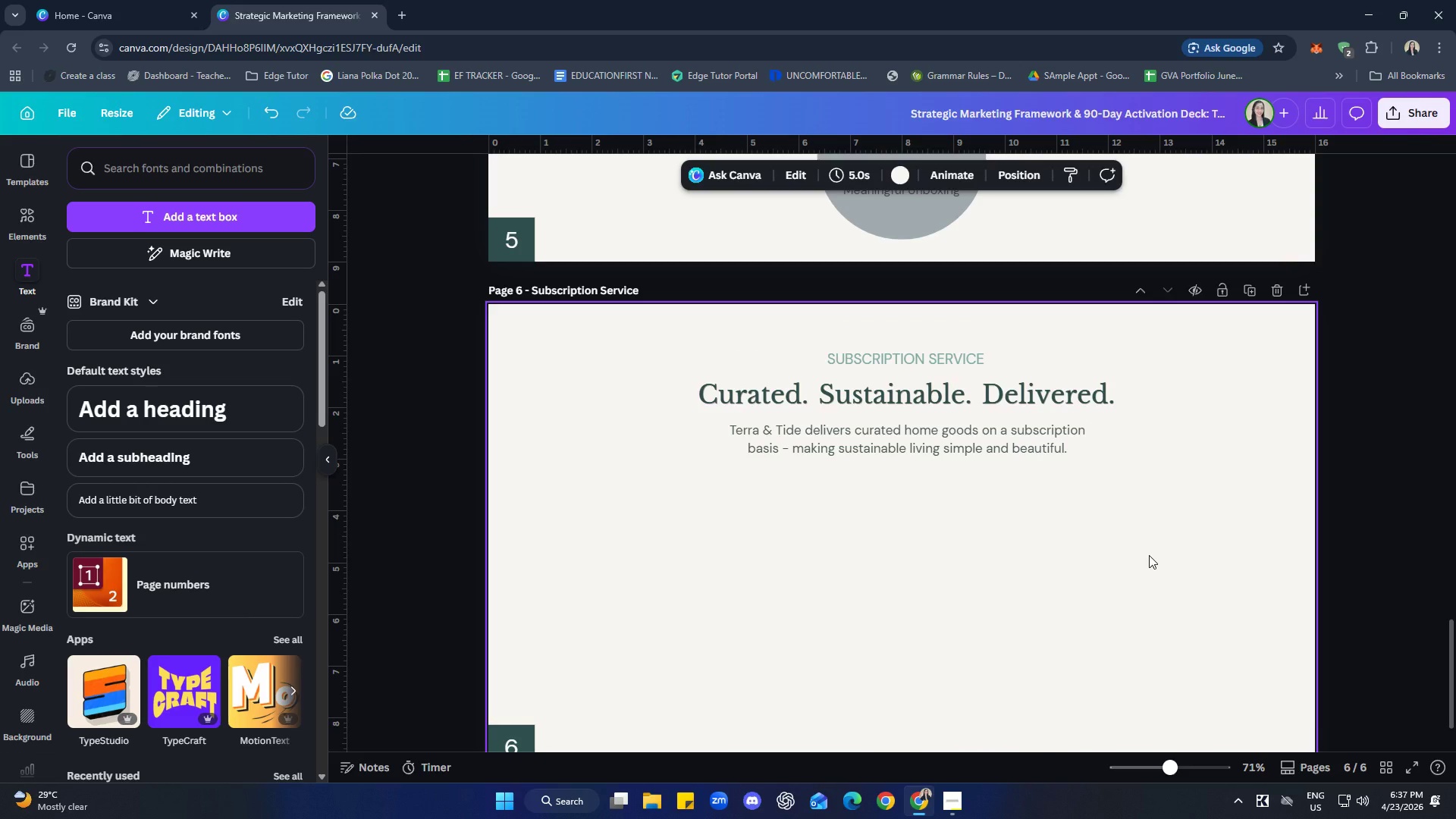 
left_click([1149, 555])
 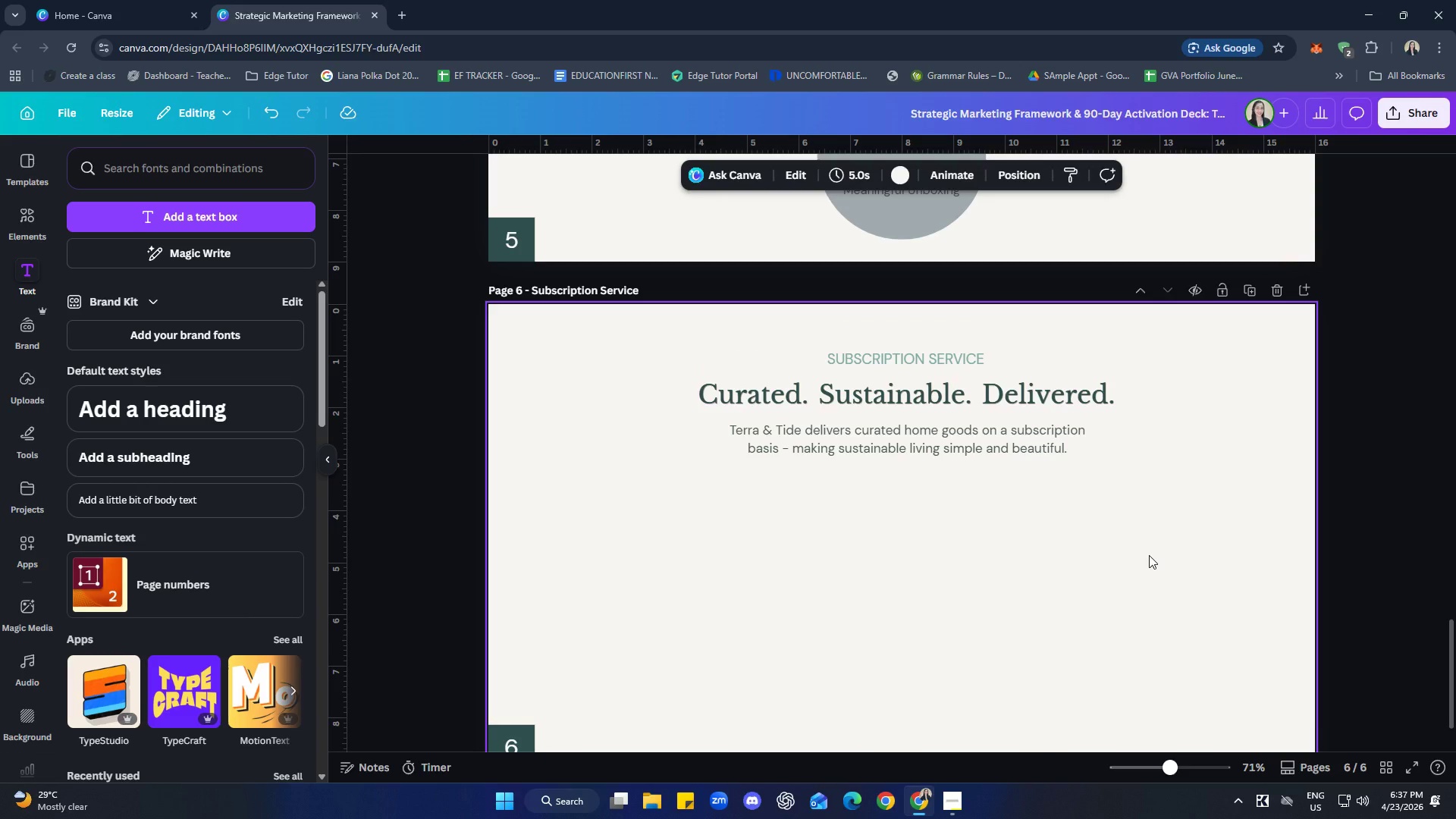 
scroll: coordinate [1000, 547], scroll_direction: down, amount: 1.0
 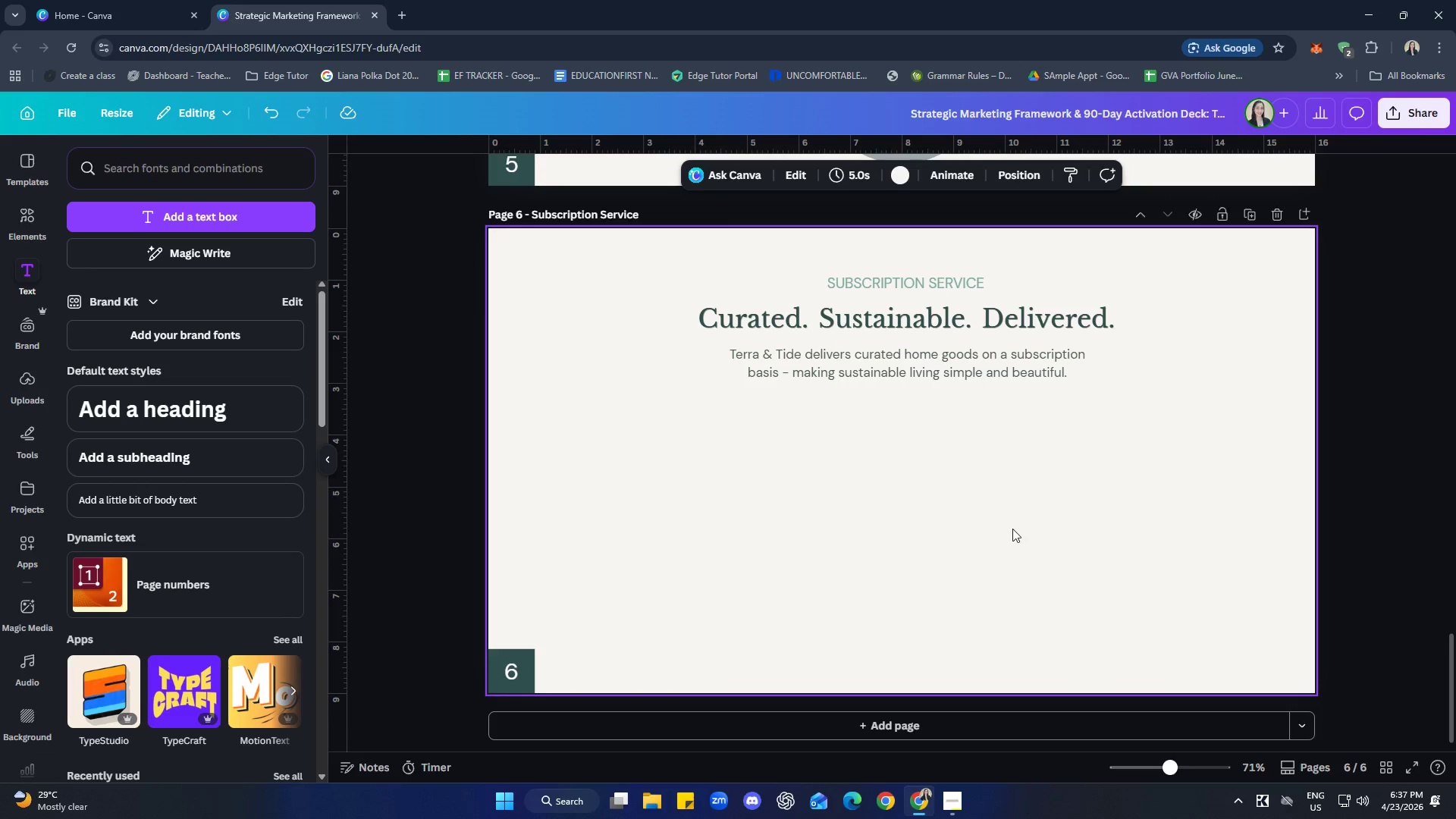 
scroll: coordinate [1235, 629], scroll_direction: up, amount: 11.0
 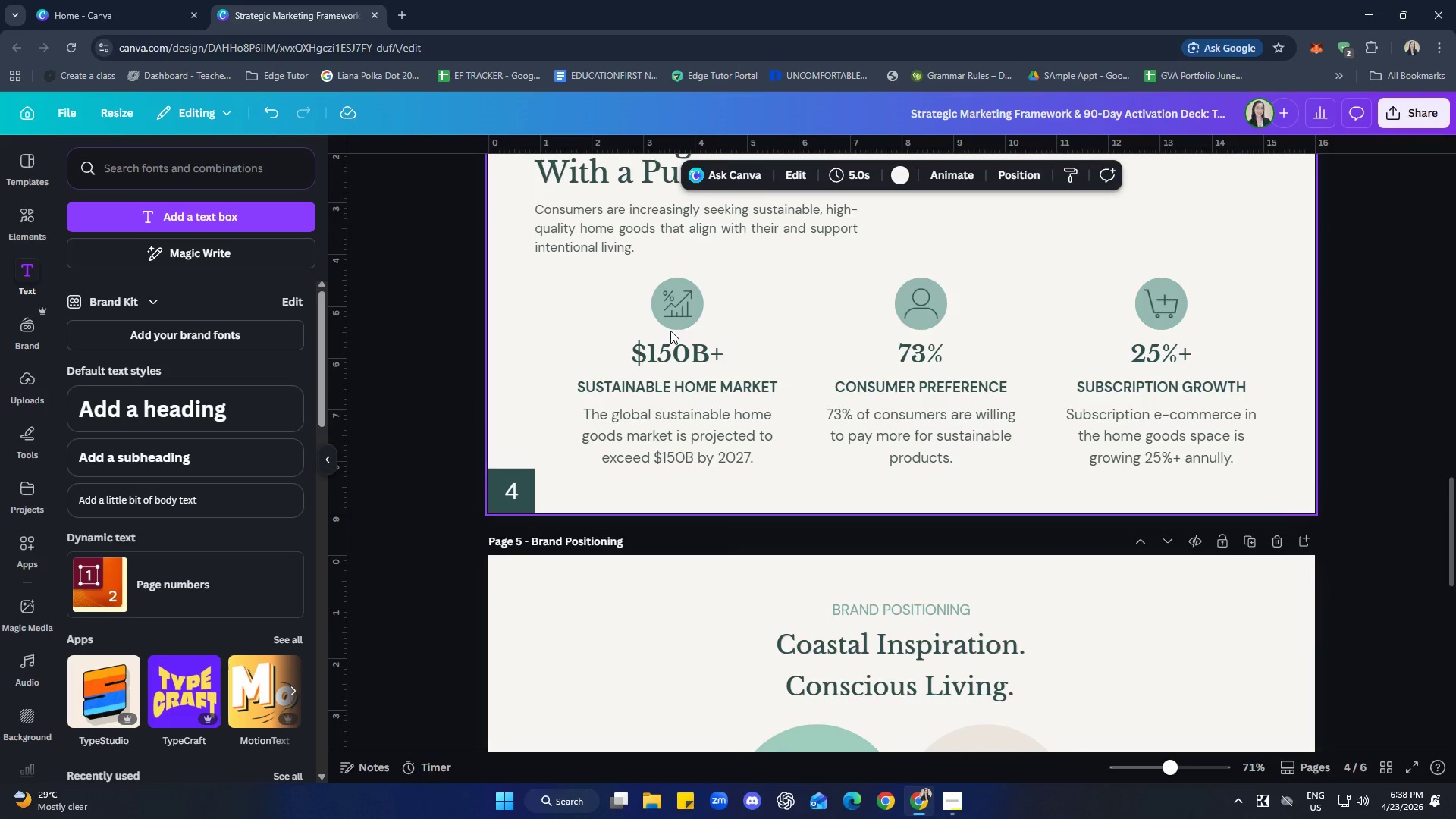 
left_click([676, 326])
 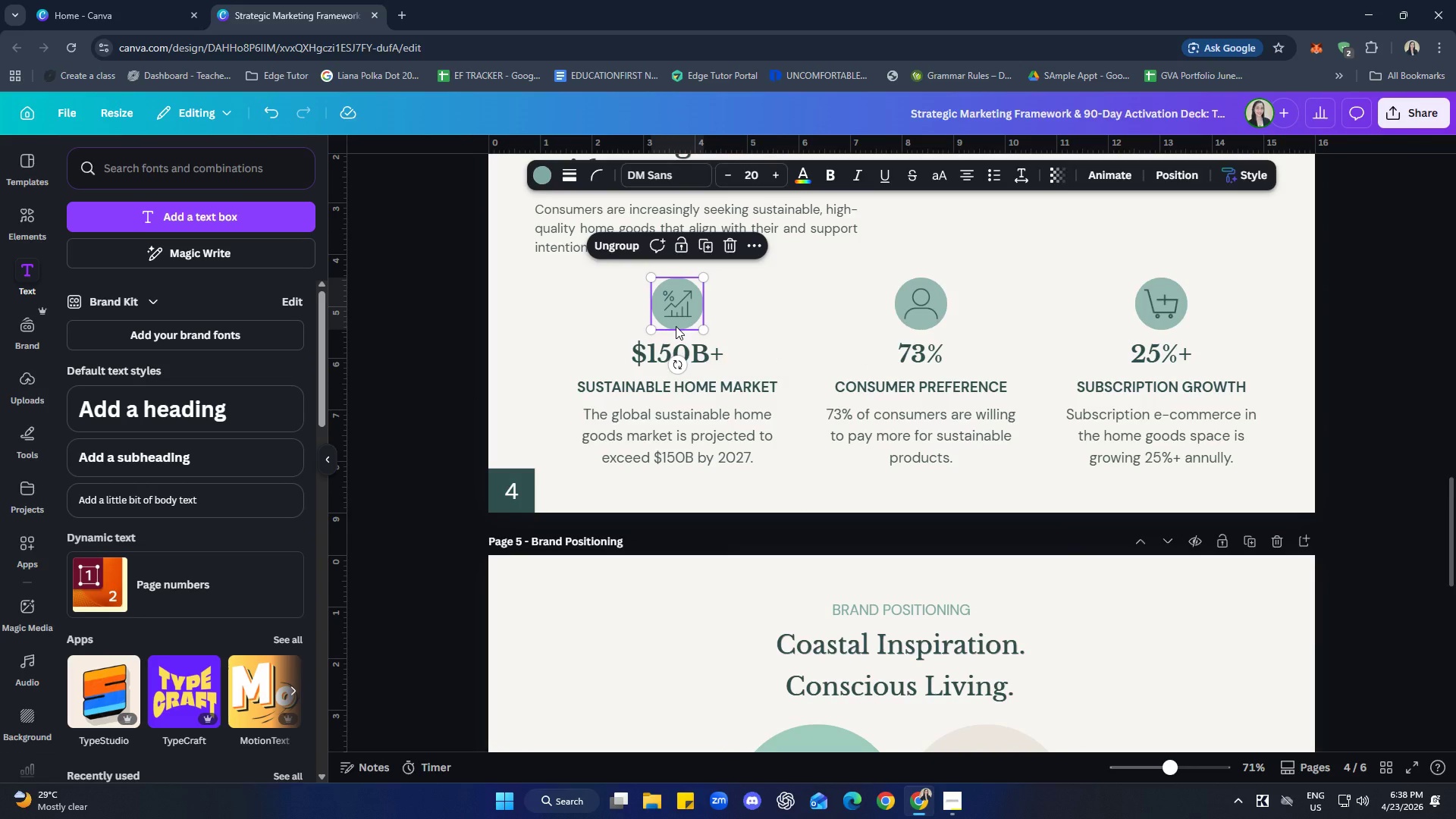 
key(Control+C)
 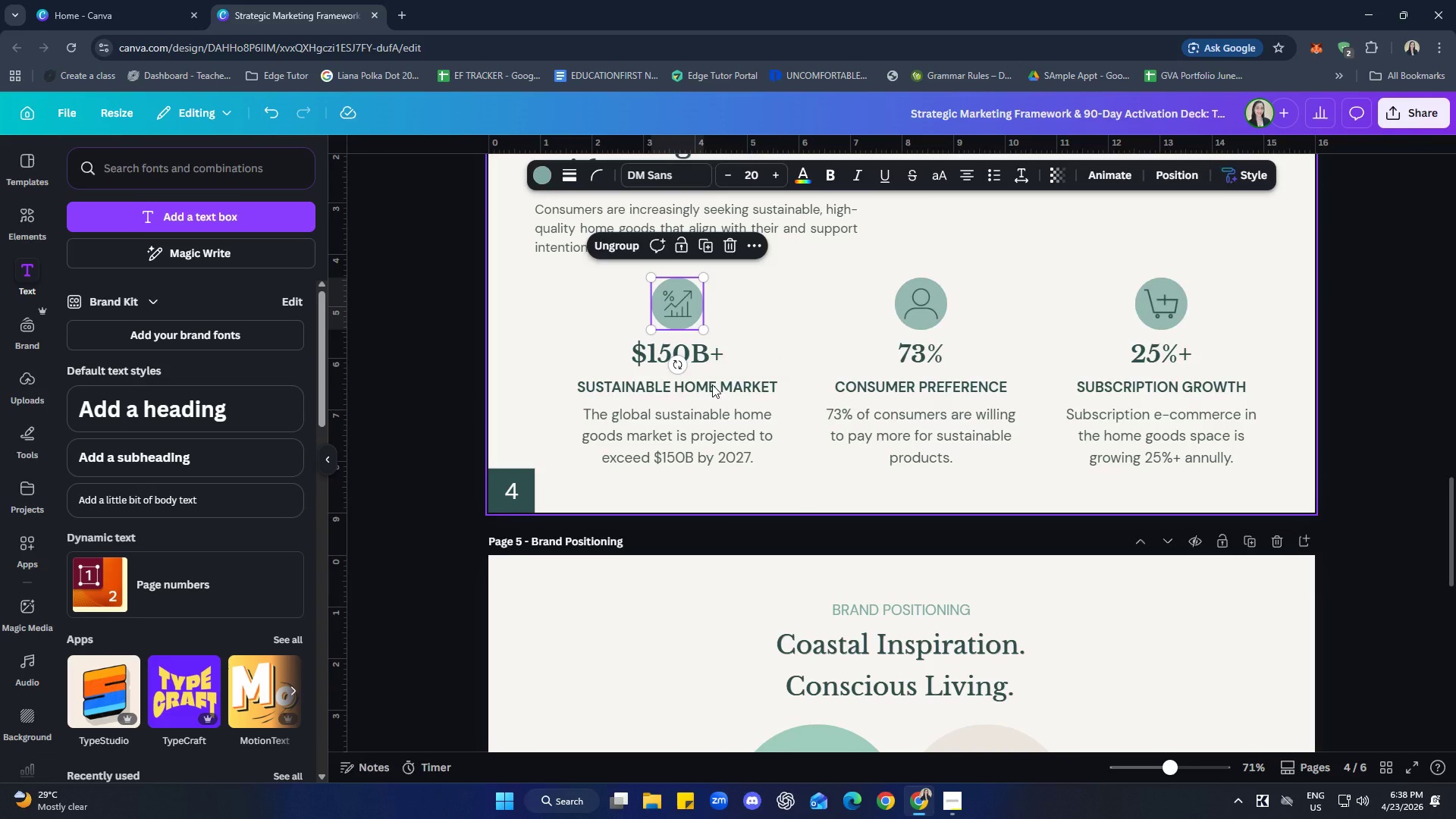 
scroll: coordinate [714, 573], scroll_direction: down, amount: 12.0
 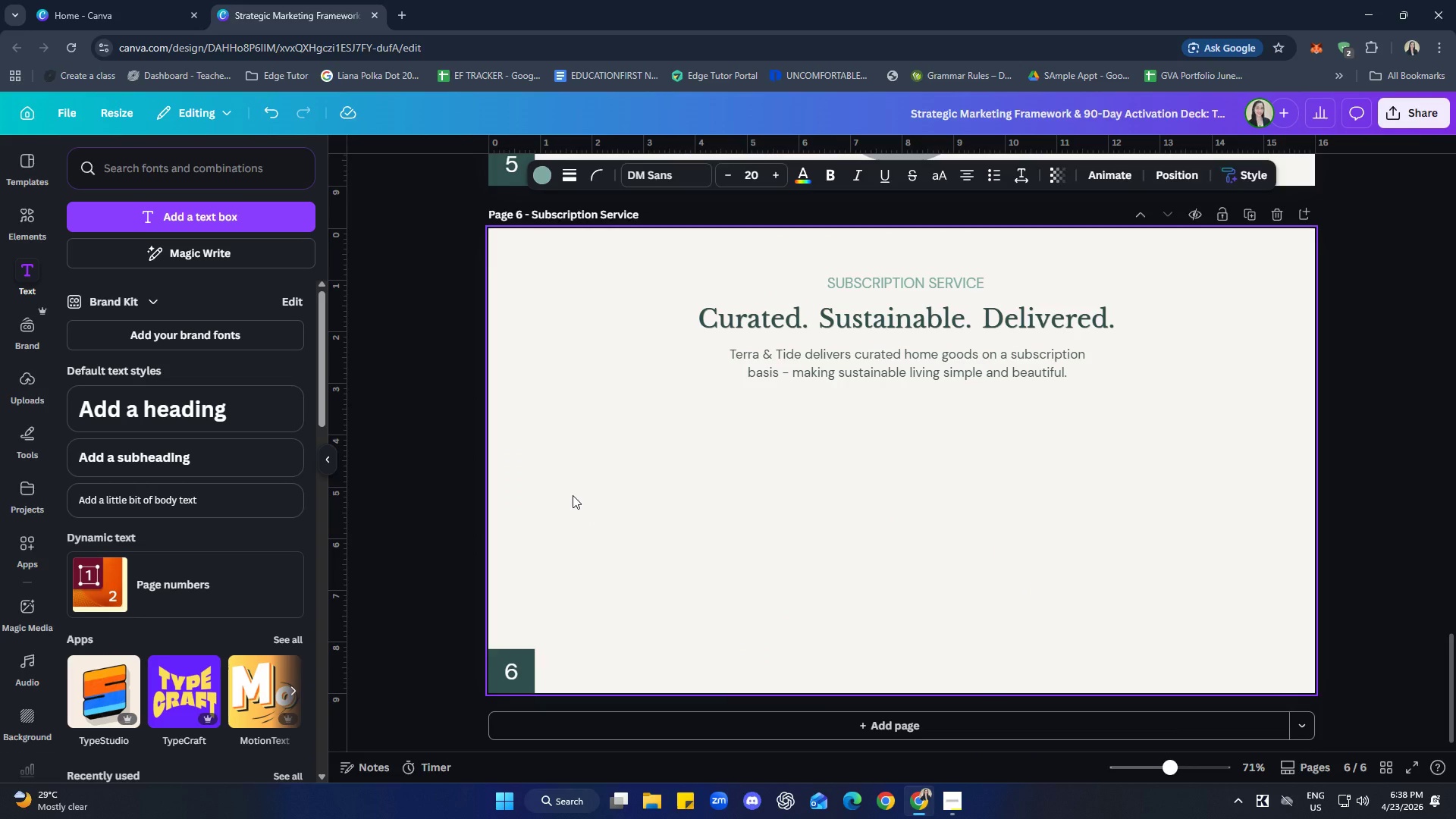 
left_click([563, 479])
 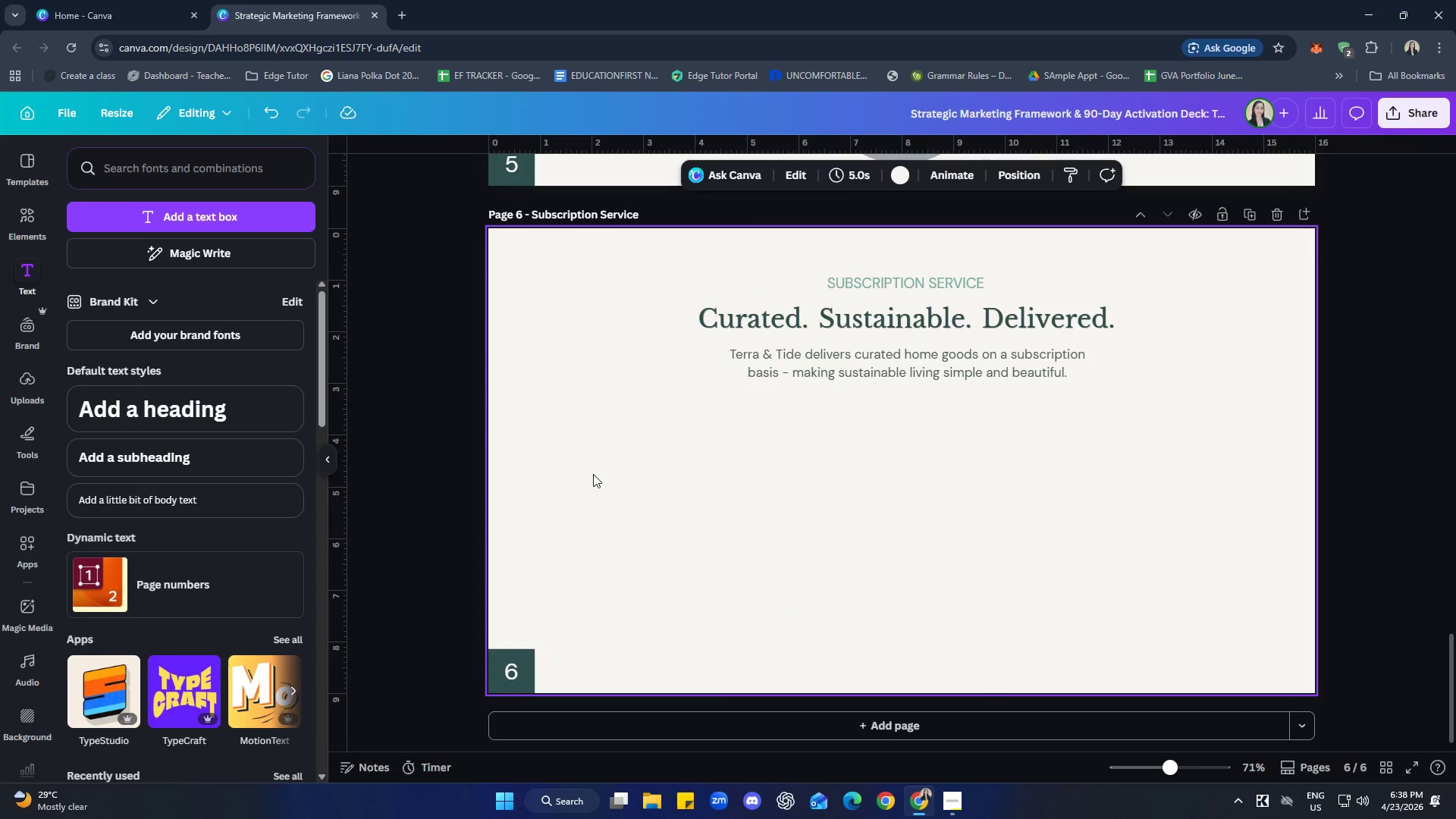 
key(Control+V)
 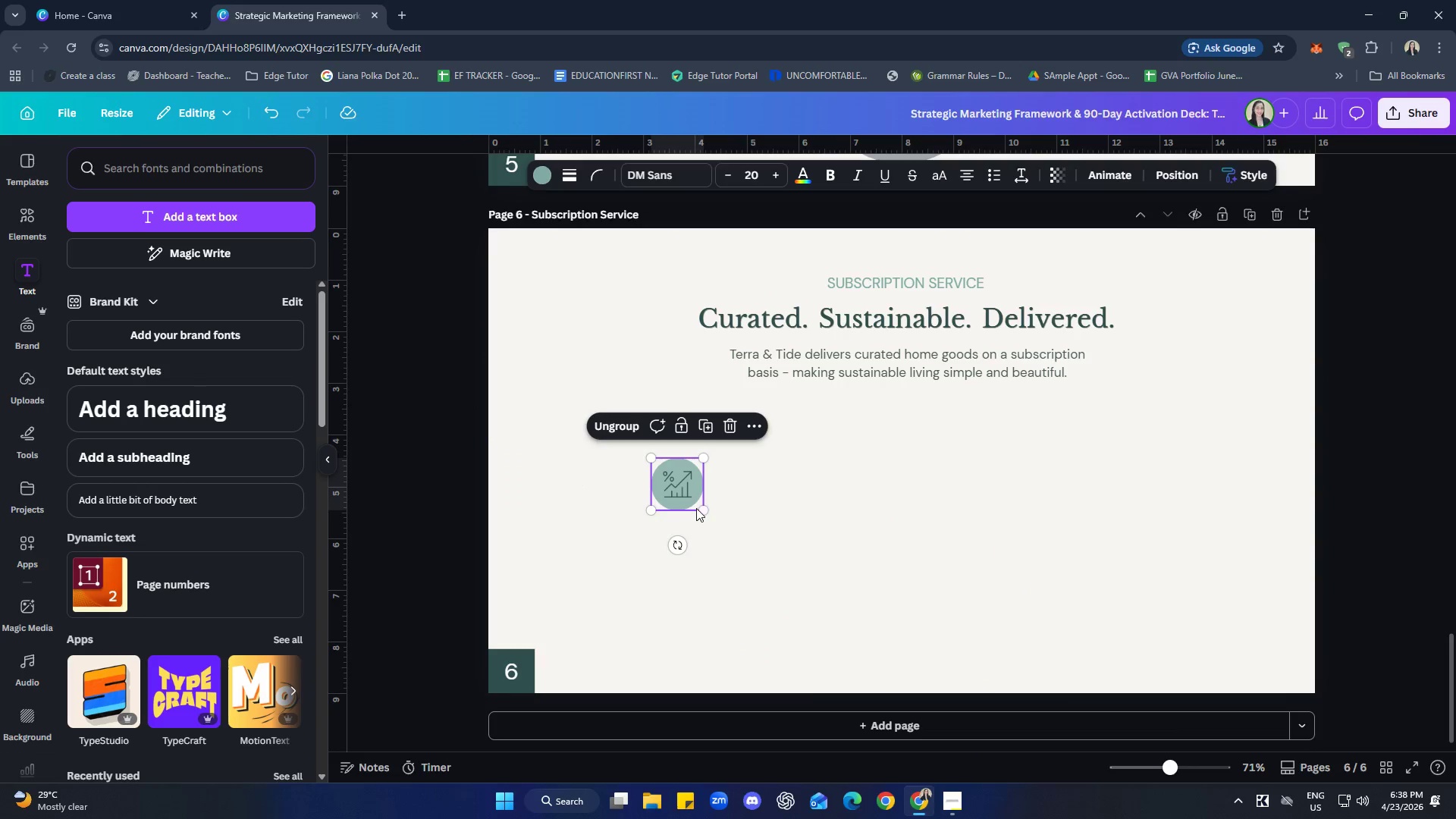 
left_click_drag(start_coordinate=[695, 508], to_coordinate=[638, 467])
 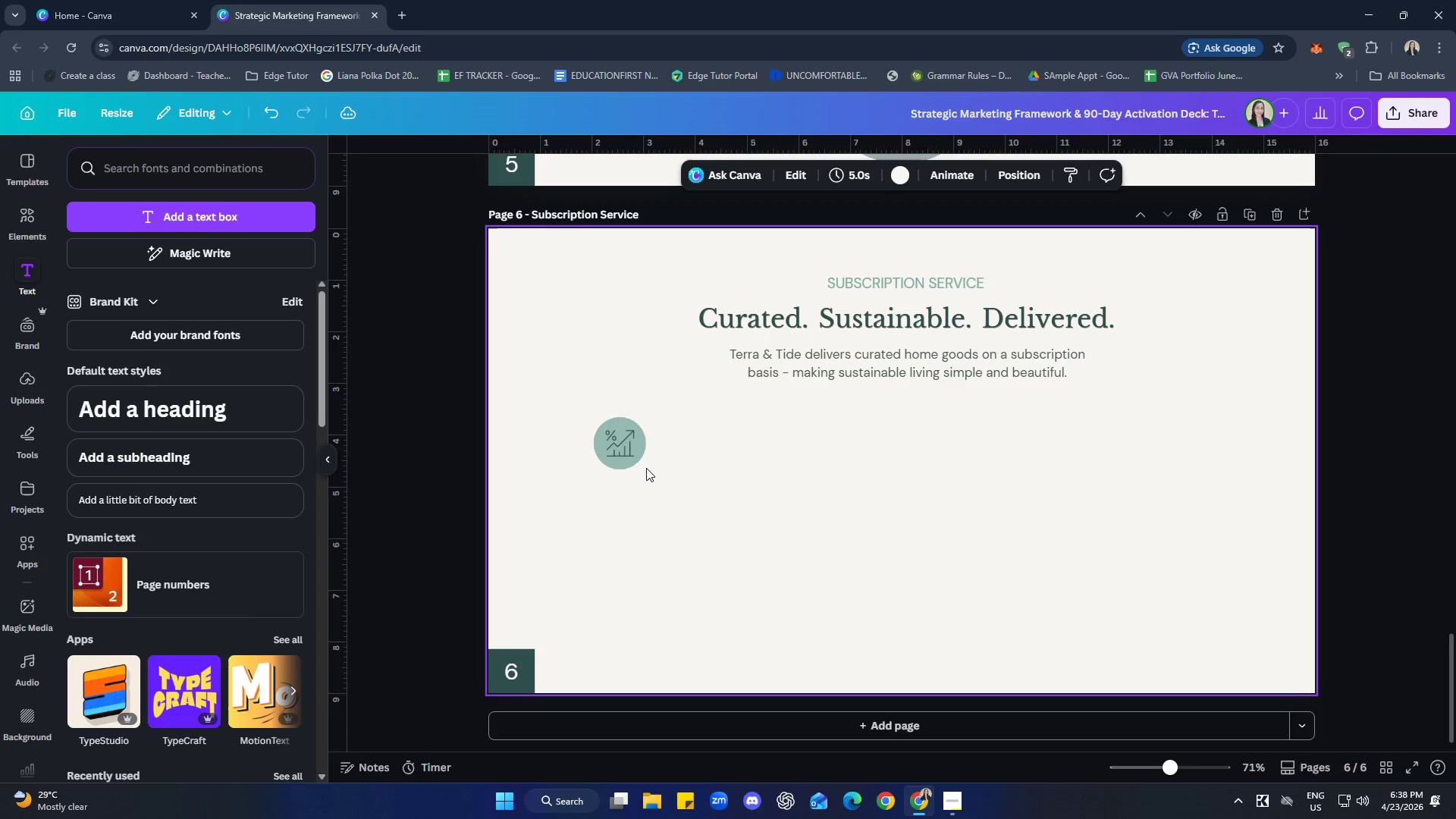 
double_click([622, 449])
 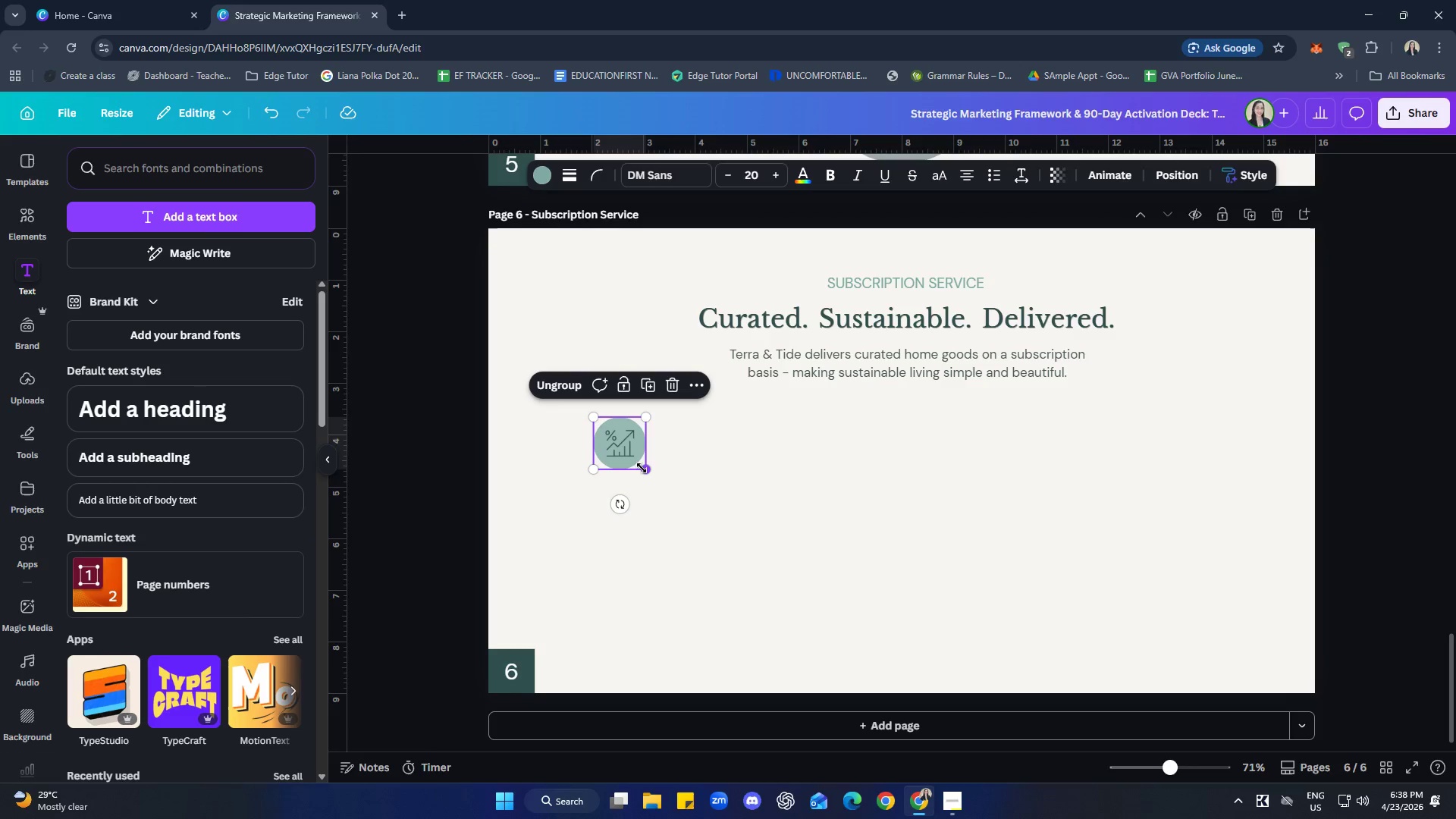 
left_click_drag(start_coordinate=[642, 468], to_coordinate=[636, 463])
 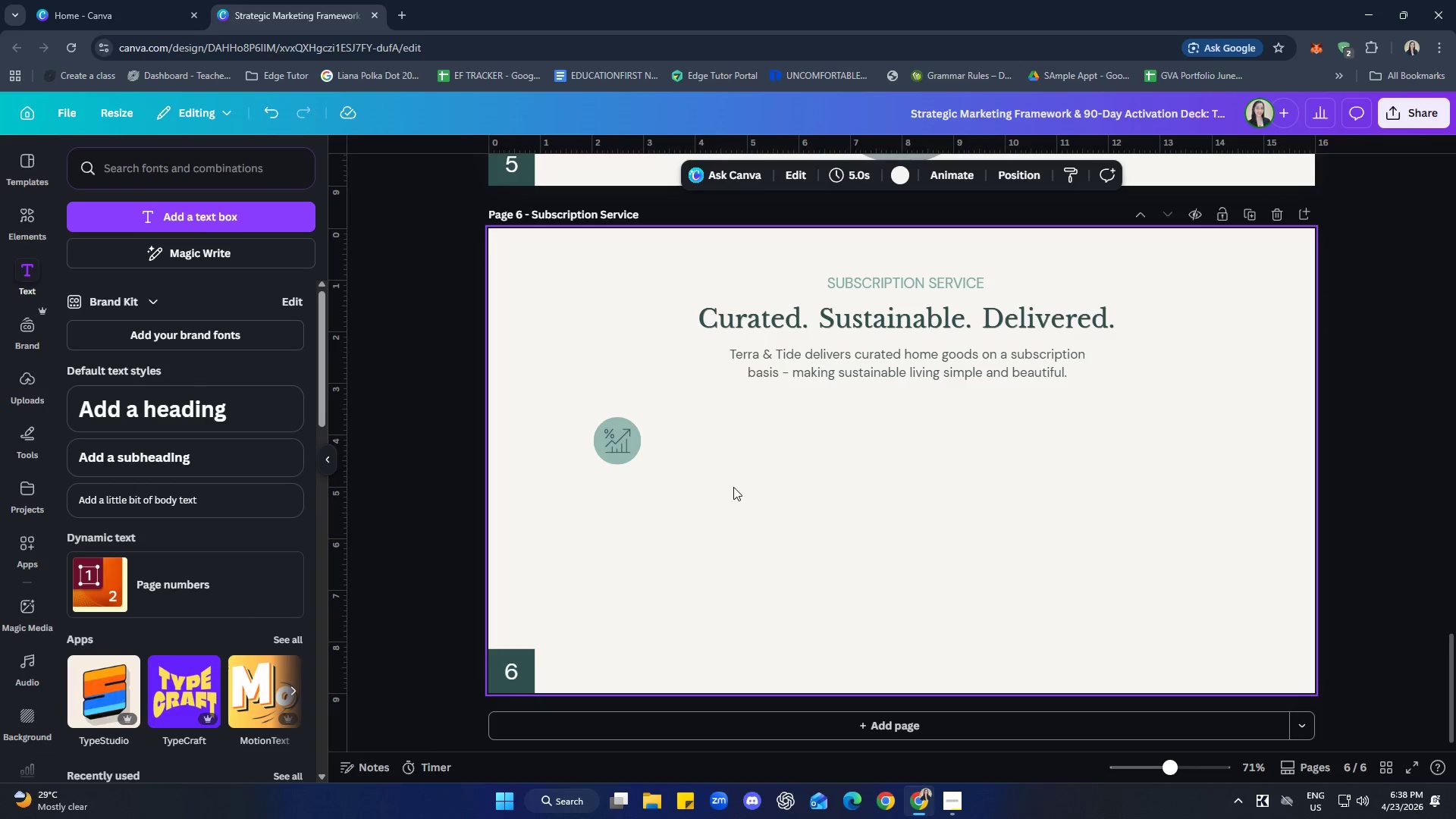 
hold_key(key=ControlLeft, duration=0.34)
scroll: coordinate [751, 516], scroll_direction: up, amount: 1.0
 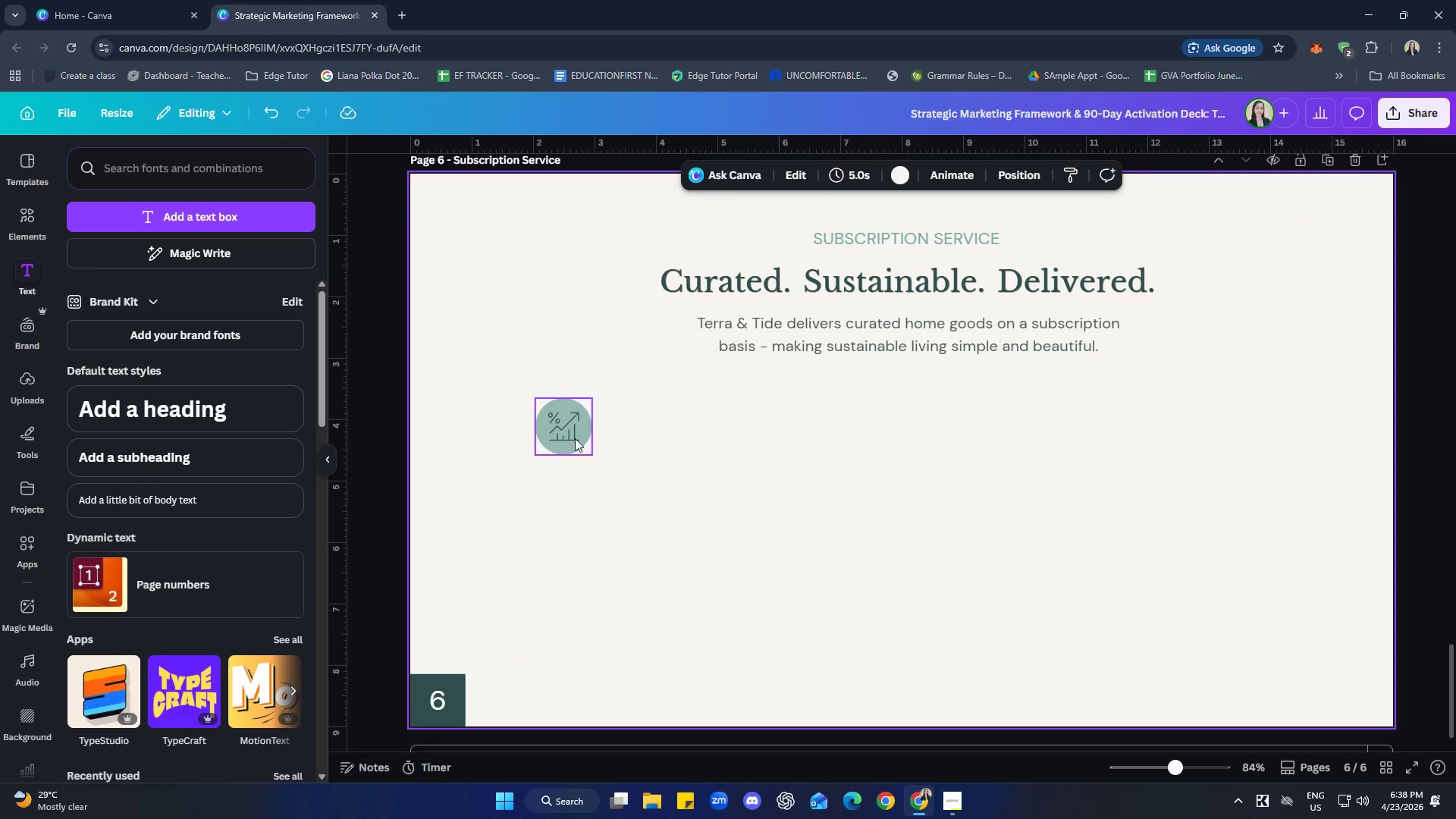 
left_click_drag(start_coordinate=[568, 438], to_coordinate=[564, 433])
 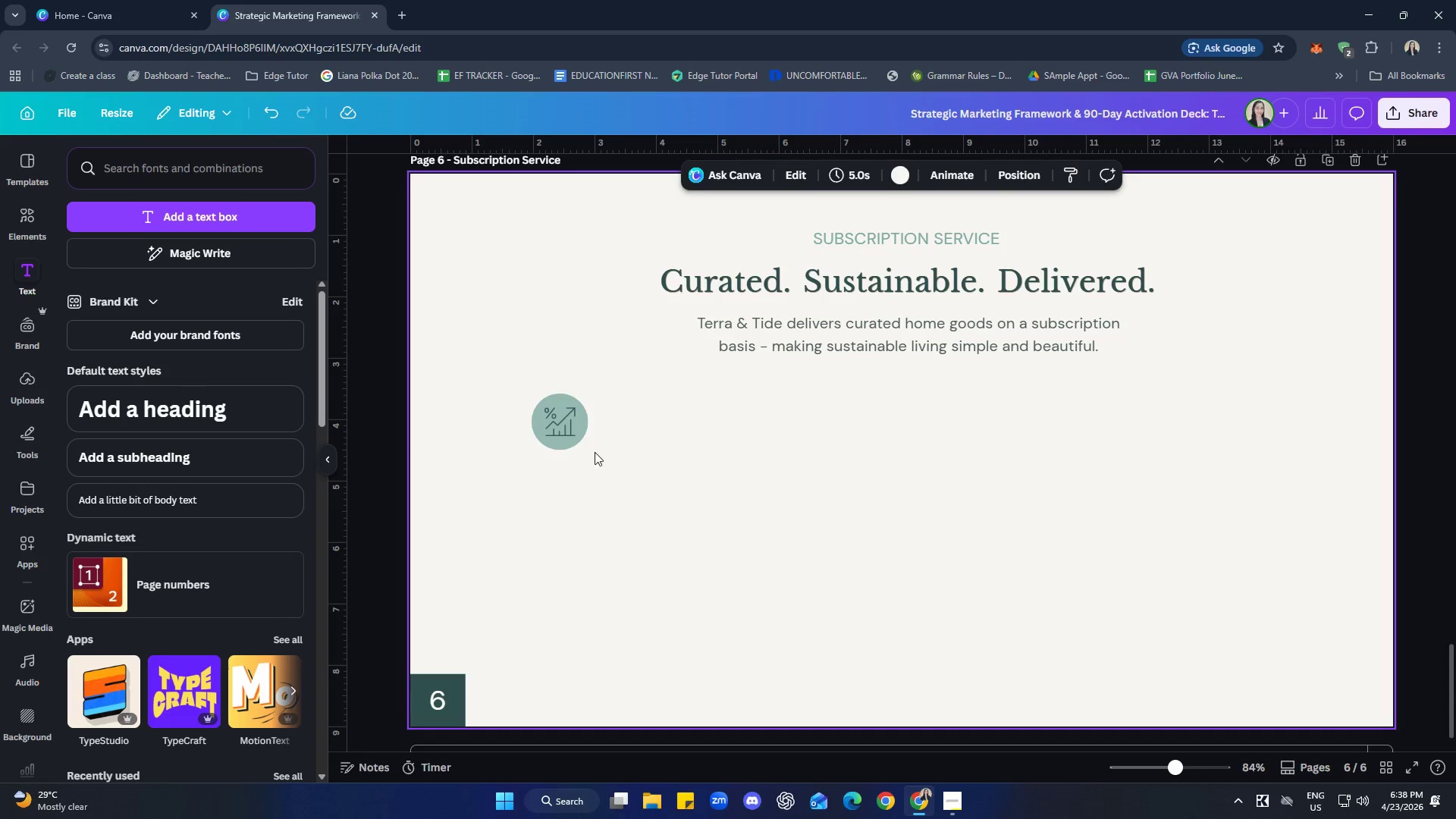 
left_click([572, 436])
 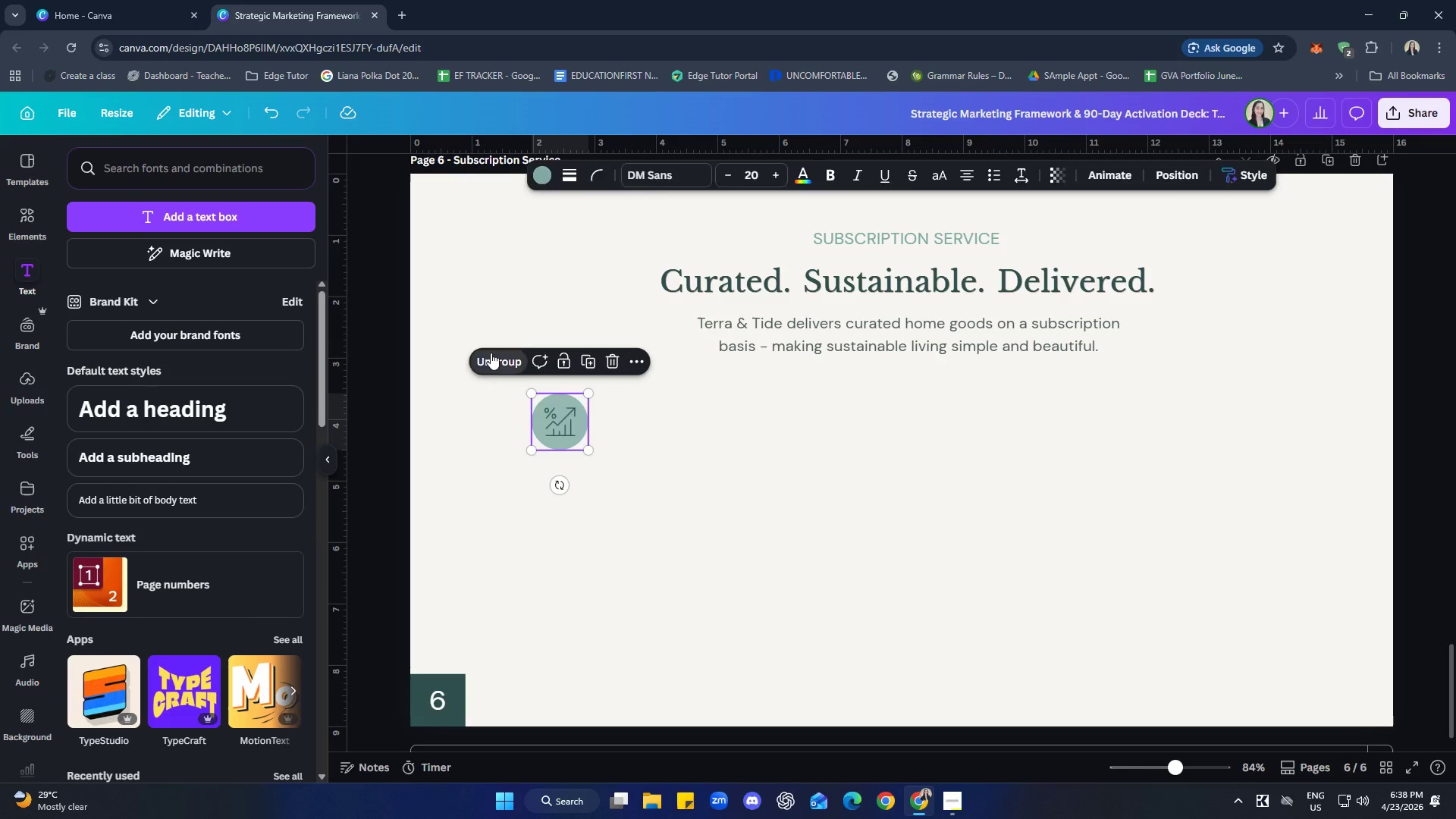 
double_click([679, 439])
 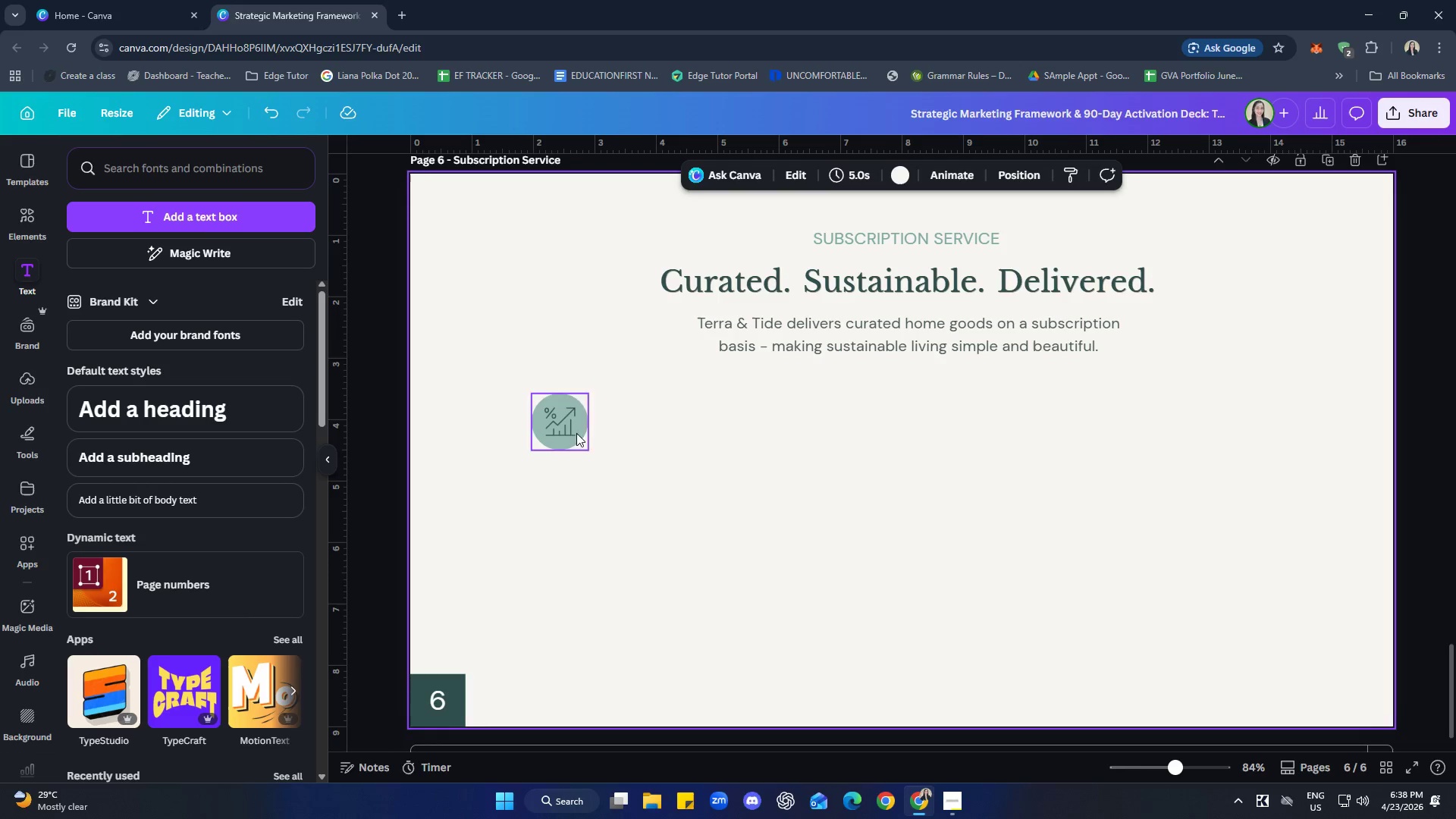 
left_click([556, 427])
 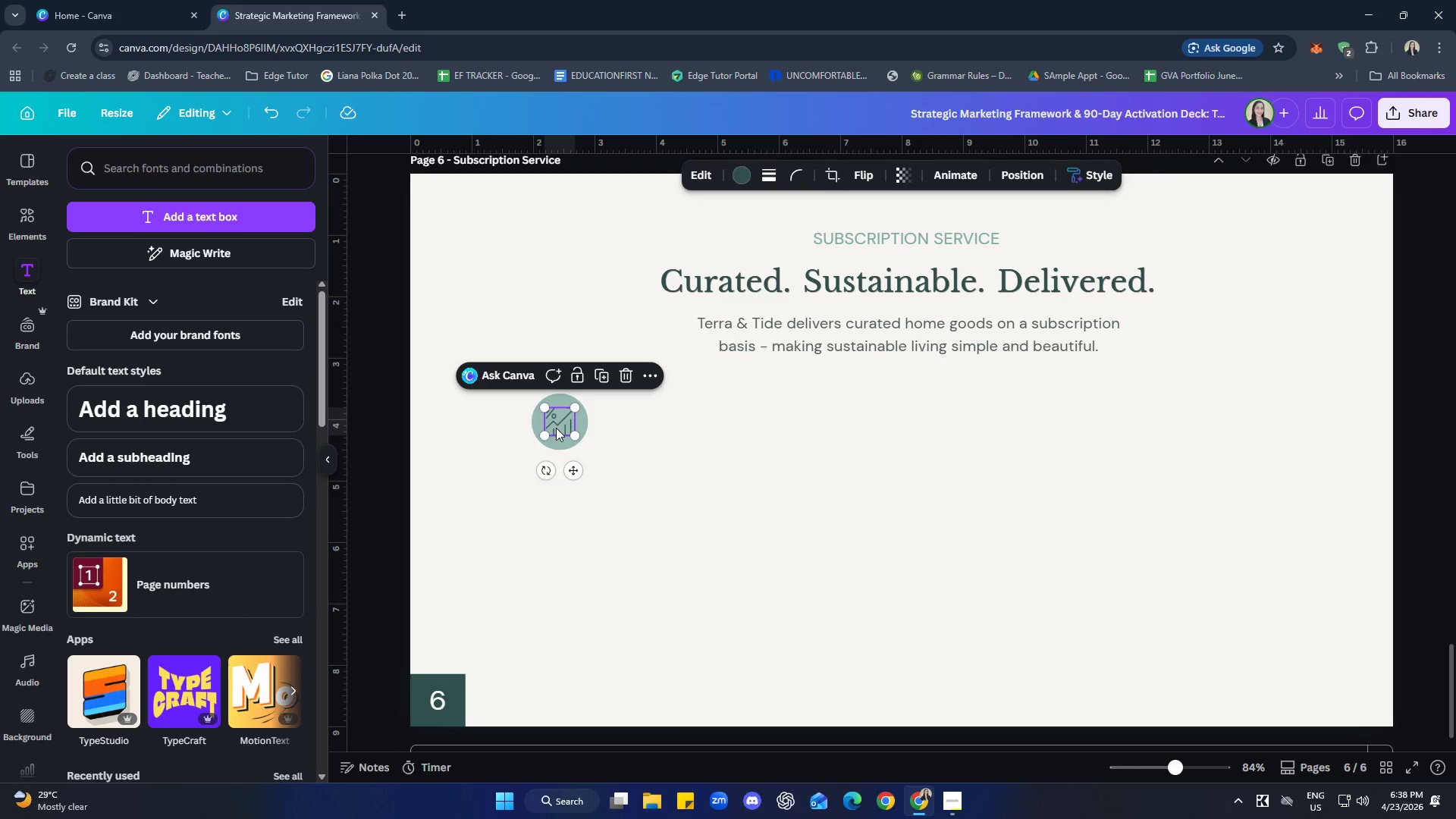 
key(Delete)
 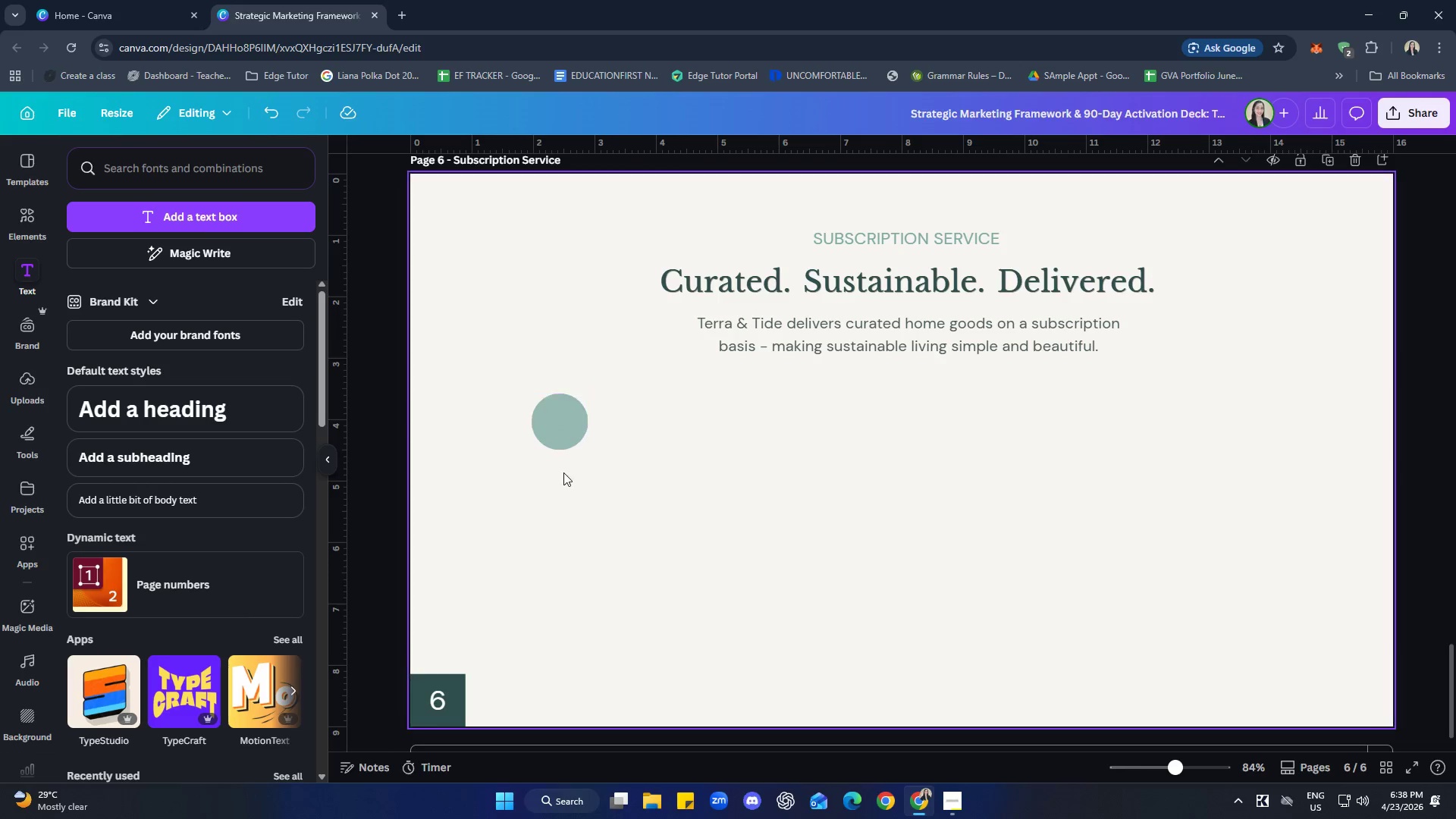 
left_click([557, 433])
 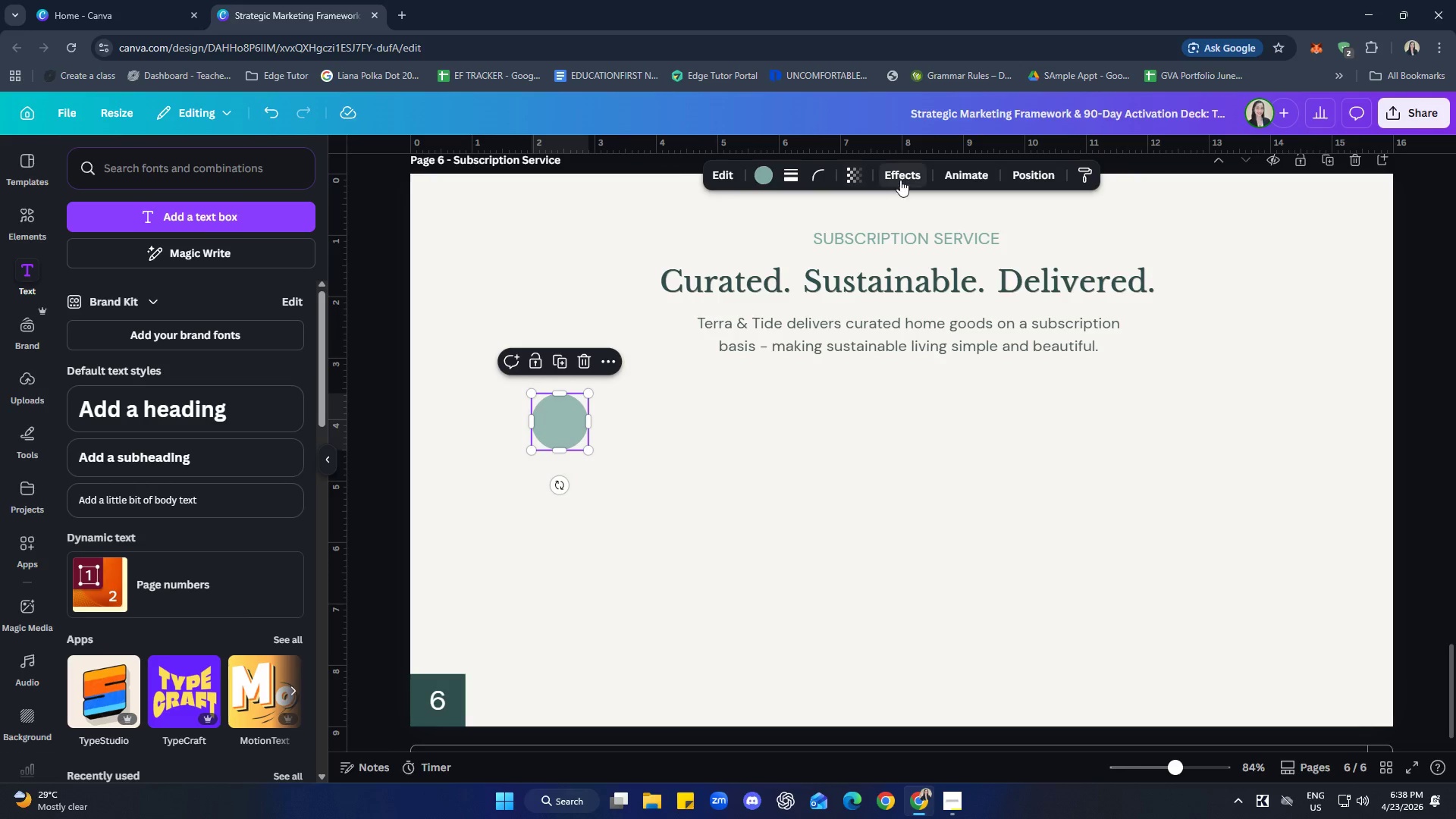 
left_click([764, 174])
 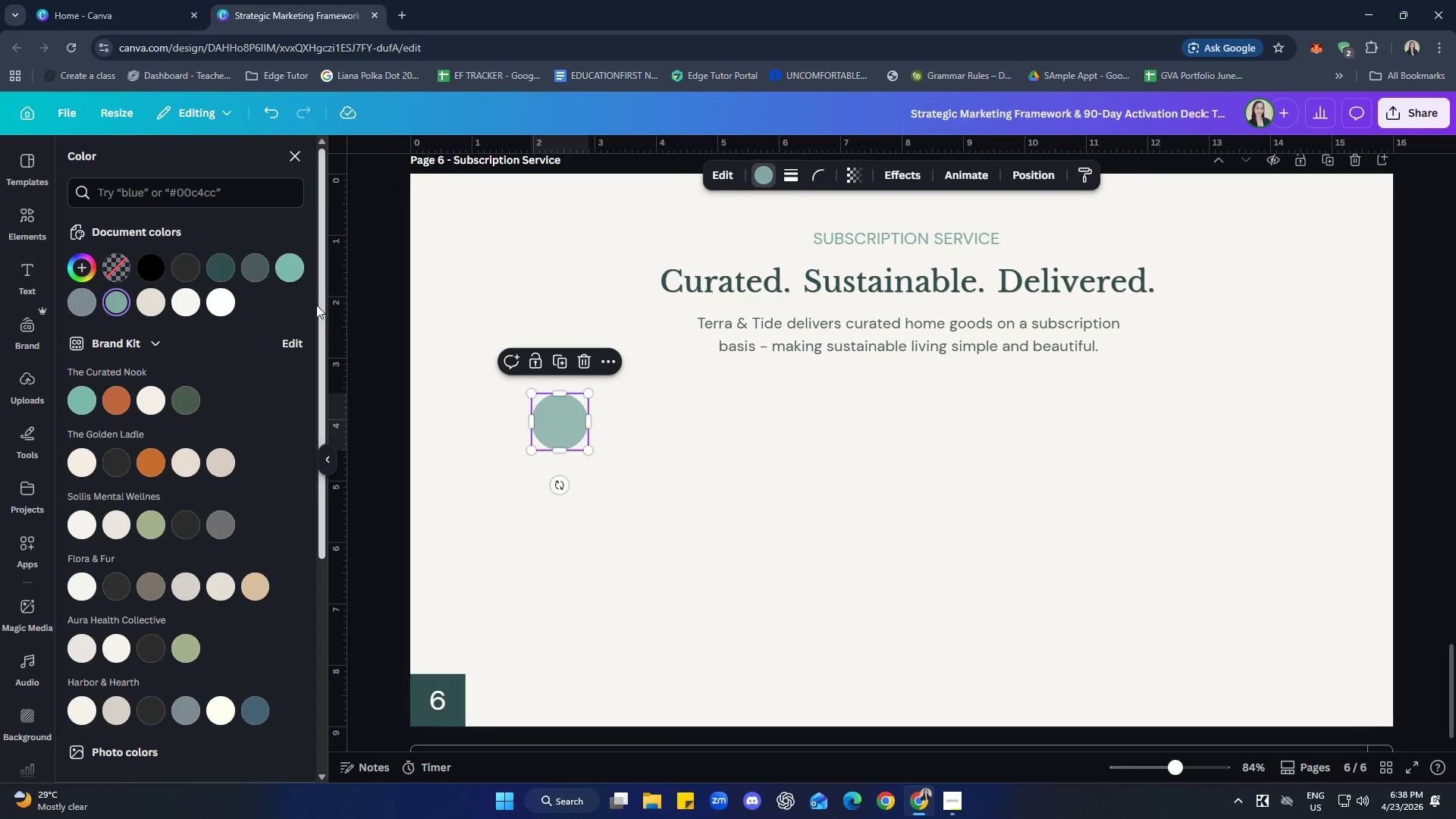 
left_click([292, 275])
 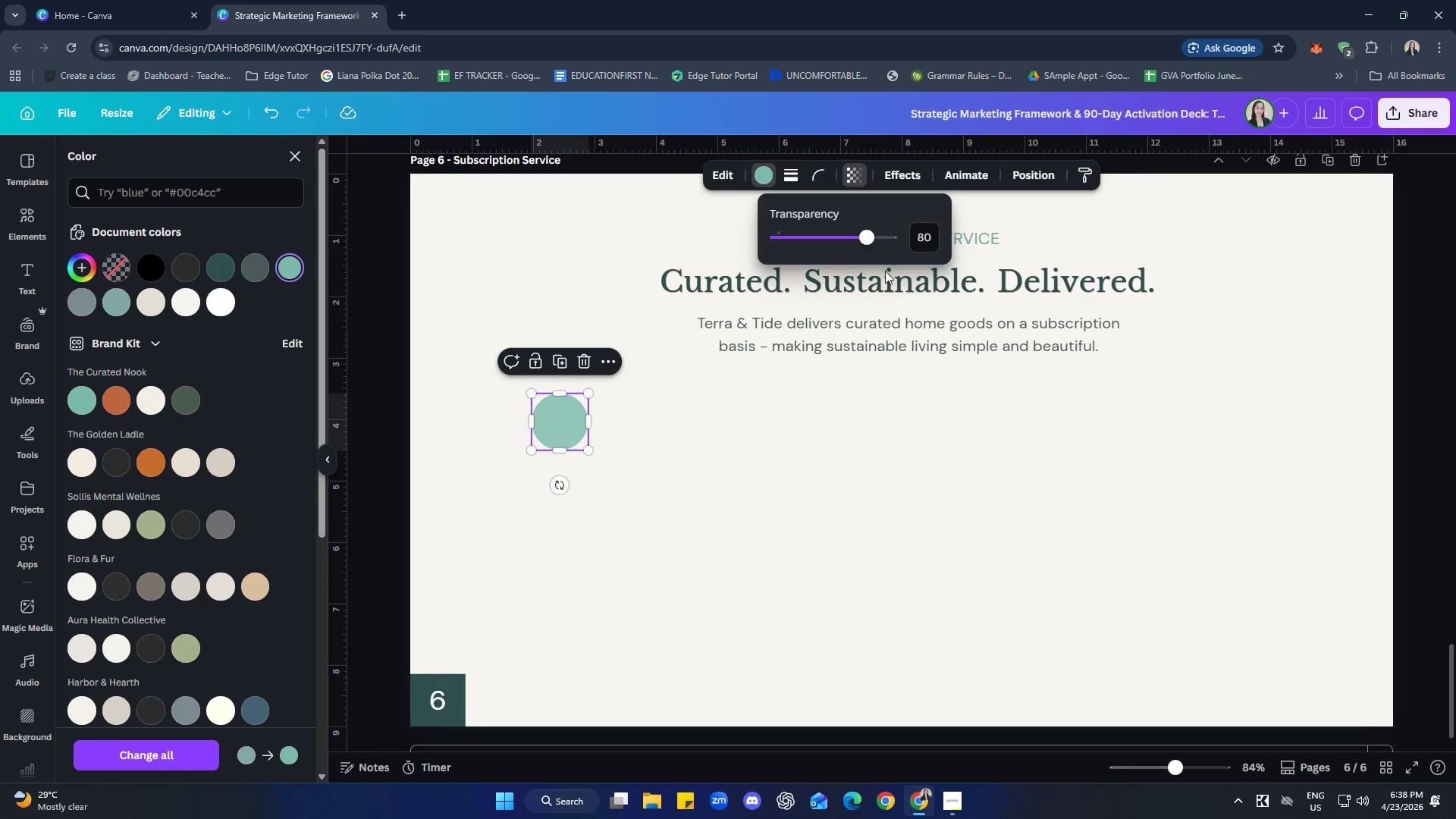 
left_click_drag(start_coordinate=[864, 237], to_coordinate=[845, 238])
 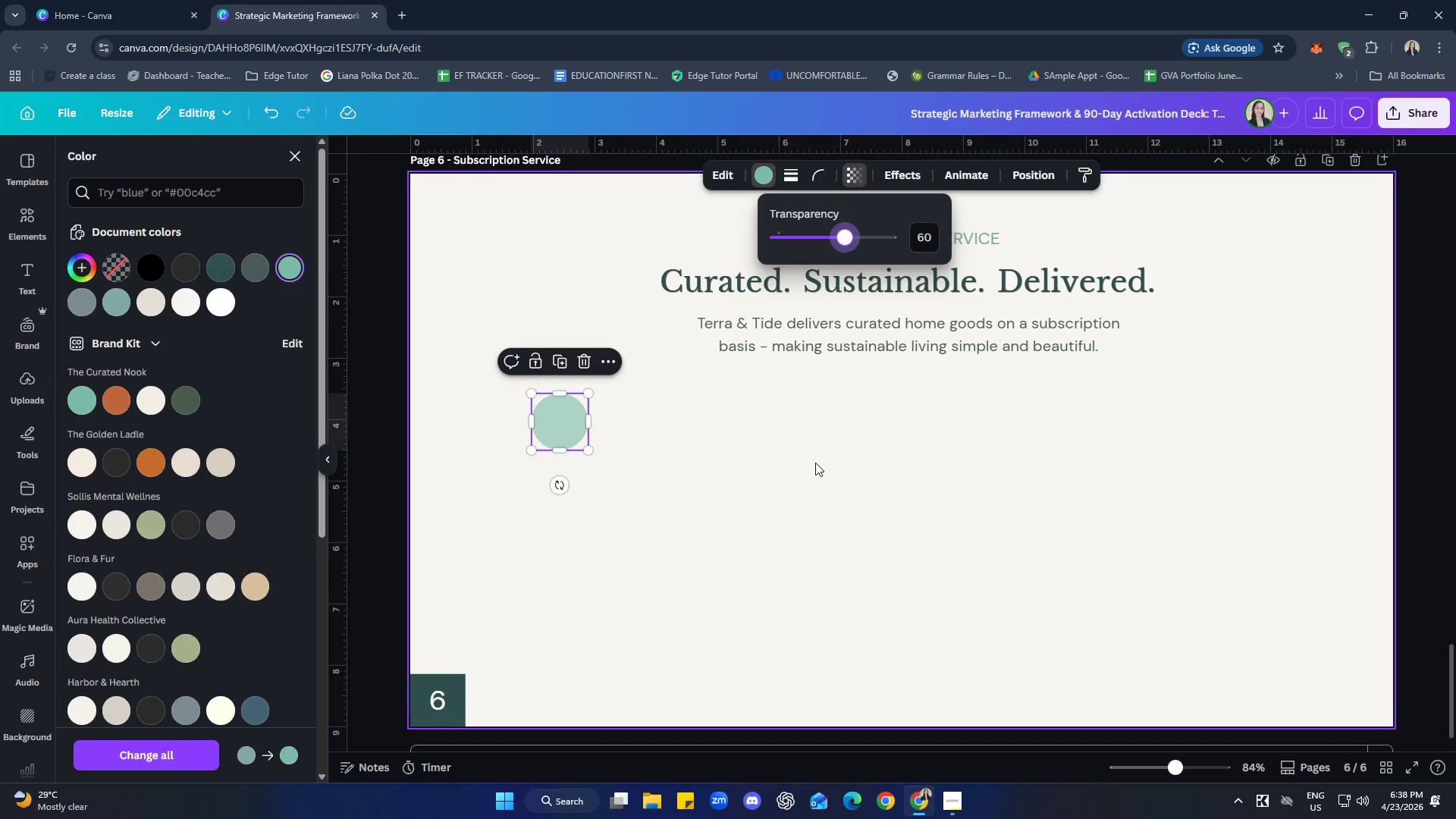 
left_click([815, 463])
 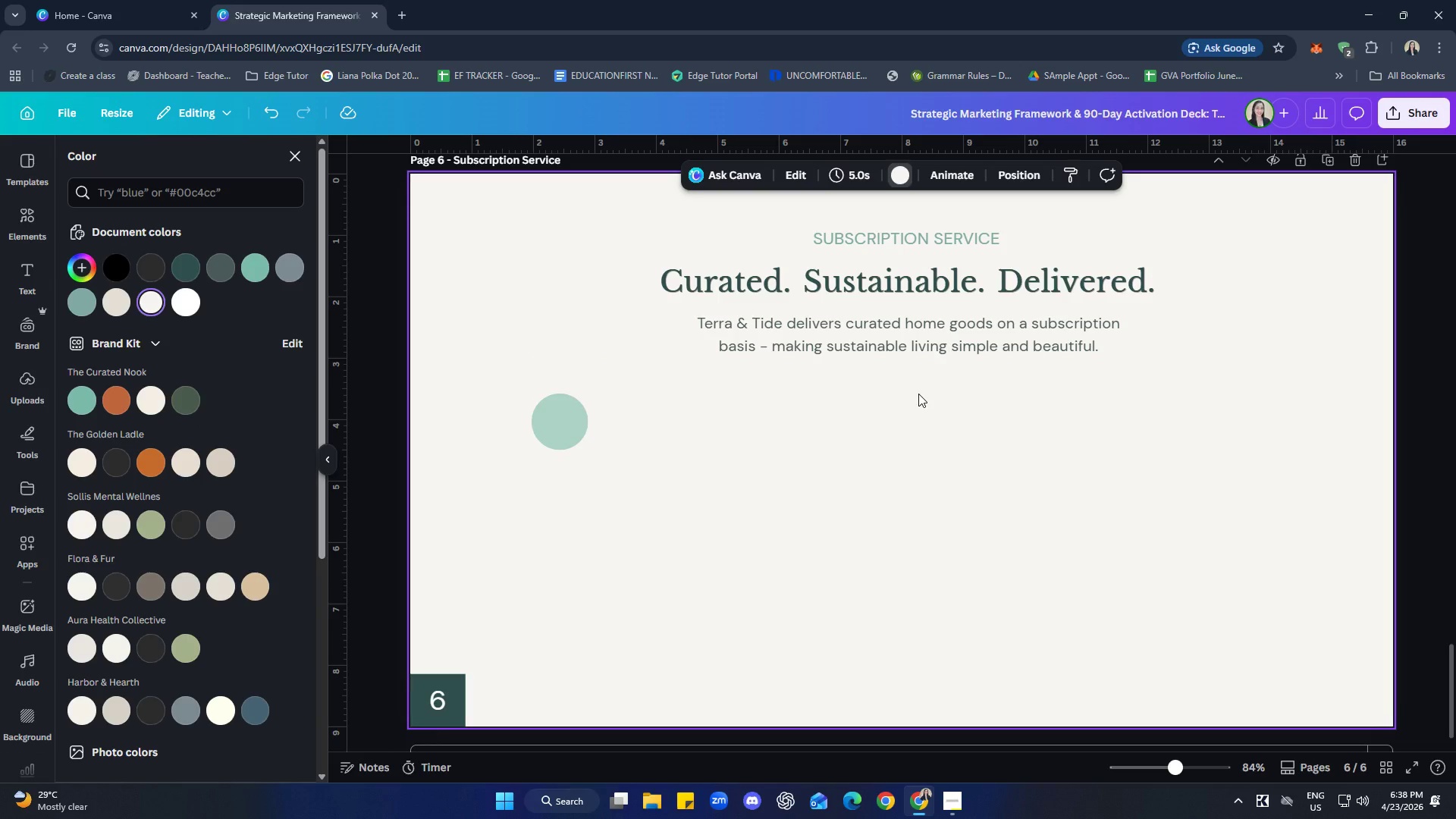 
wait(27.76)
 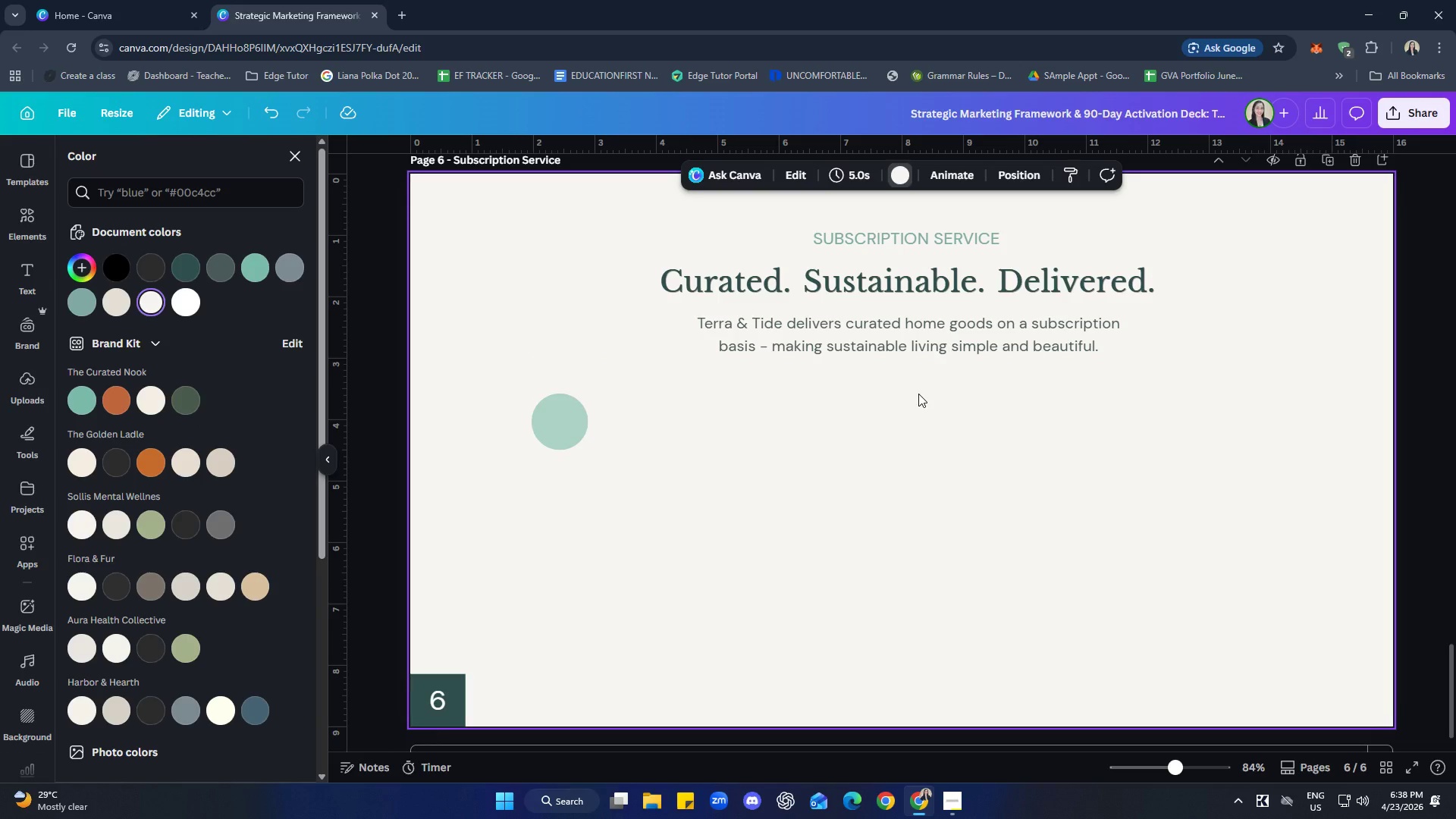 
left_click([394, 11])
 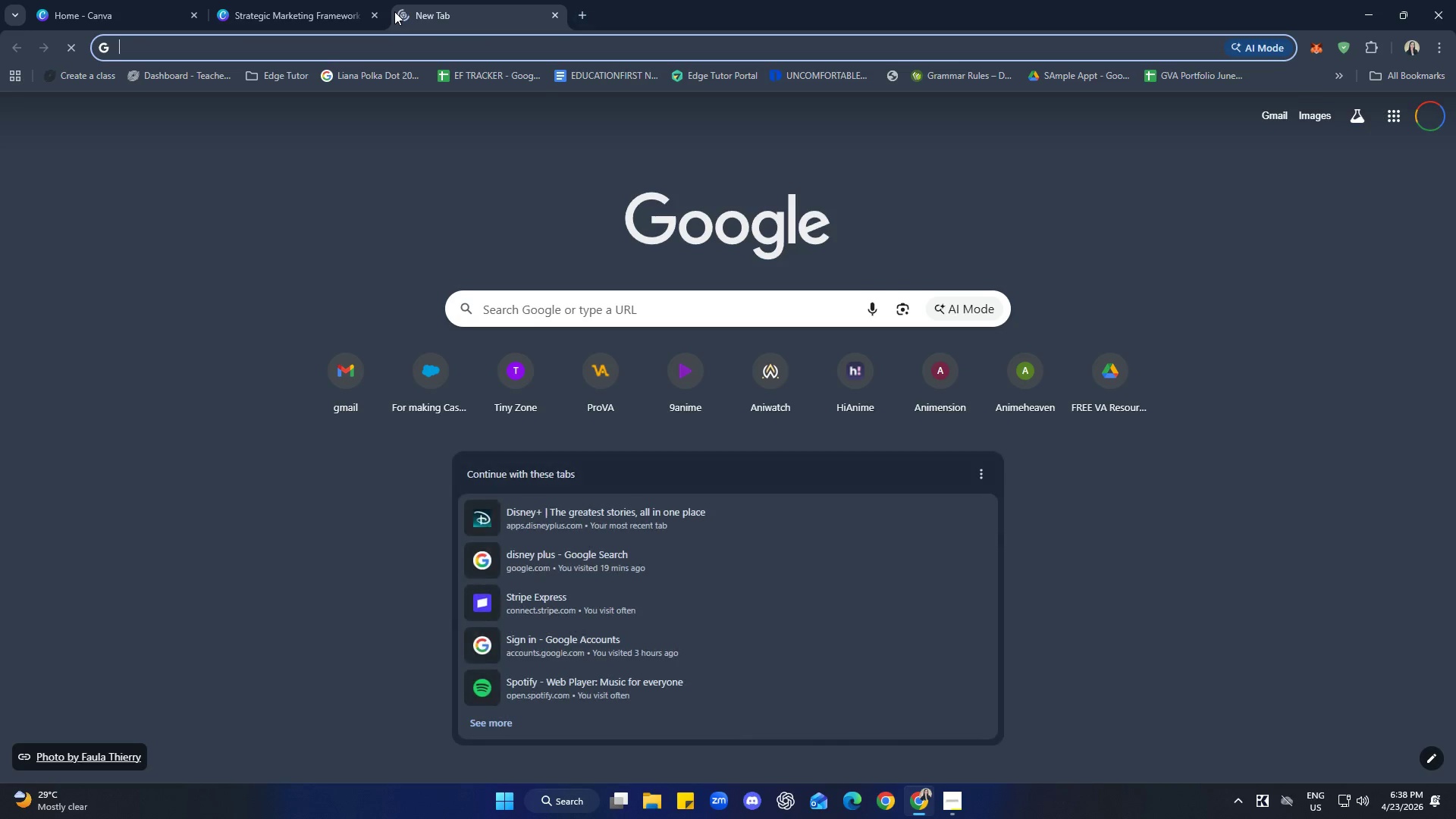 
type(spot)
 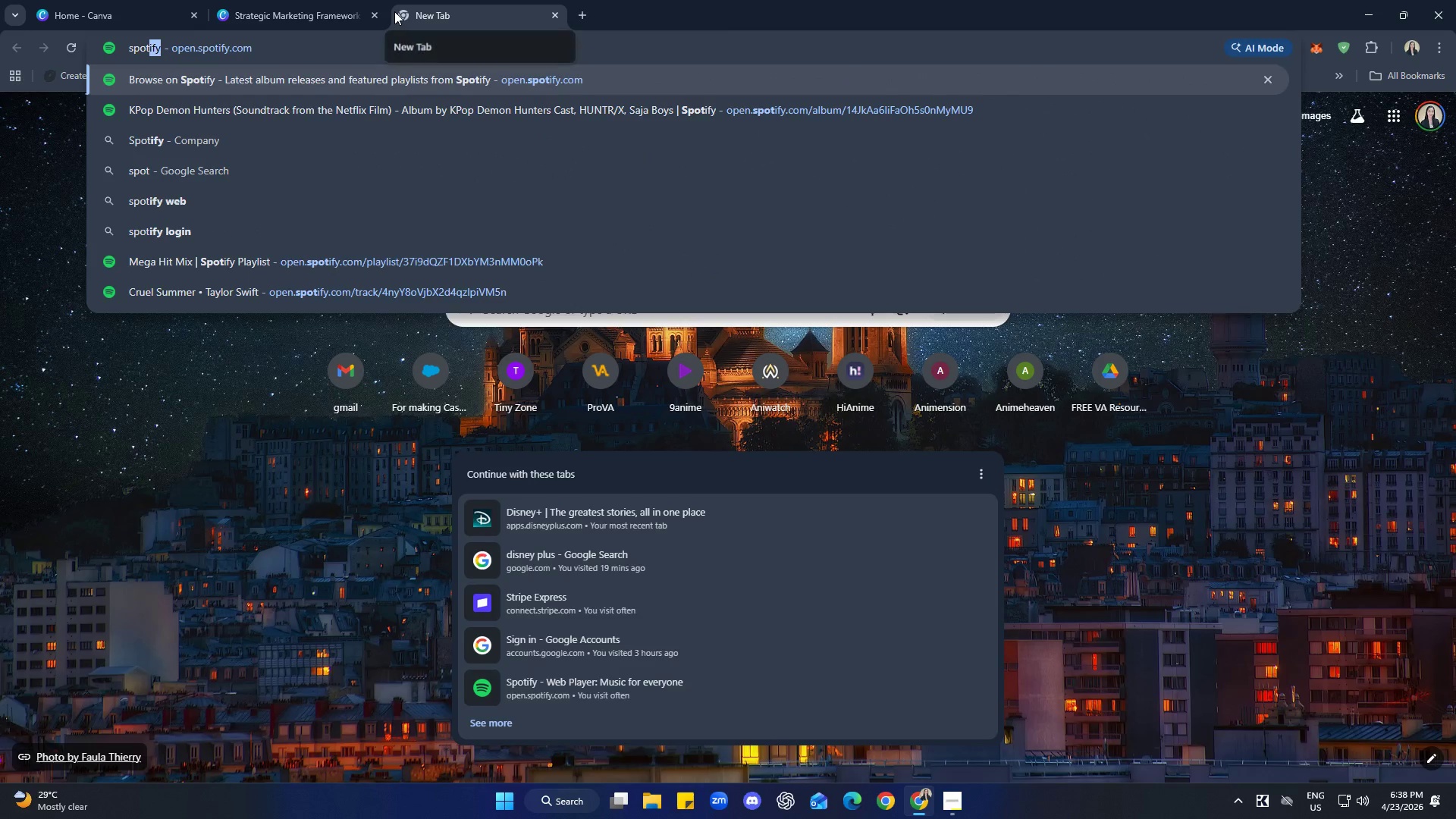 
key(Enter)
 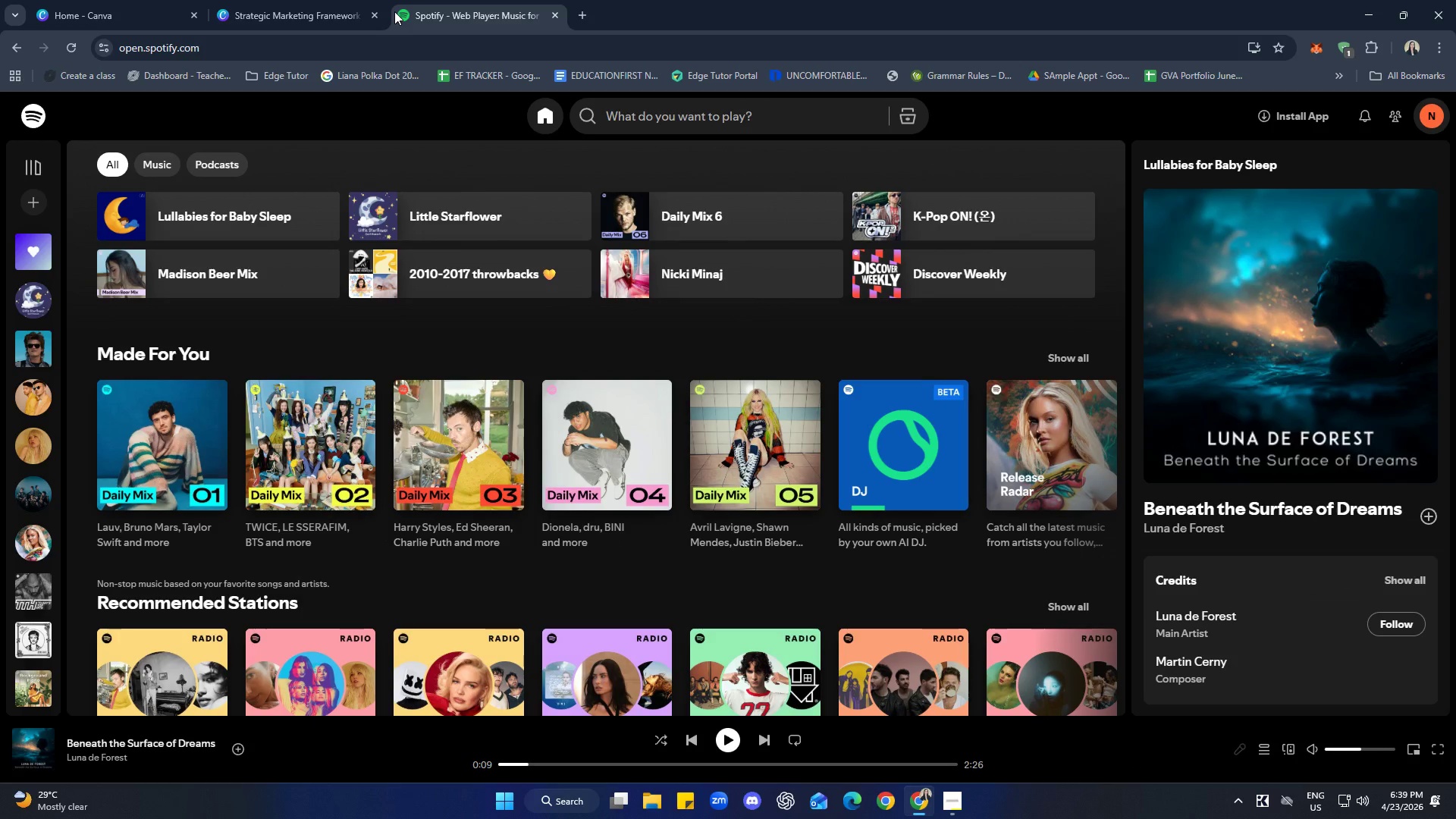 
wait(21.74)
 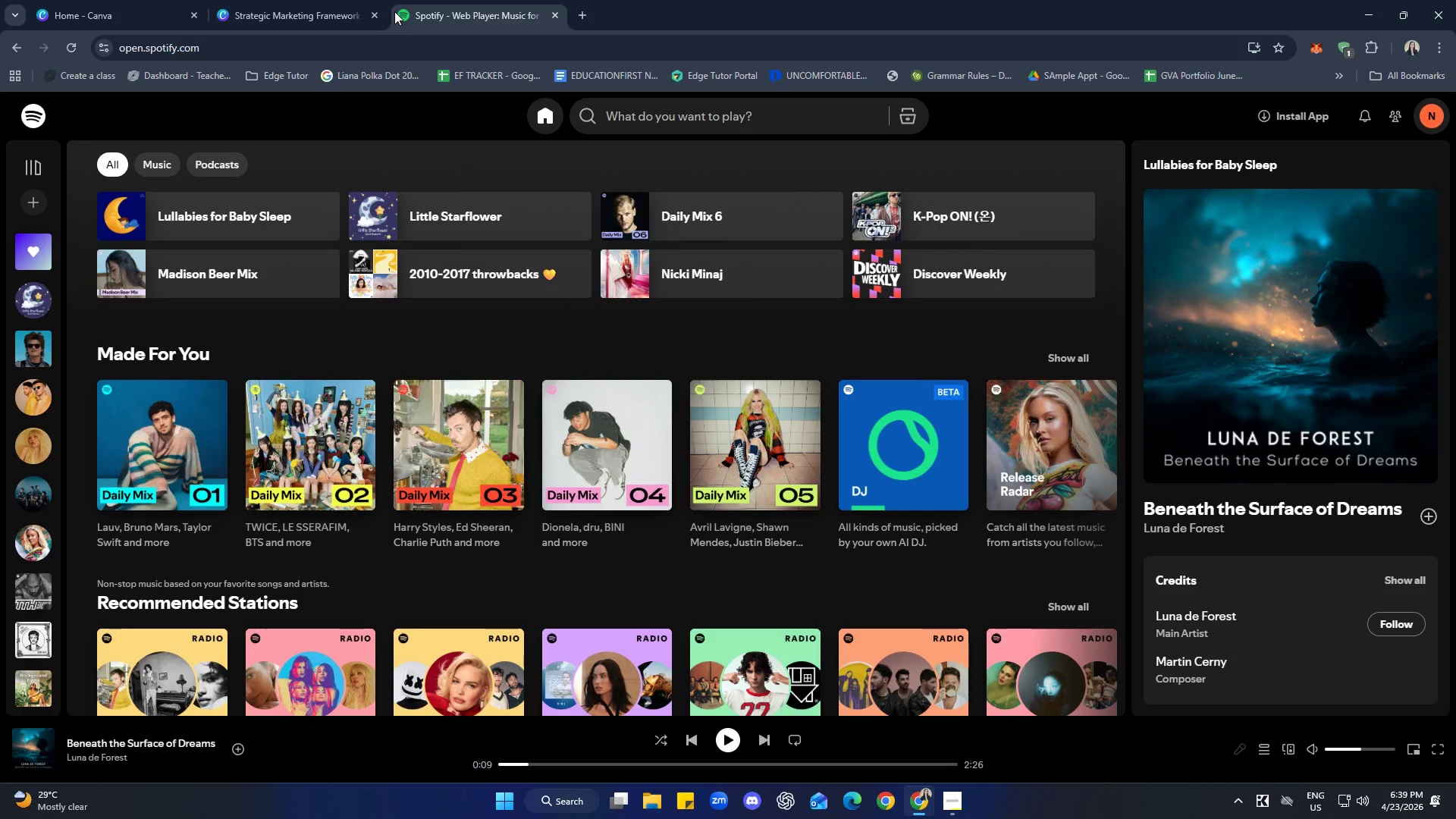 
left_click([502, 487])
 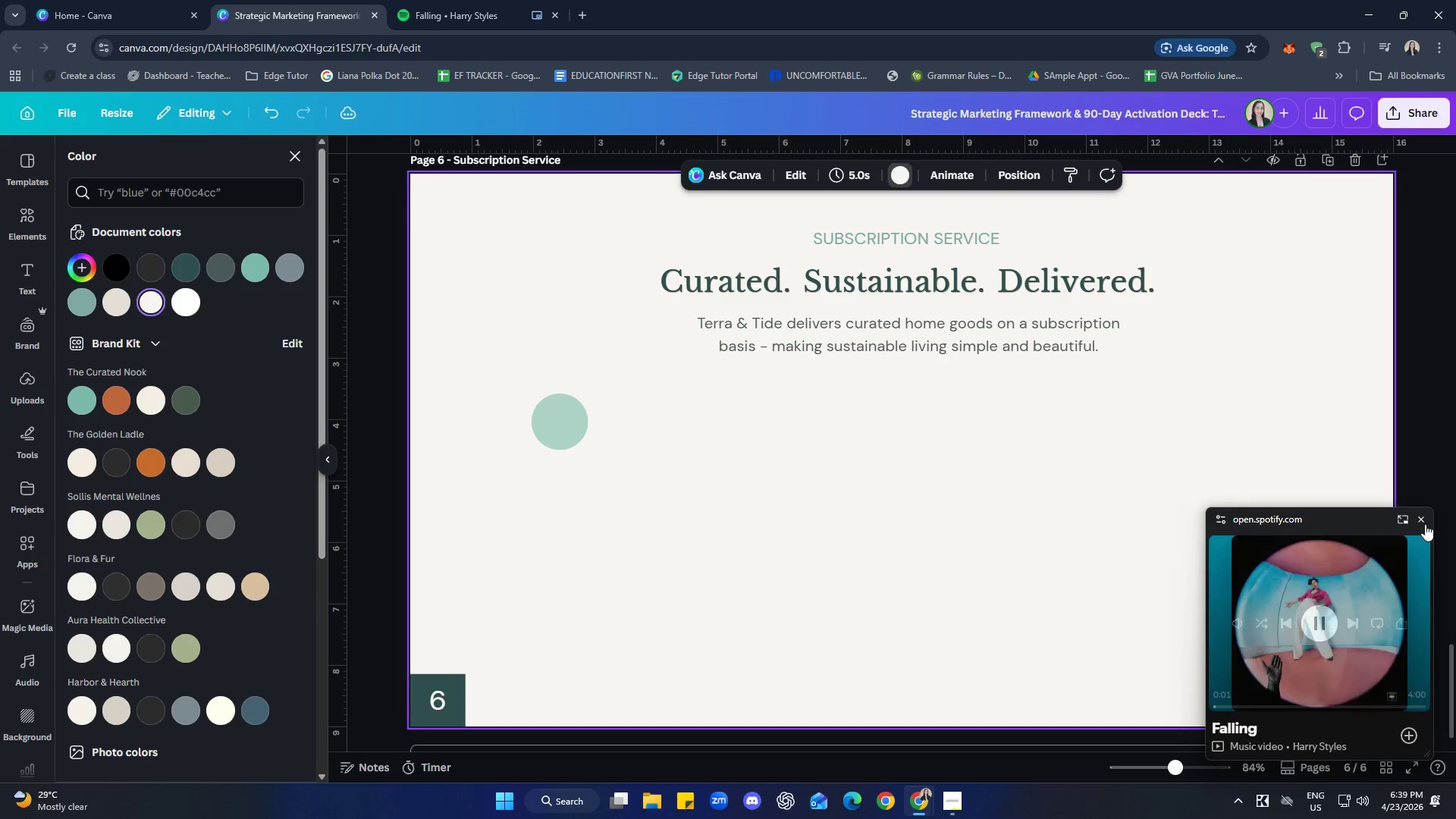 
wait(6.86)
 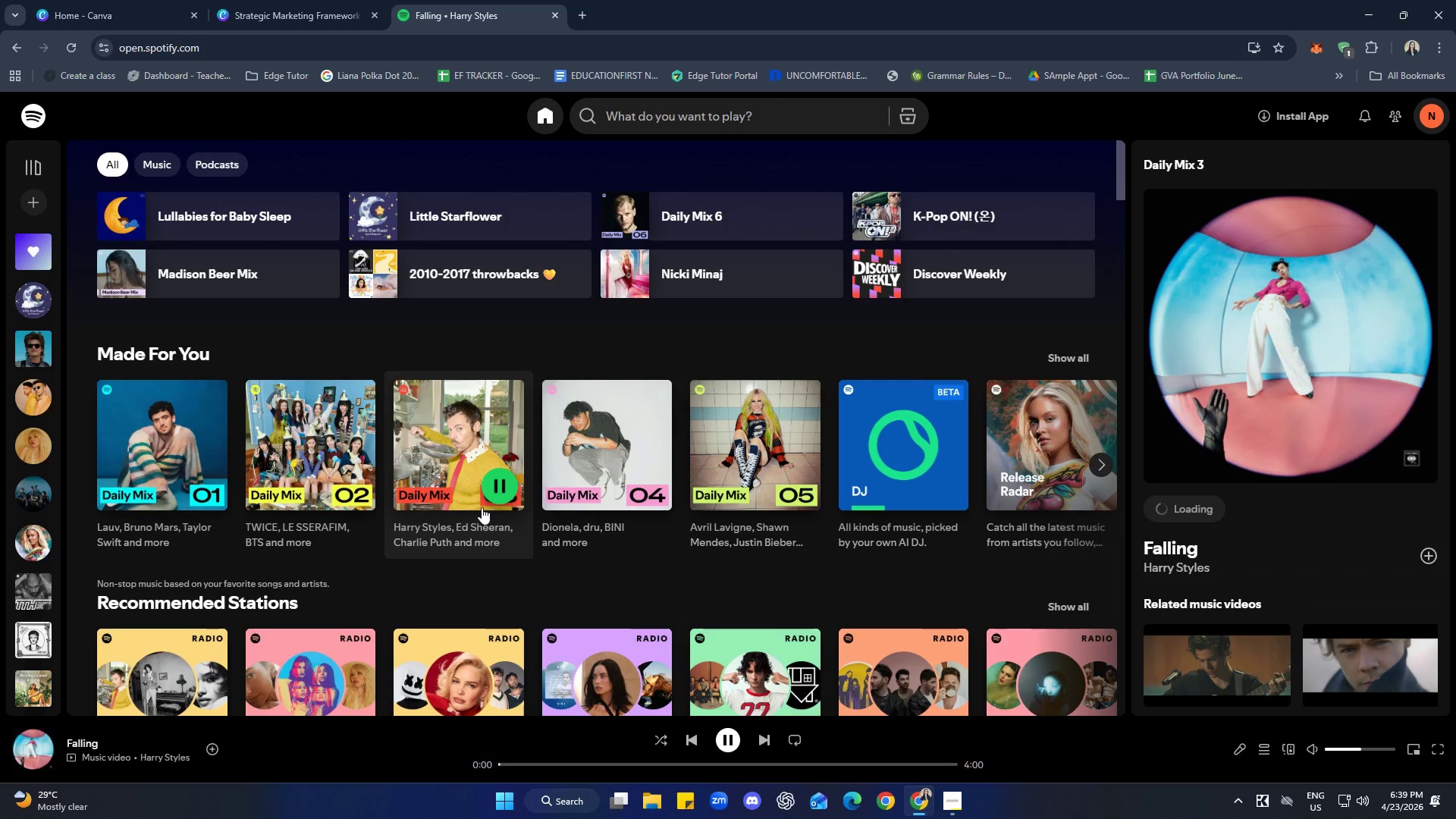 
left_click([1353, 626])
 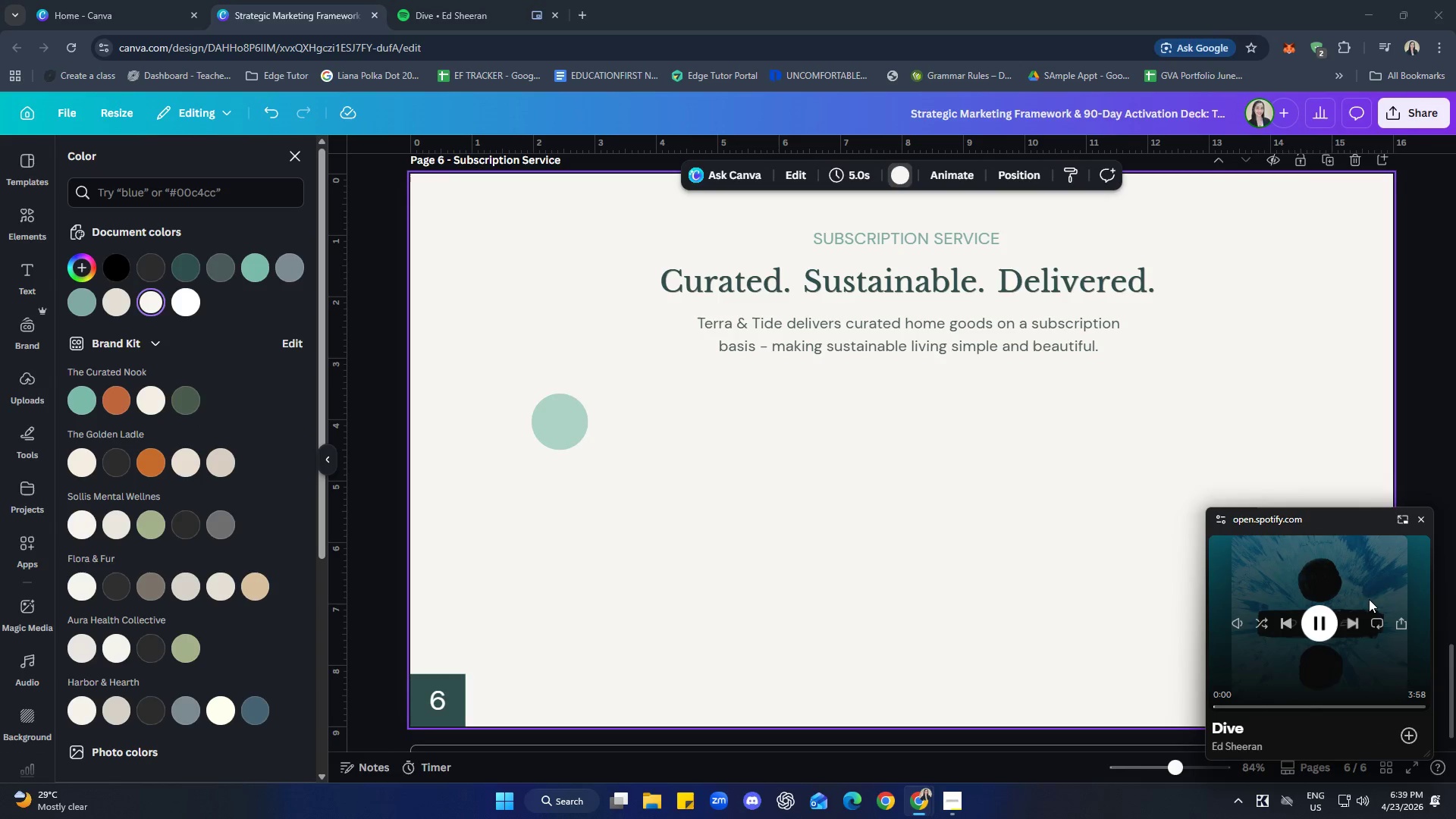 
left_click([1428, 517])
 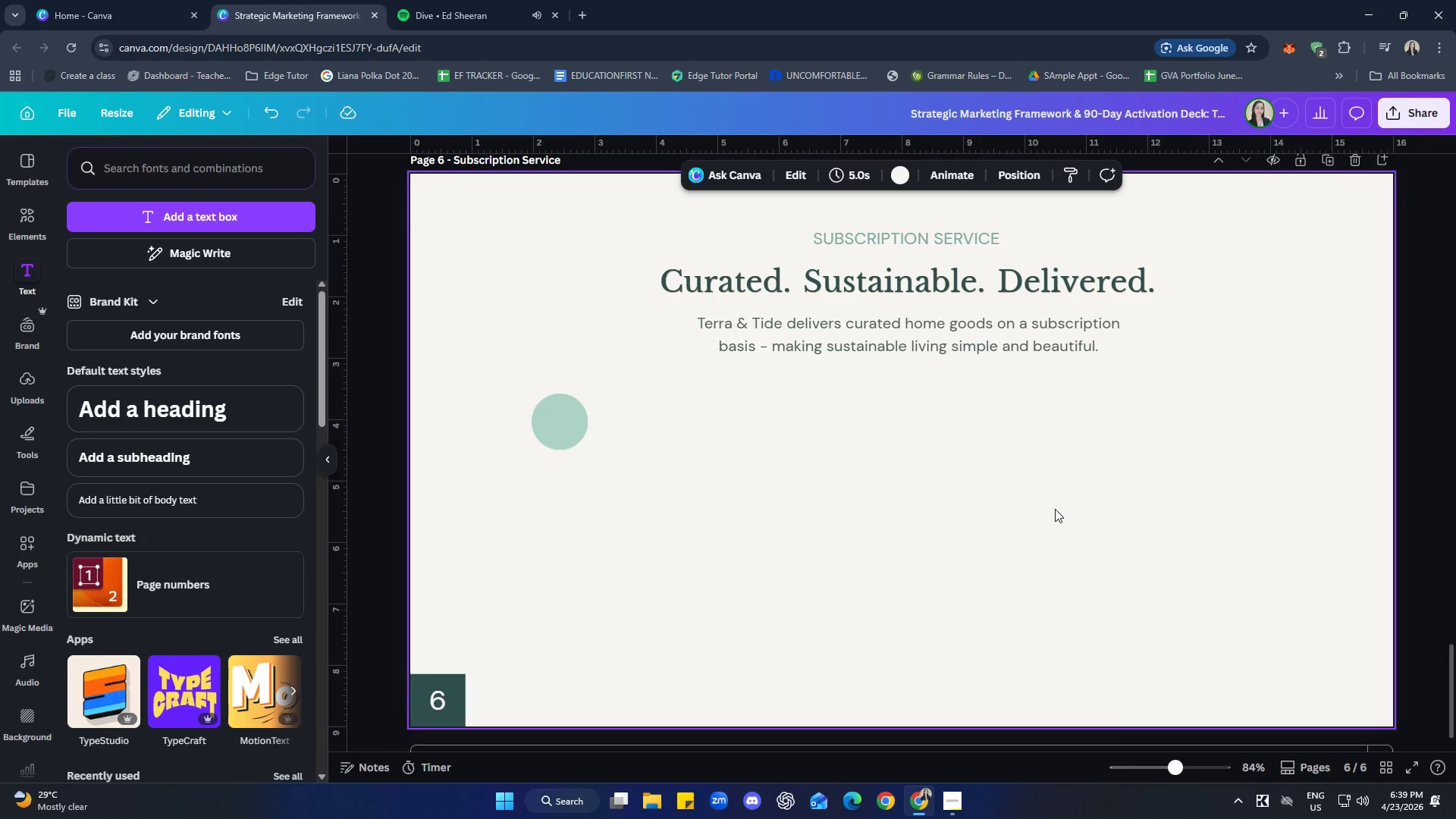 
wait(12.23)
 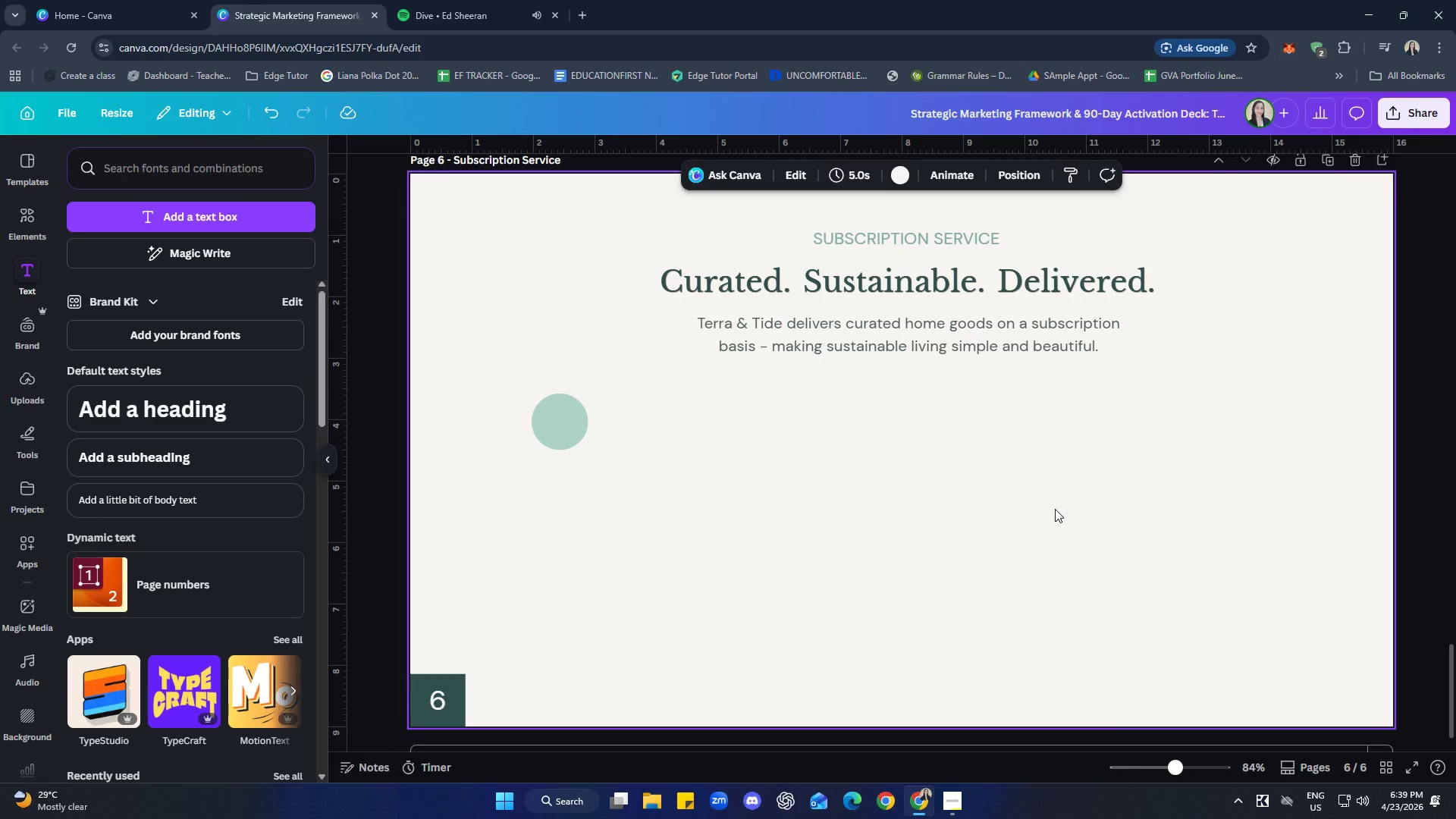 
left_click([33, 214])
 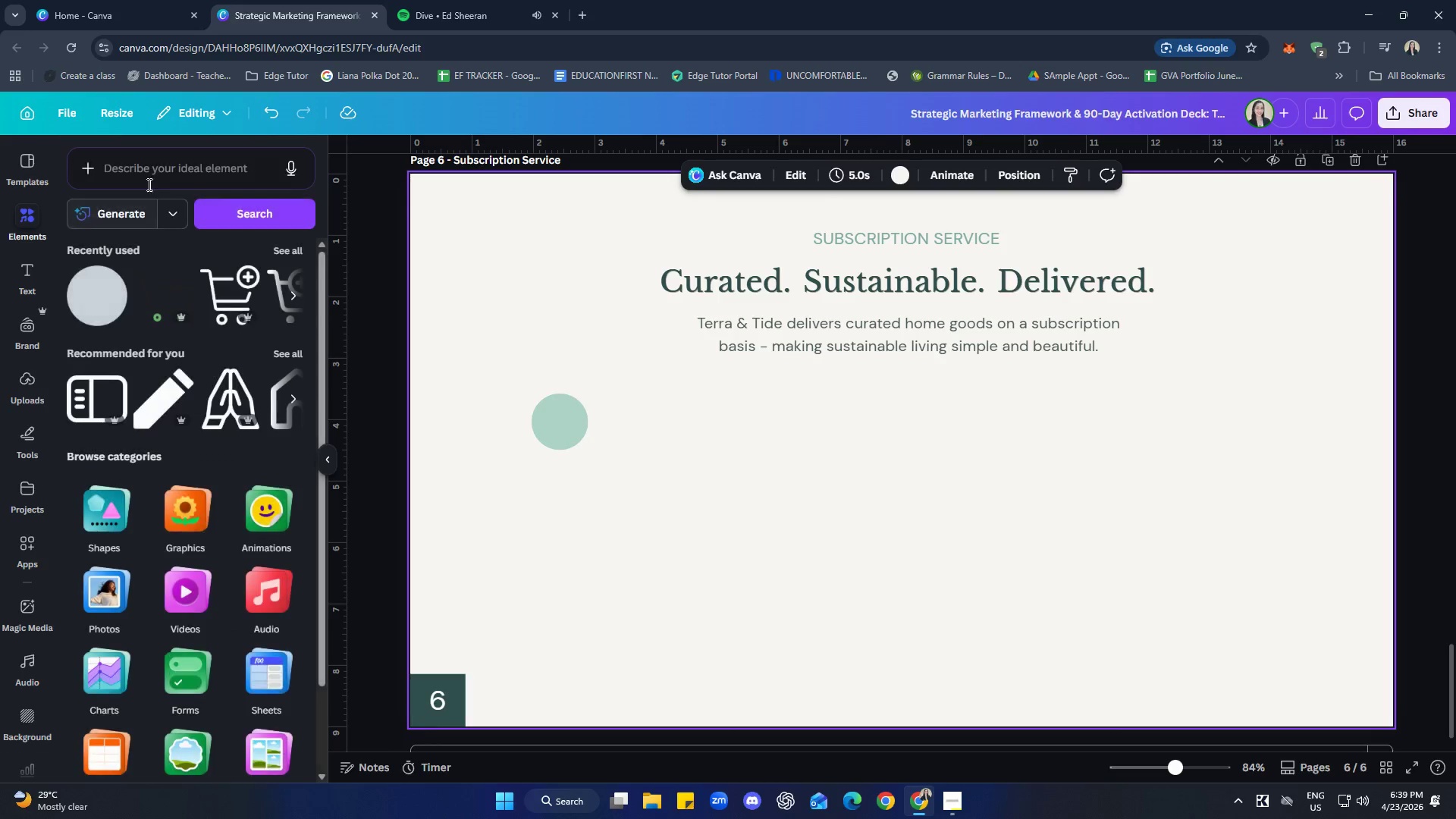 
left_click([149, 171])
 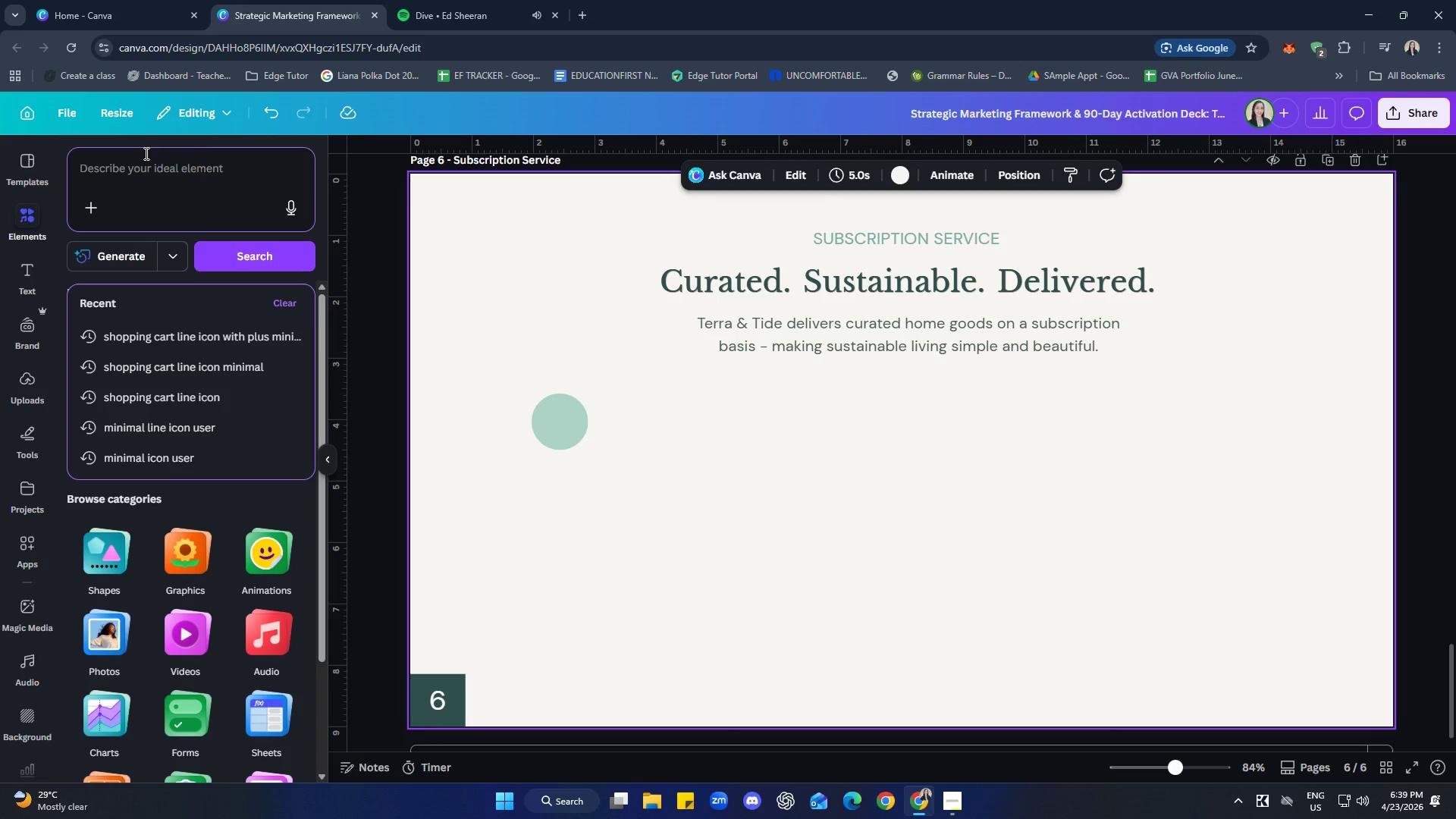 
type(box leag)
key(Backspace)
type(f line icon)
 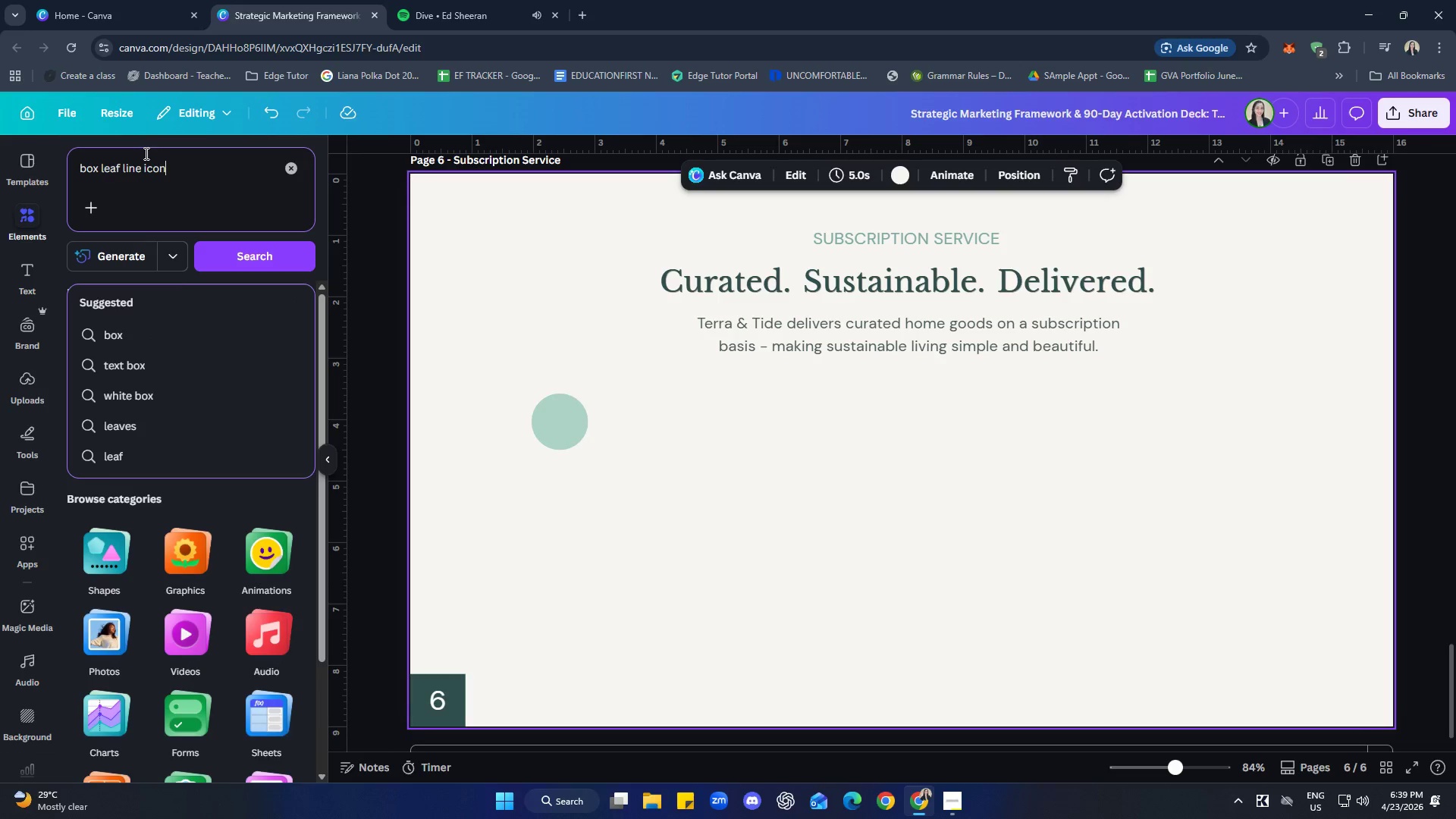 
key(Enter)
 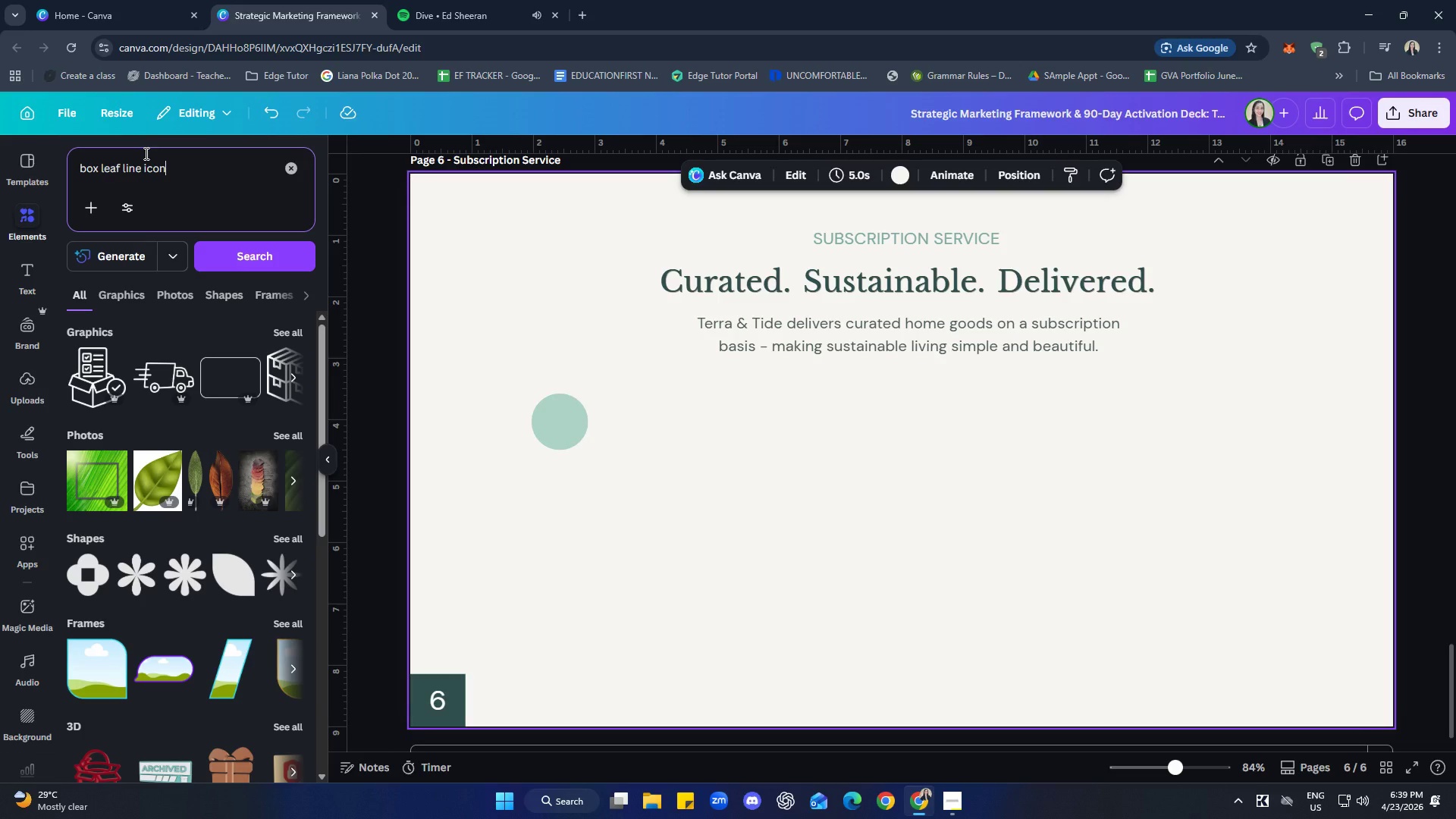 
wait(8.09)
 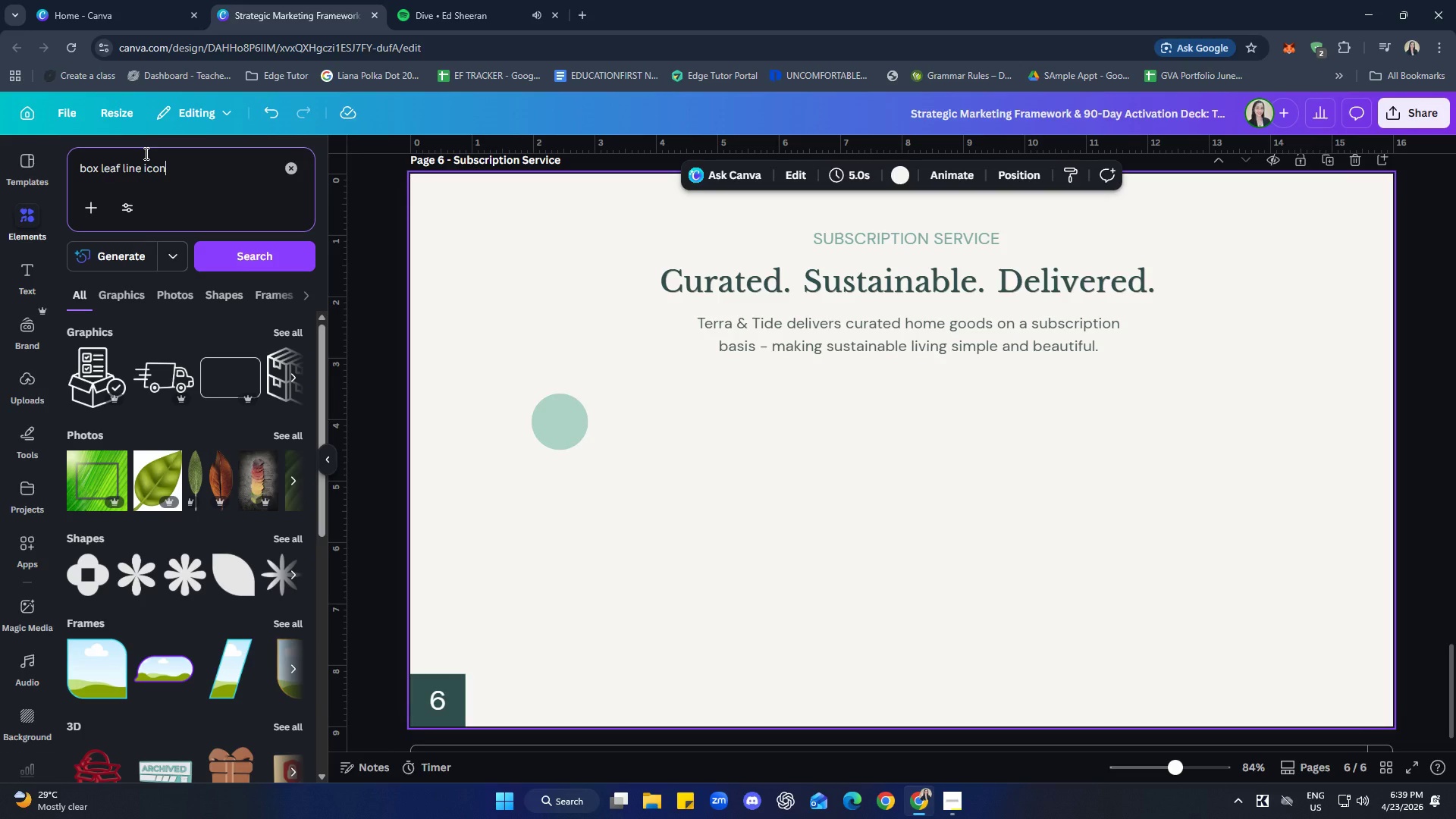 
scroll: coordinate [209, 498], scroll_direction: down, amount: 10.0
 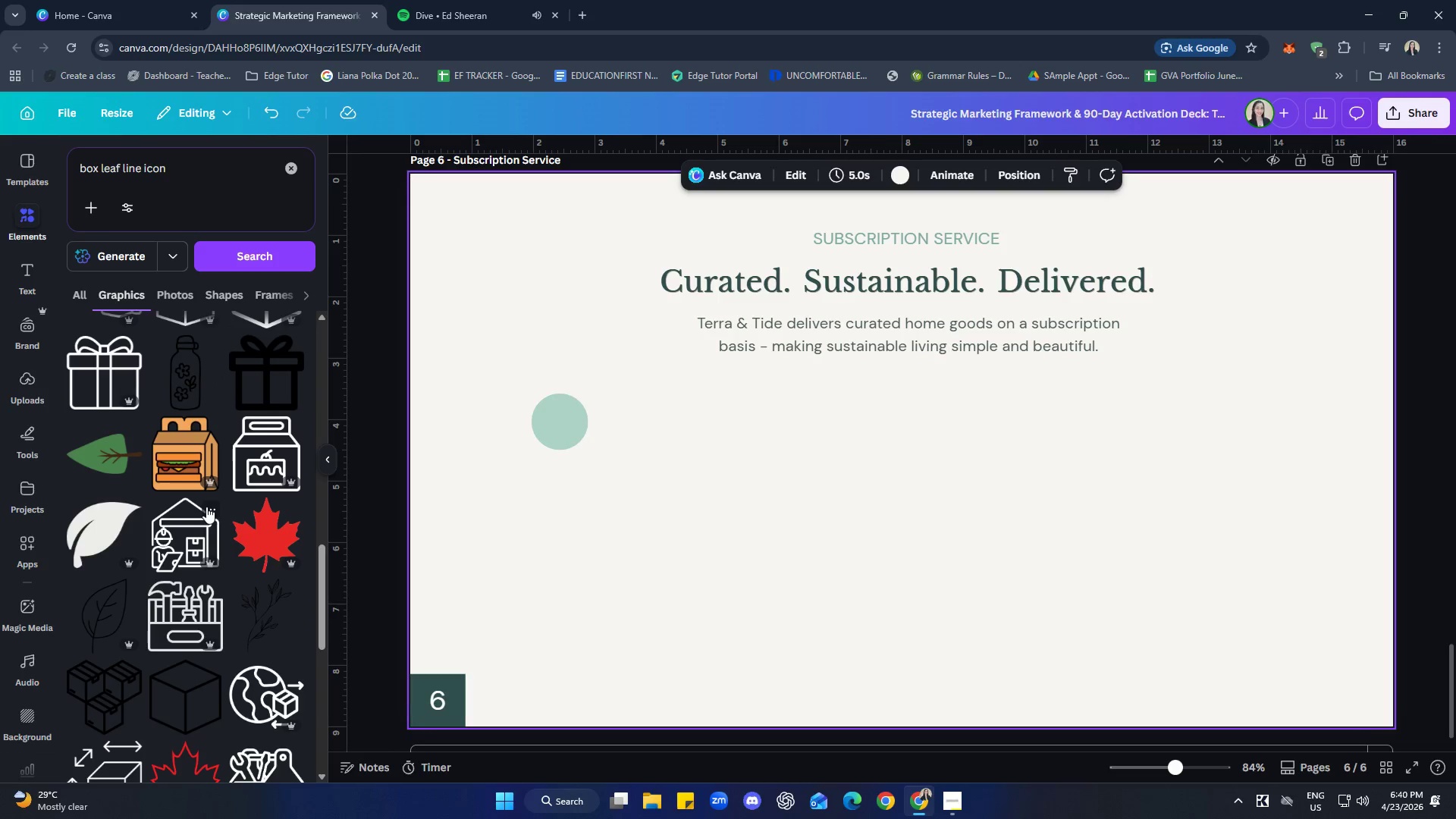 
scroll: coordinate [185, 521], scroll_direction: down, amount: 10.0
 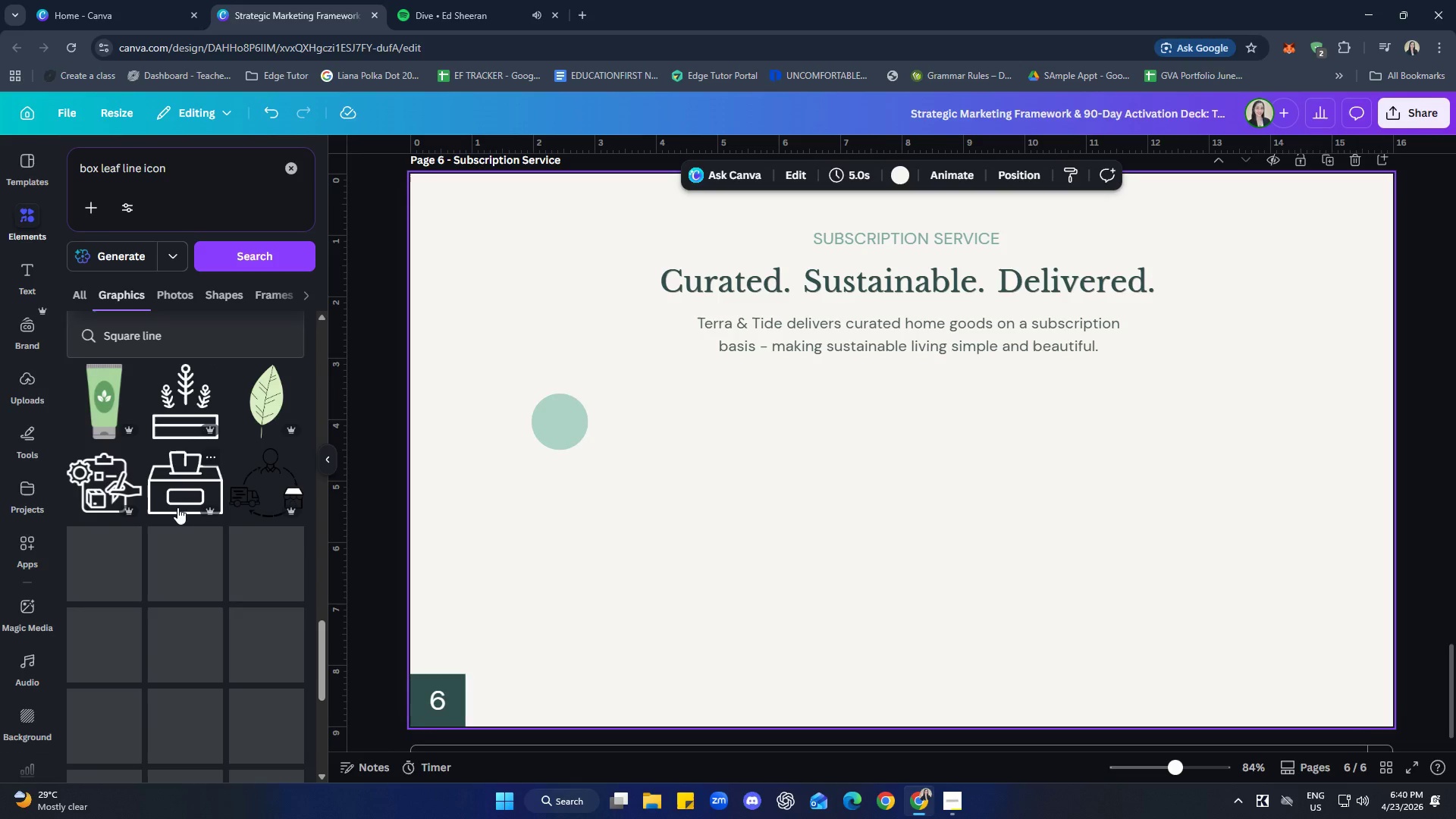 
scroll: coordinate [166, 525], scroll_direction: down, amount: 9.0
 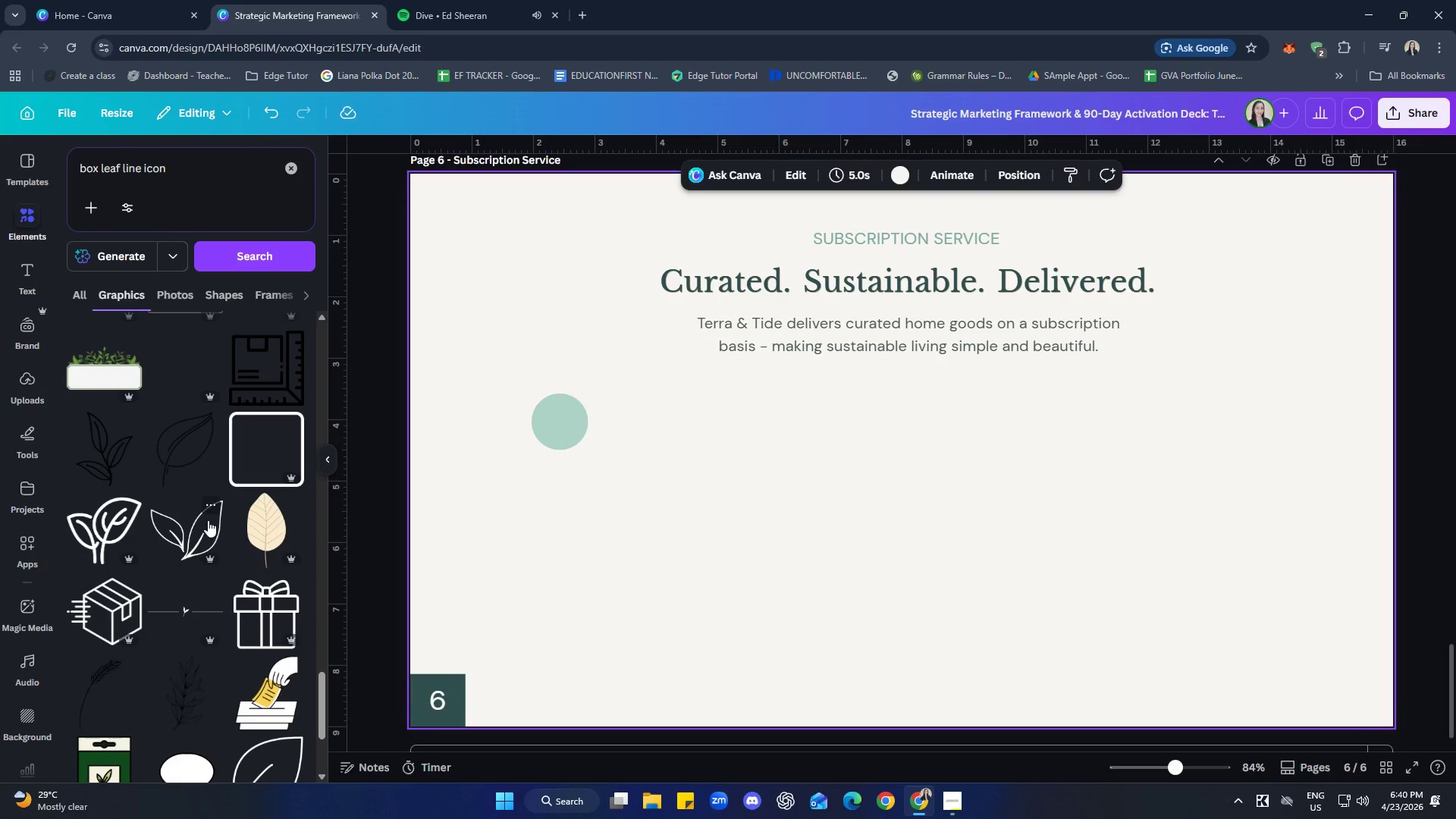 
scroll: coordinate [174, 538], scroll_direction: down, amount: 10.0
 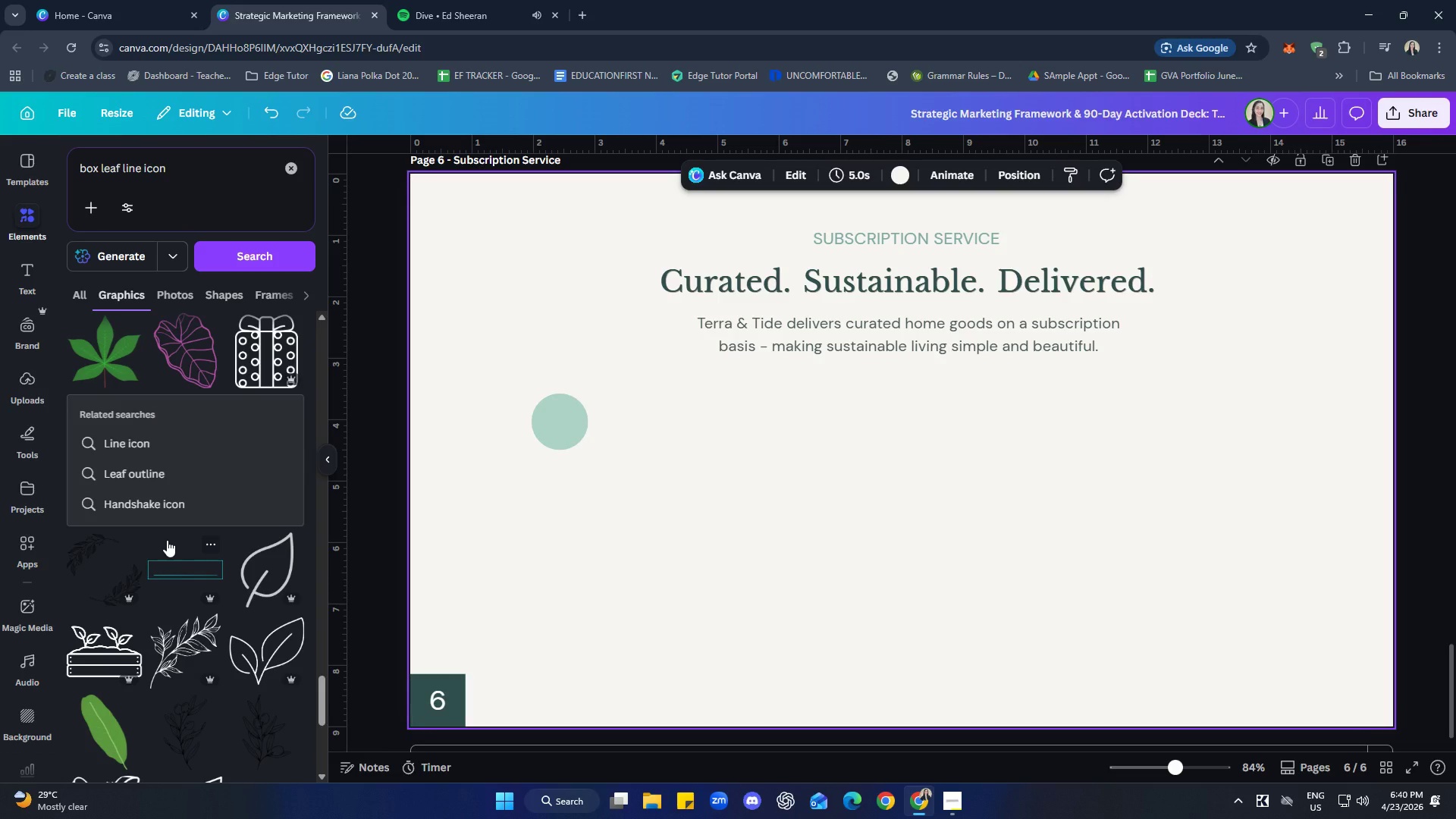 
wait(21.89)
 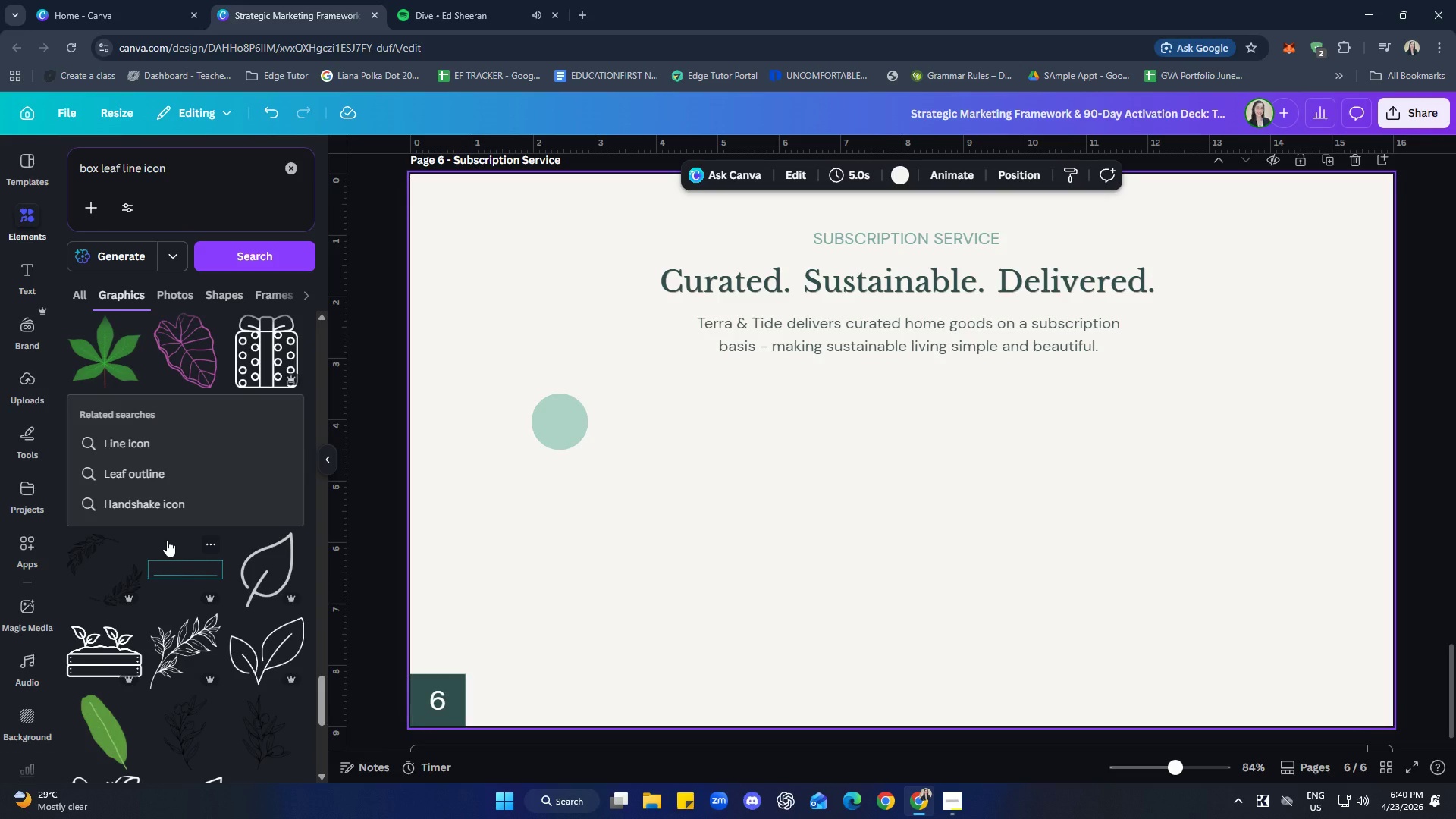 
scroll: coordinate [200, 454], scroll_direction: down, amount: 12.0
 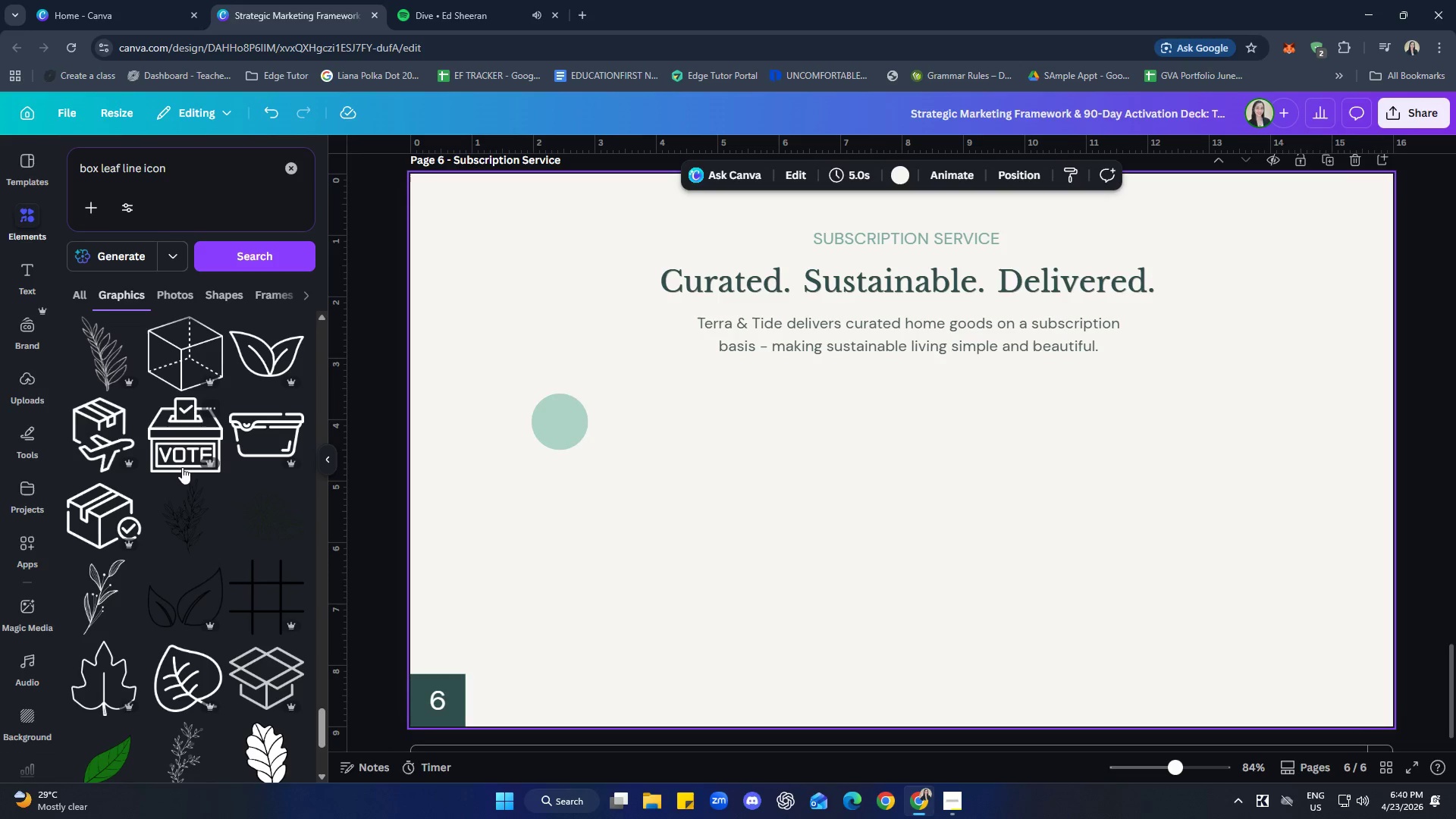 
left_click([98, 523])
 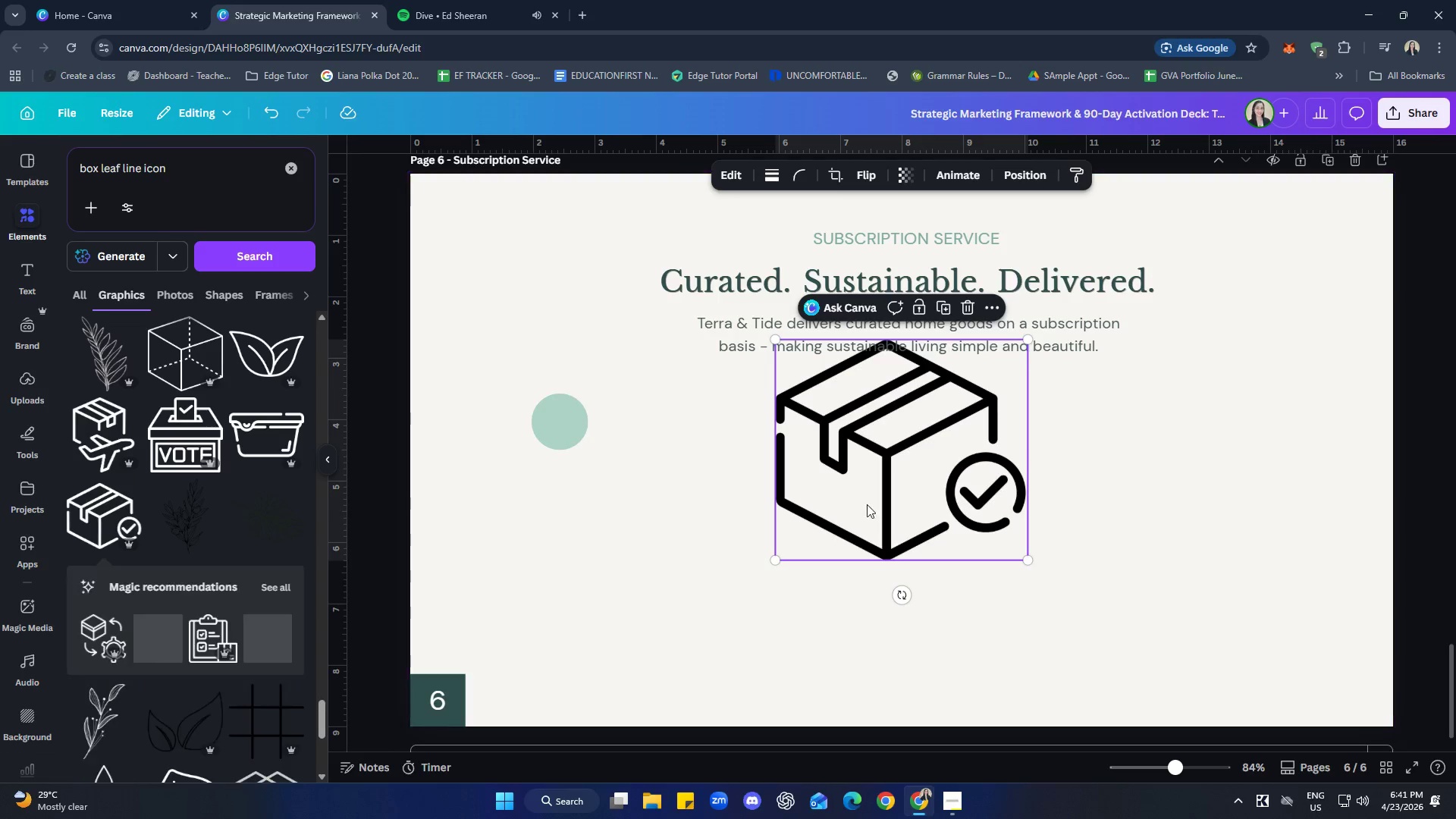 
left_click_drag(start_coordinate=[913, 477], to_coordinate=[774, 541])
 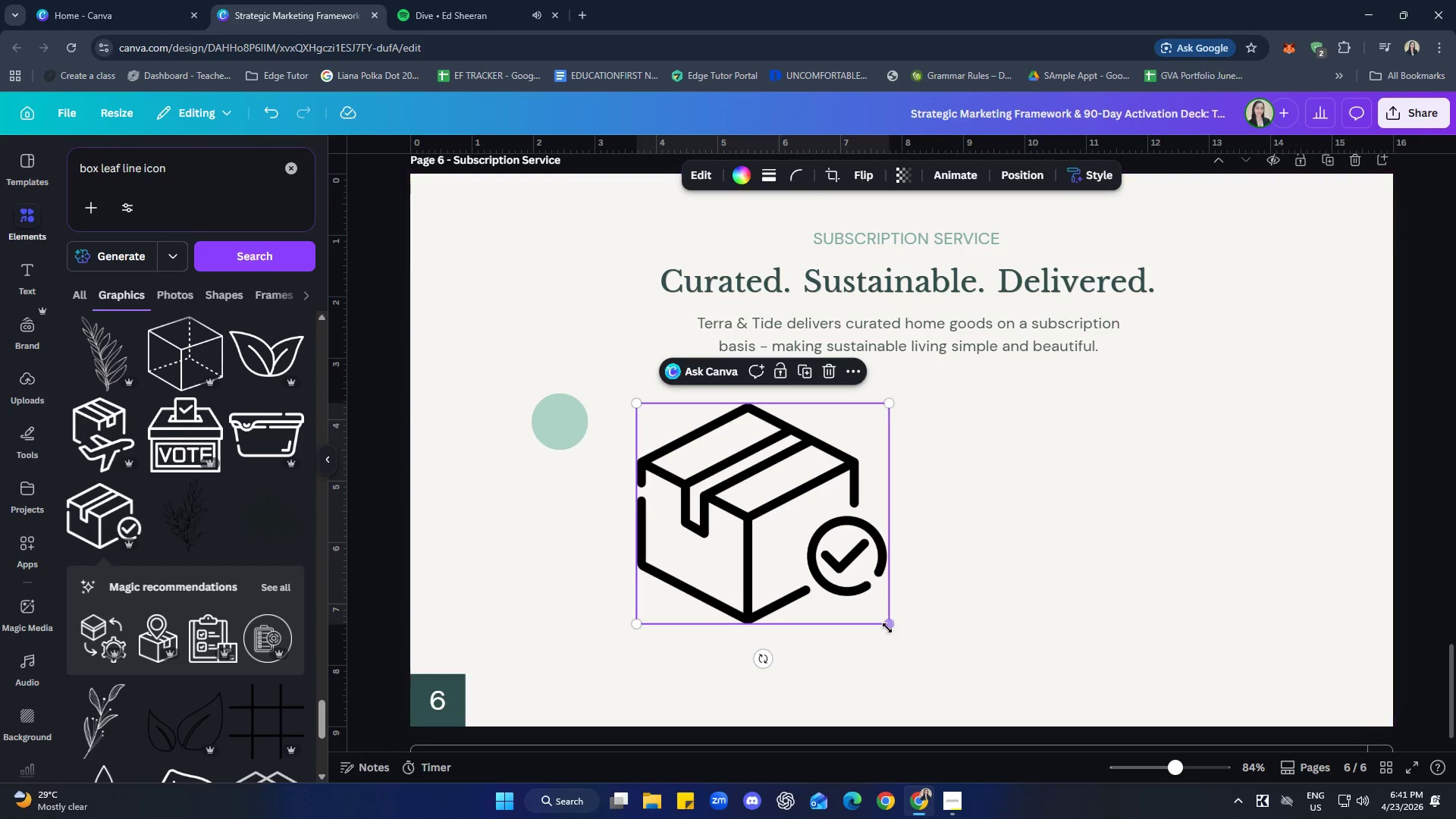 
left_click_drag(start_coordinate=[887, 627], to_coordinate=[674, 453])
 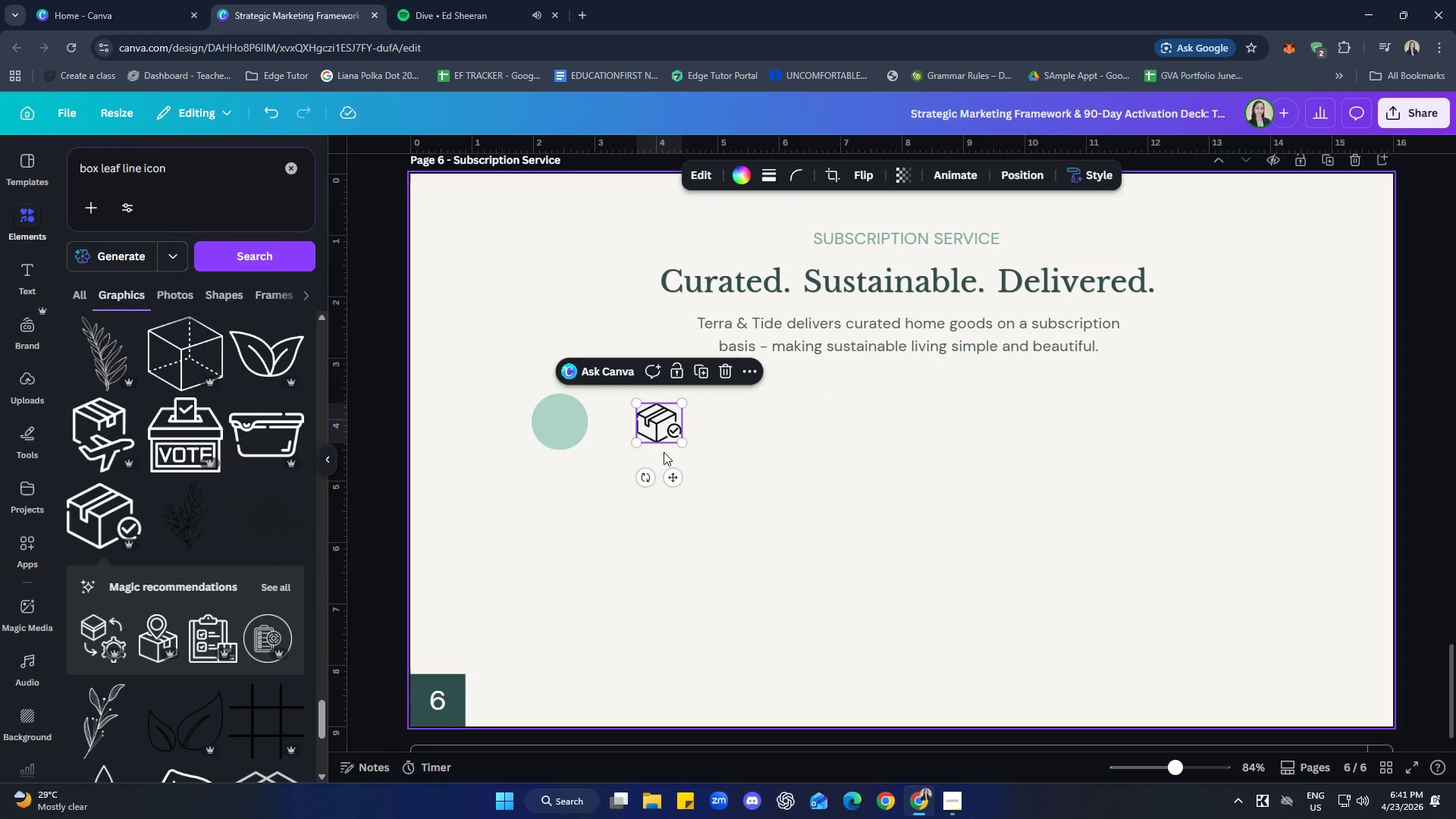 
left_click_drag(start_coordinate=[654, 412], to_coordinate=[557, 412])
 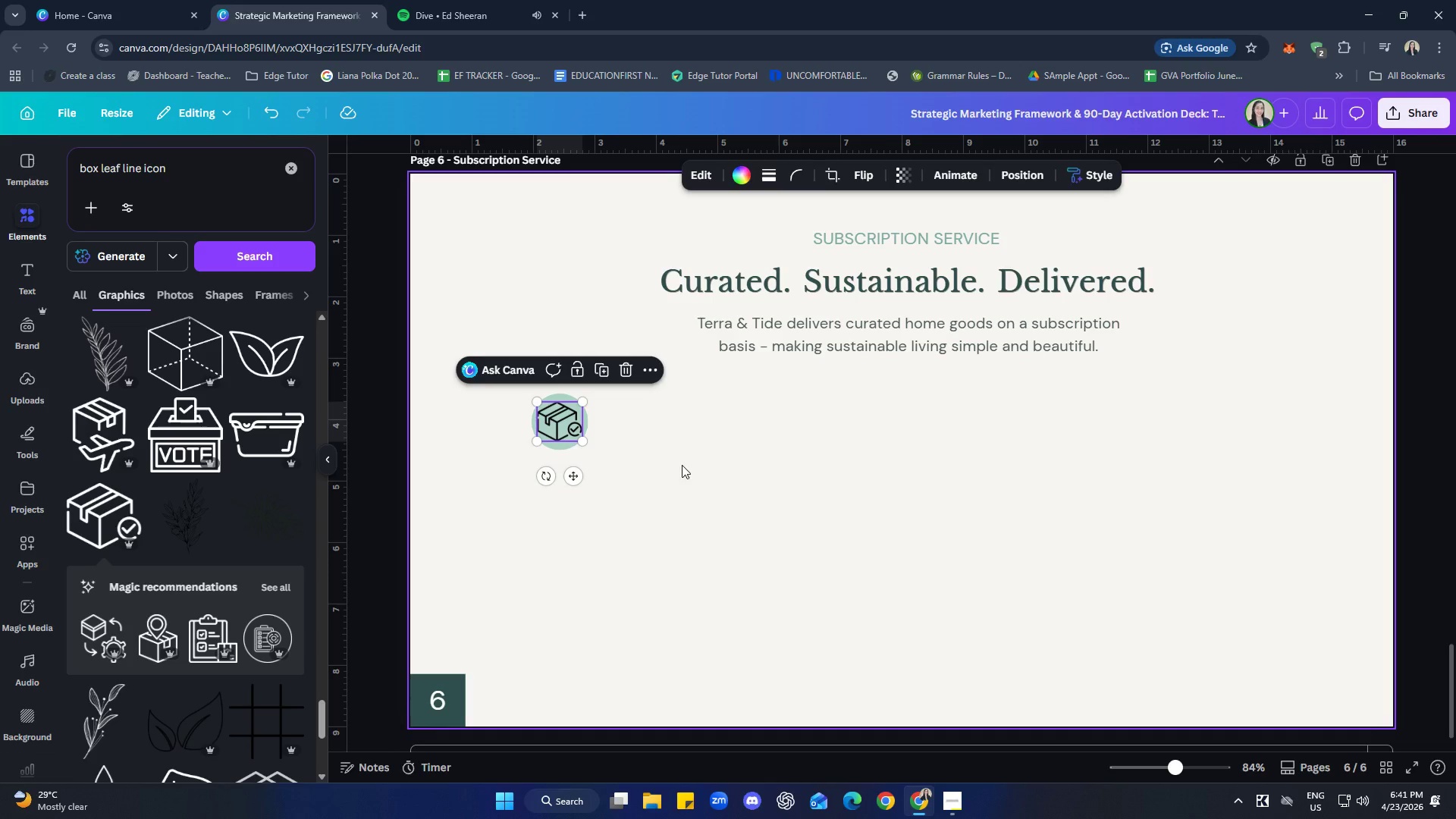 
left_click([682, 465])
 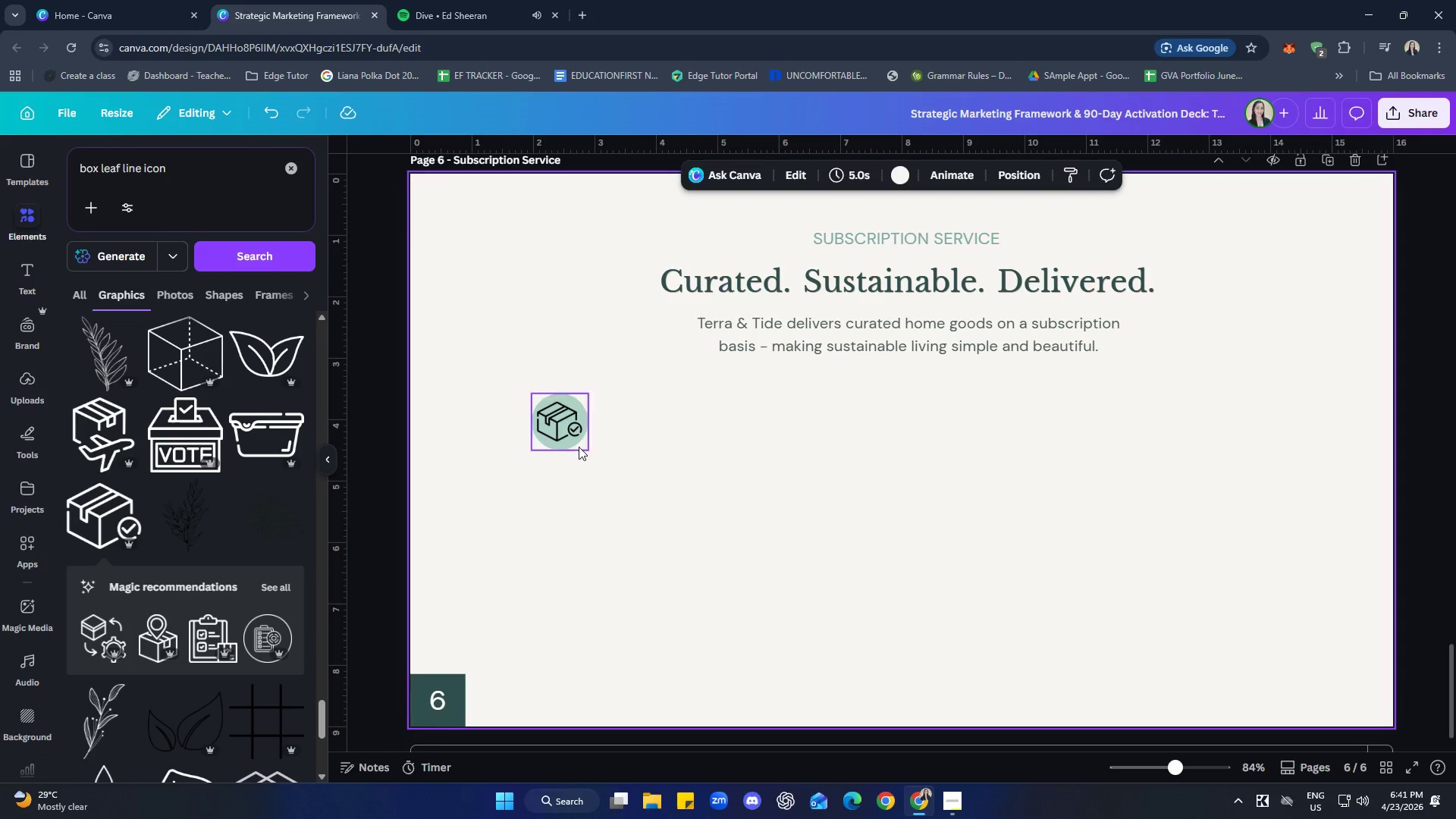 
left_click([558, 423])
 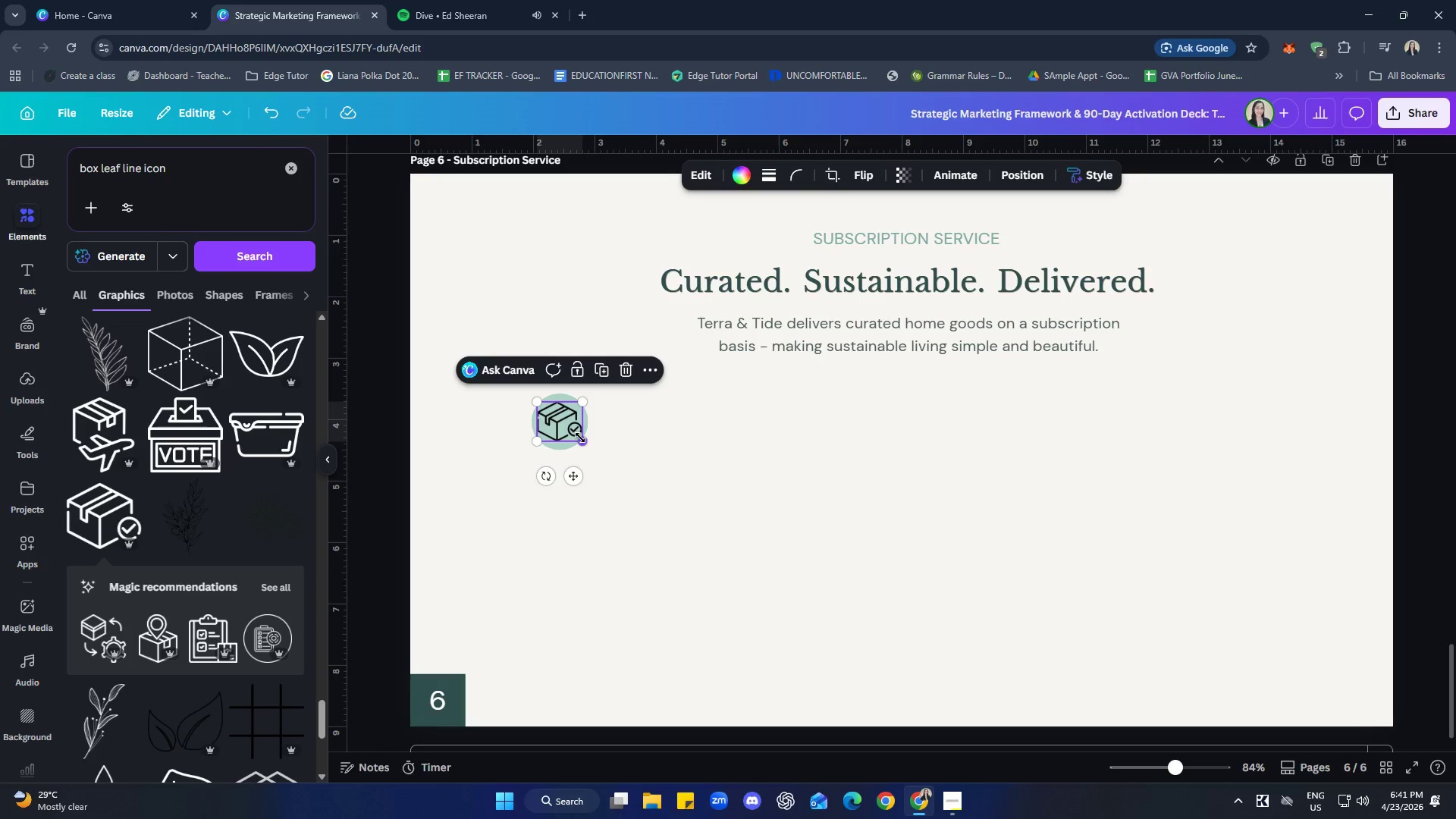 
left_click_drag(start_coordinate=[580, 438], to_coordinate=[576, 434])
 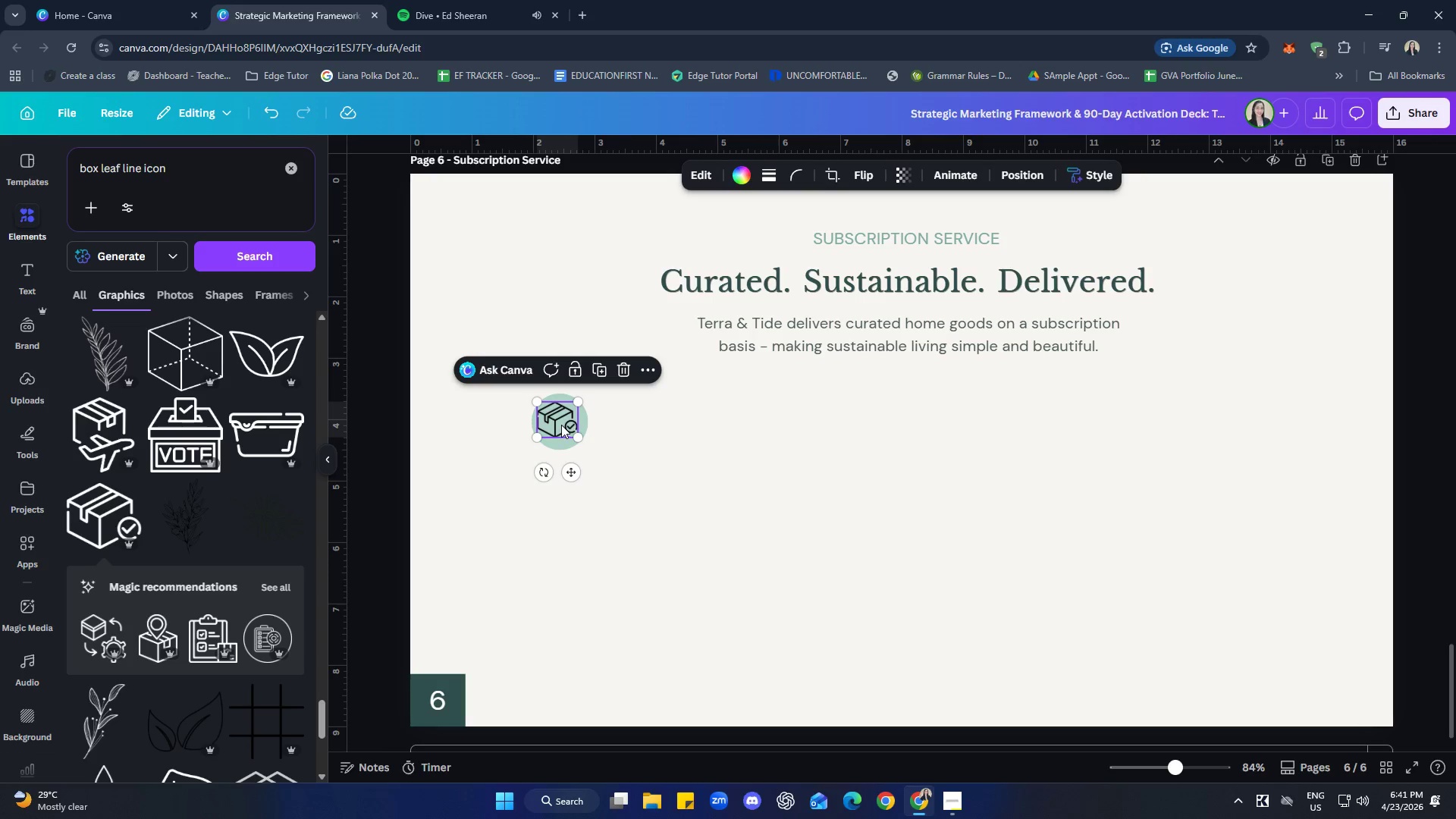 
left_click_drag(start_coordinate=[561, 425], to_coordinate=[565, 426])
 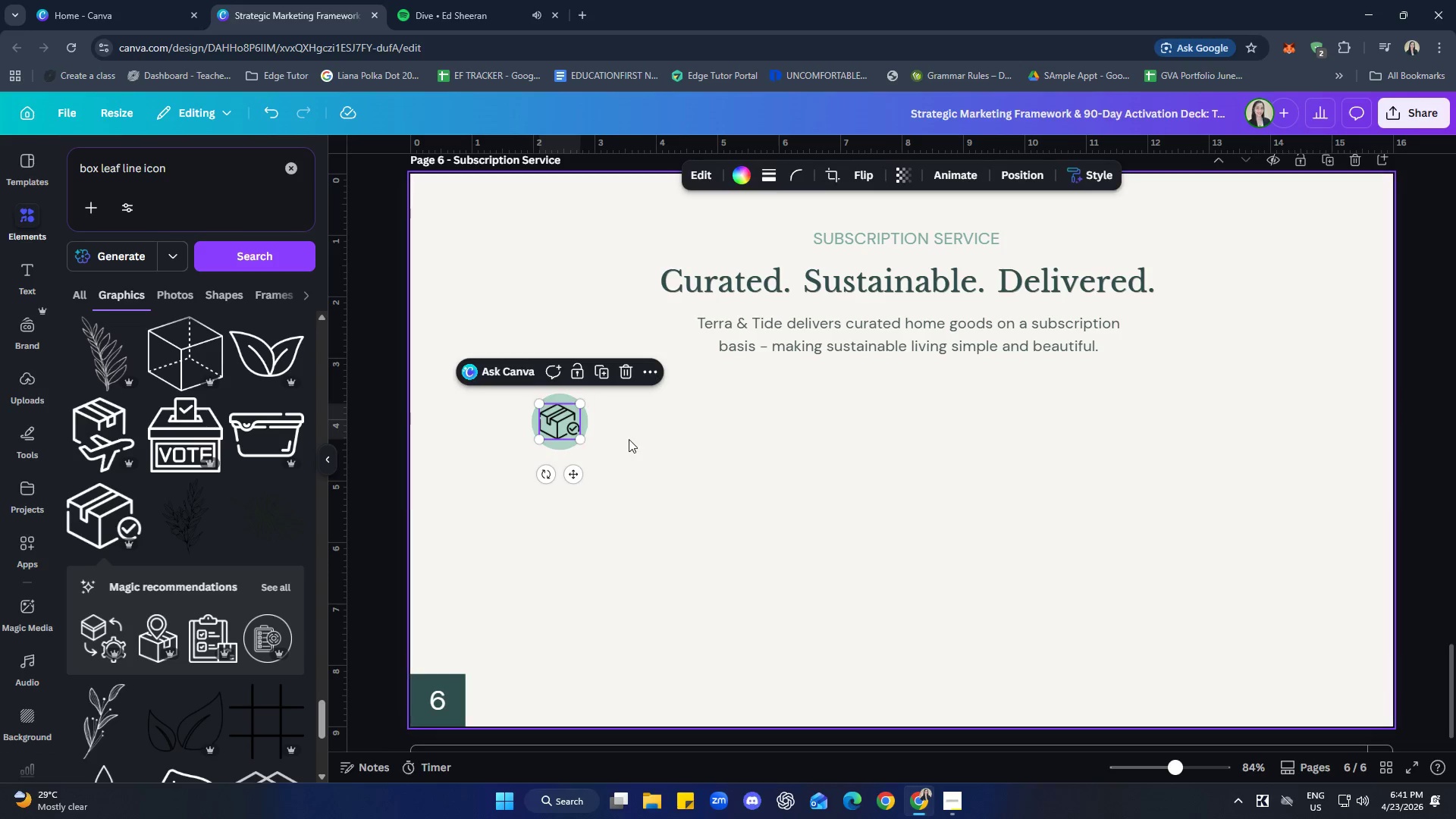 
left_click([629, 439])
 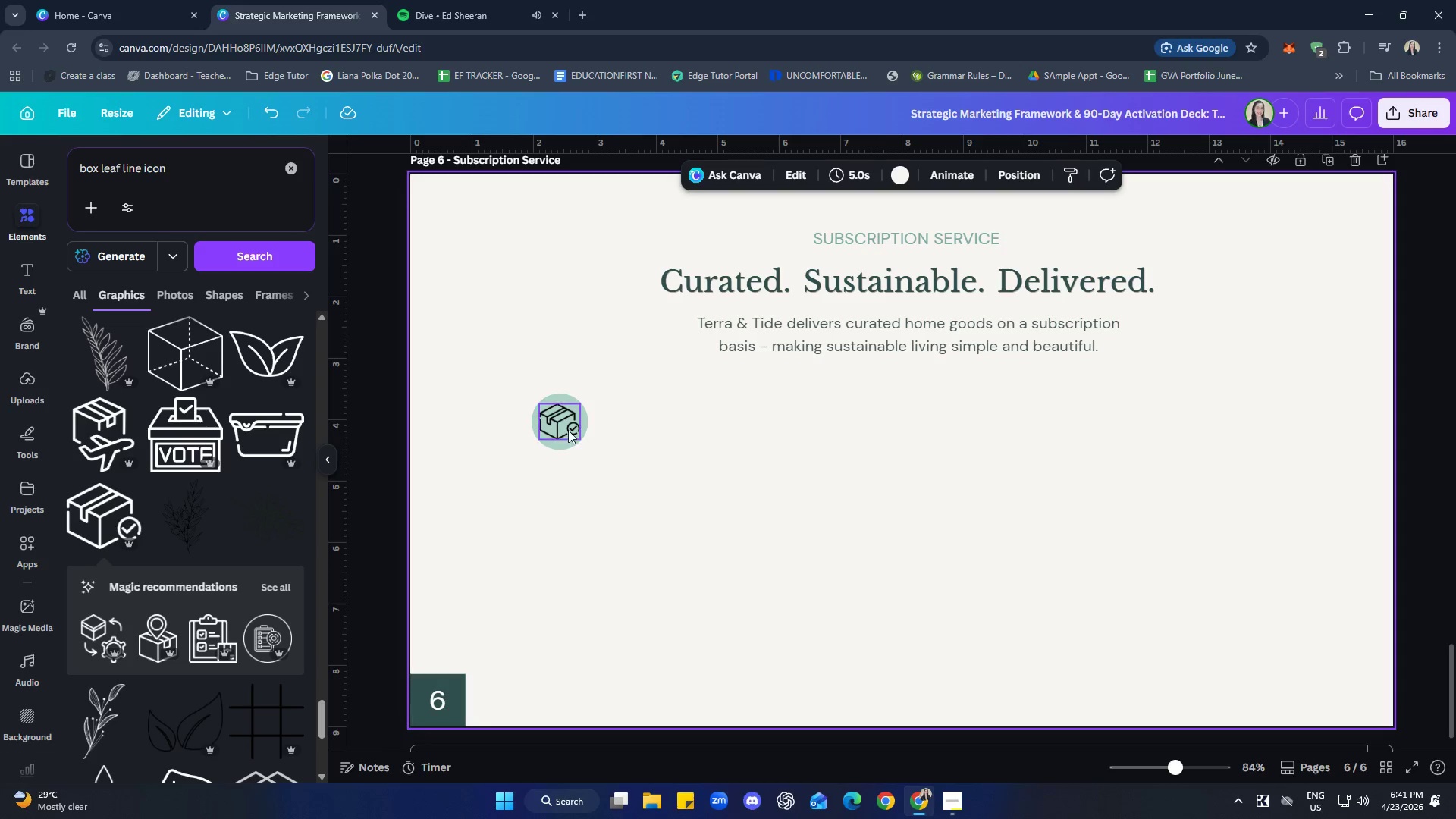 
left_click([567, 429])
 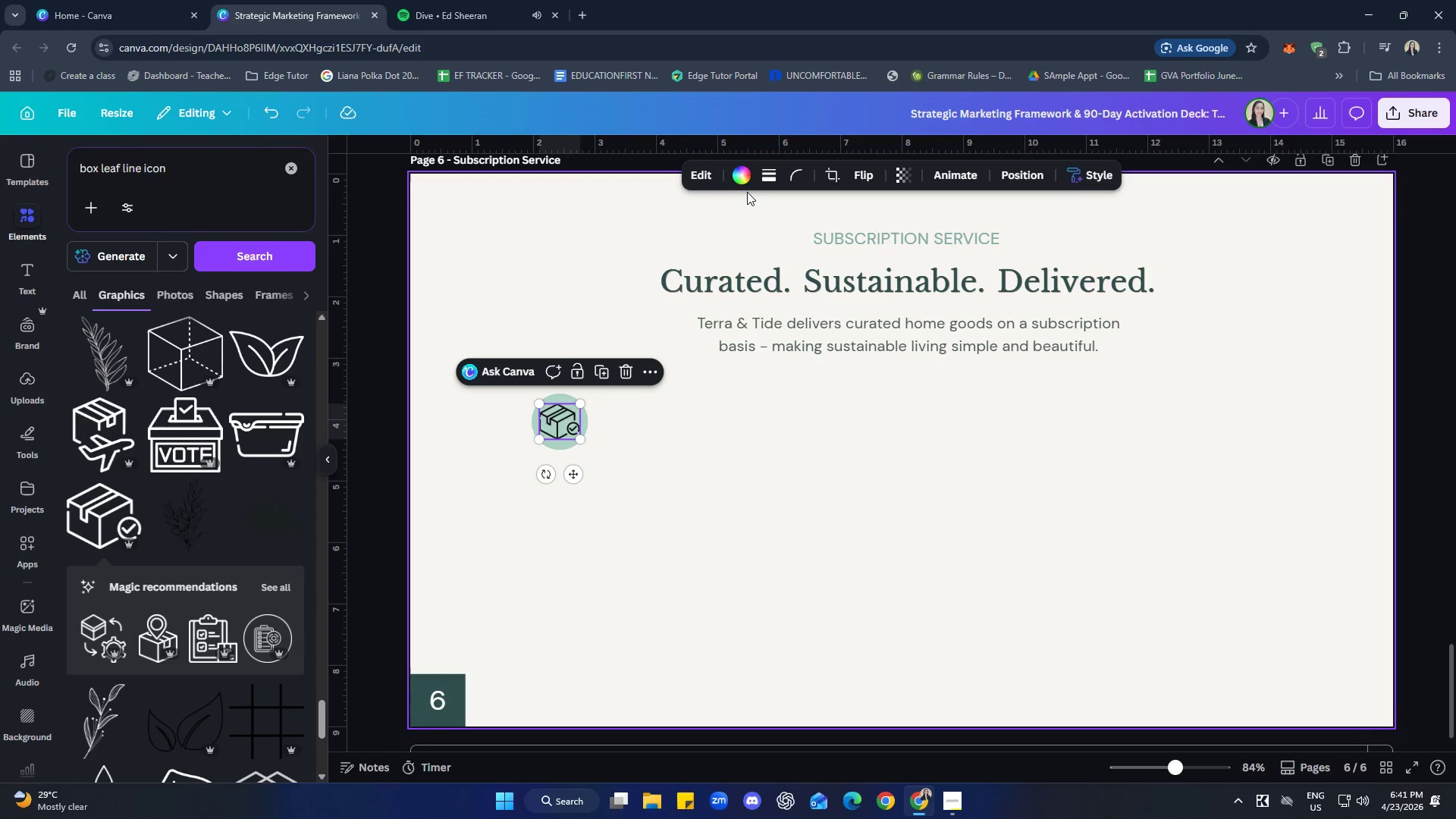 
left_click([748, 173])
 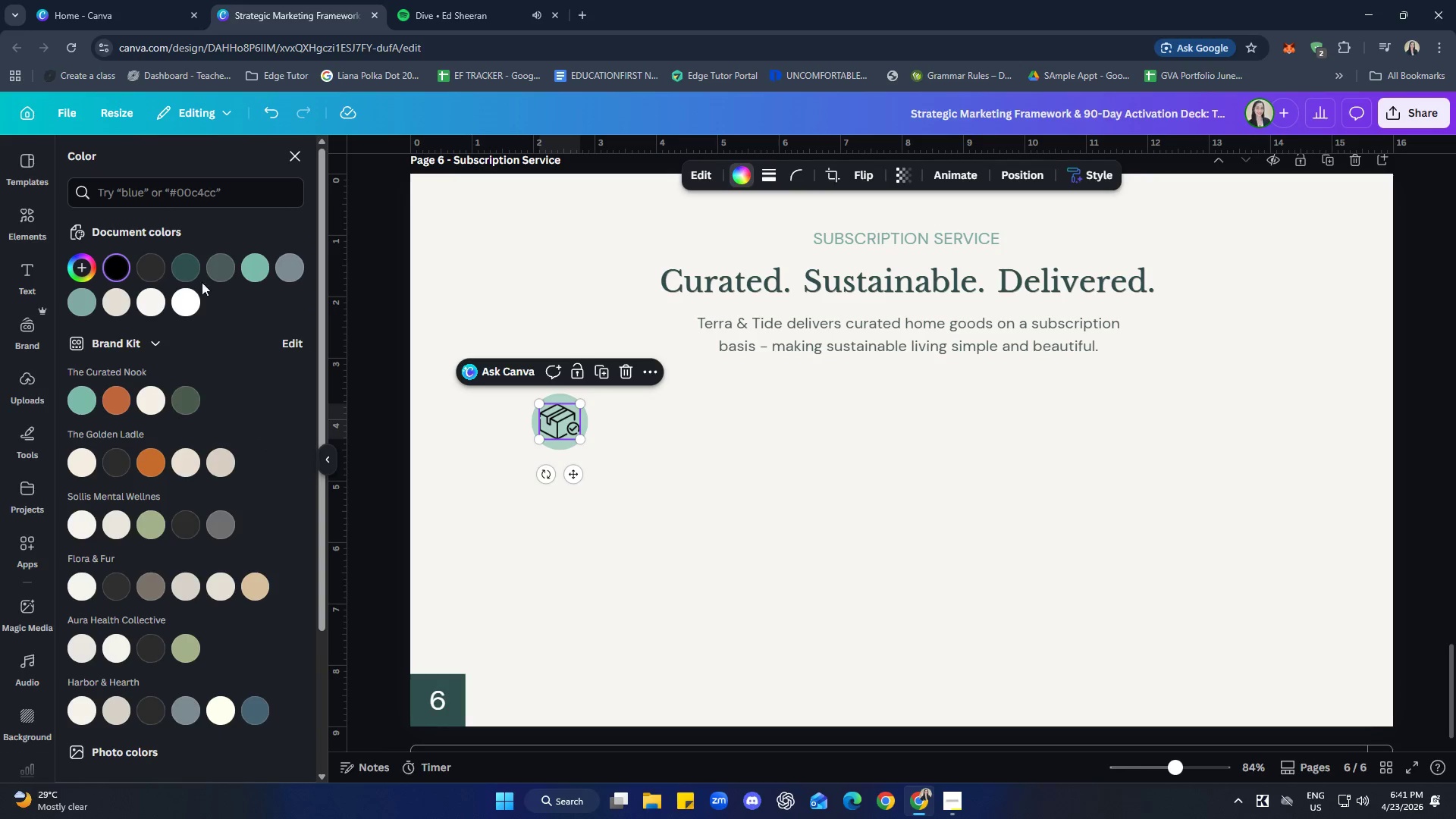 
left_click([191, 275])
 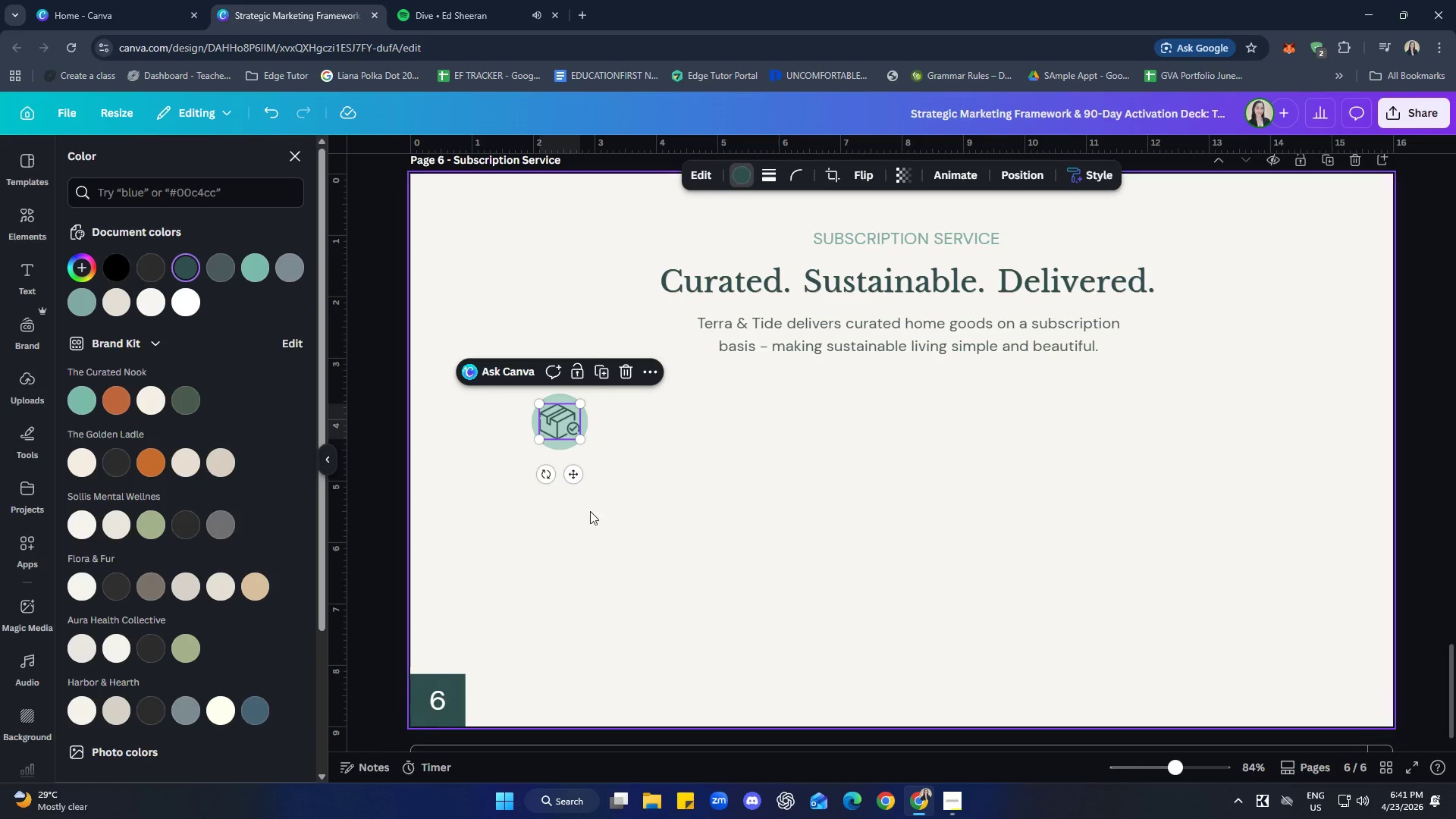 
left_click([701, 518])
 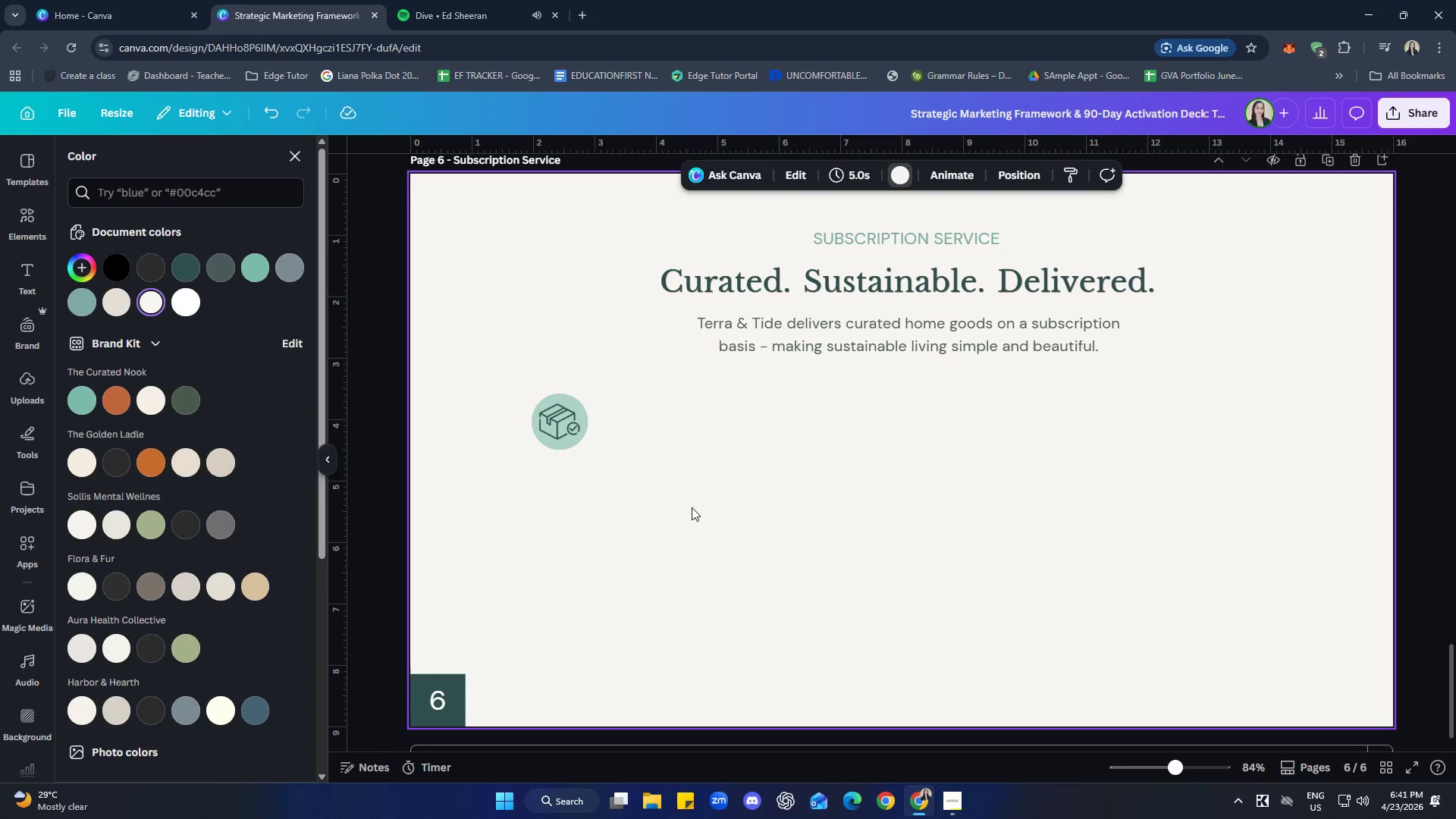 
left_click_drag(start_coordinate=[685, 505], to_coordinate=[675, 509])
 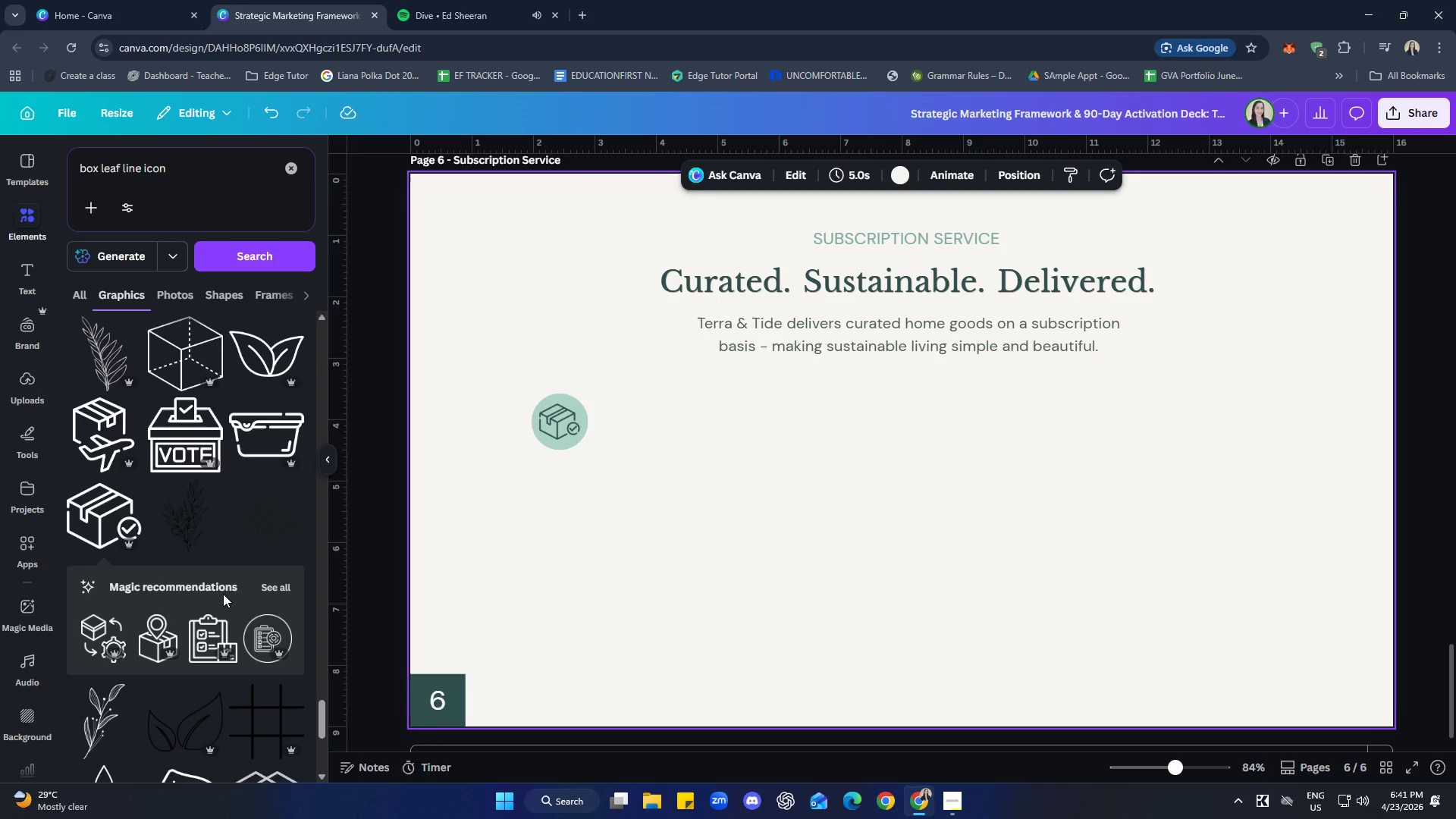 
scroll: coordinate [223, 554], scroll_direction: down, amount: 13.0
 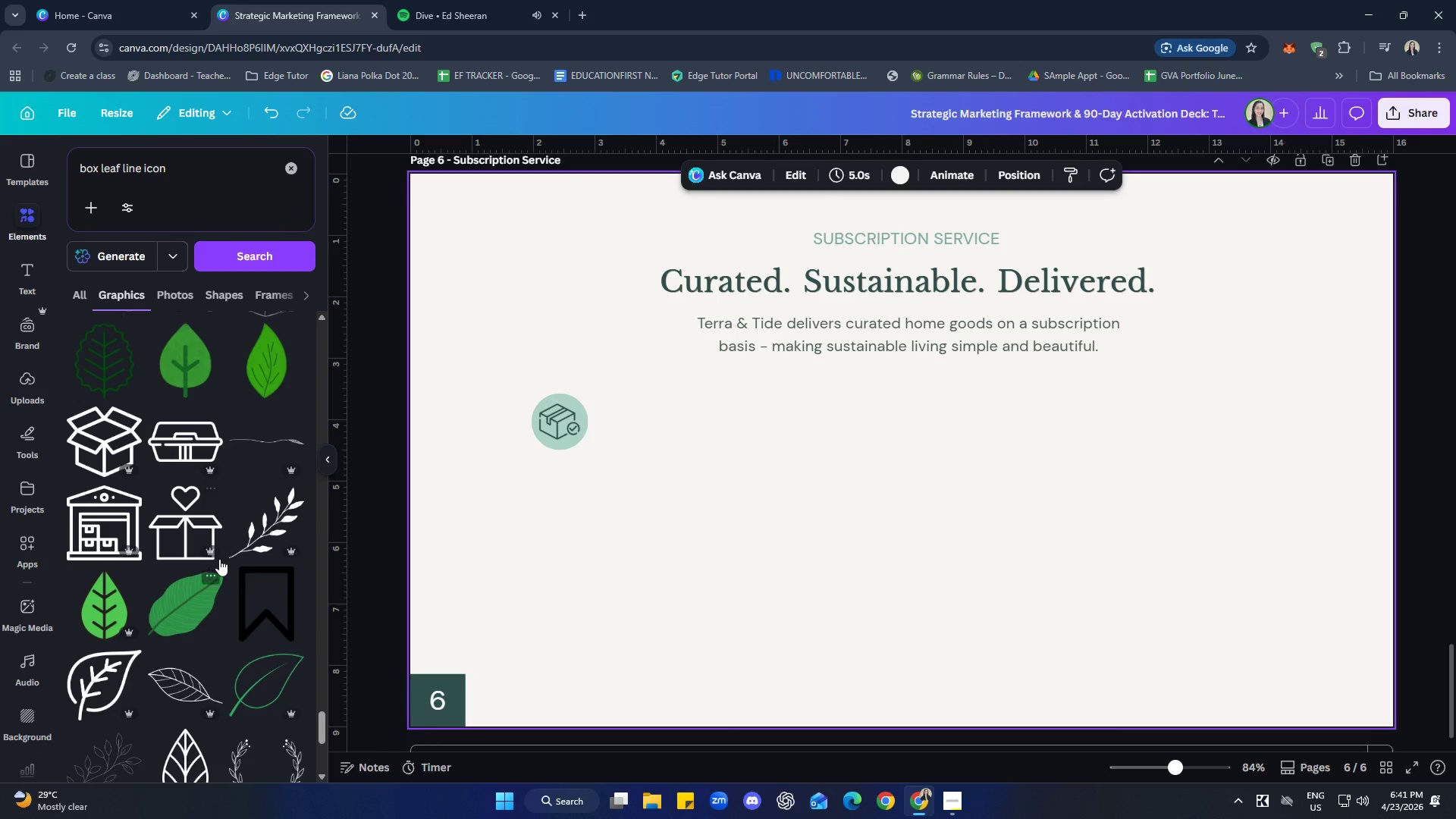 
scroll: coordinate [231, 447], scroll_direction: down, amount: 10.0
 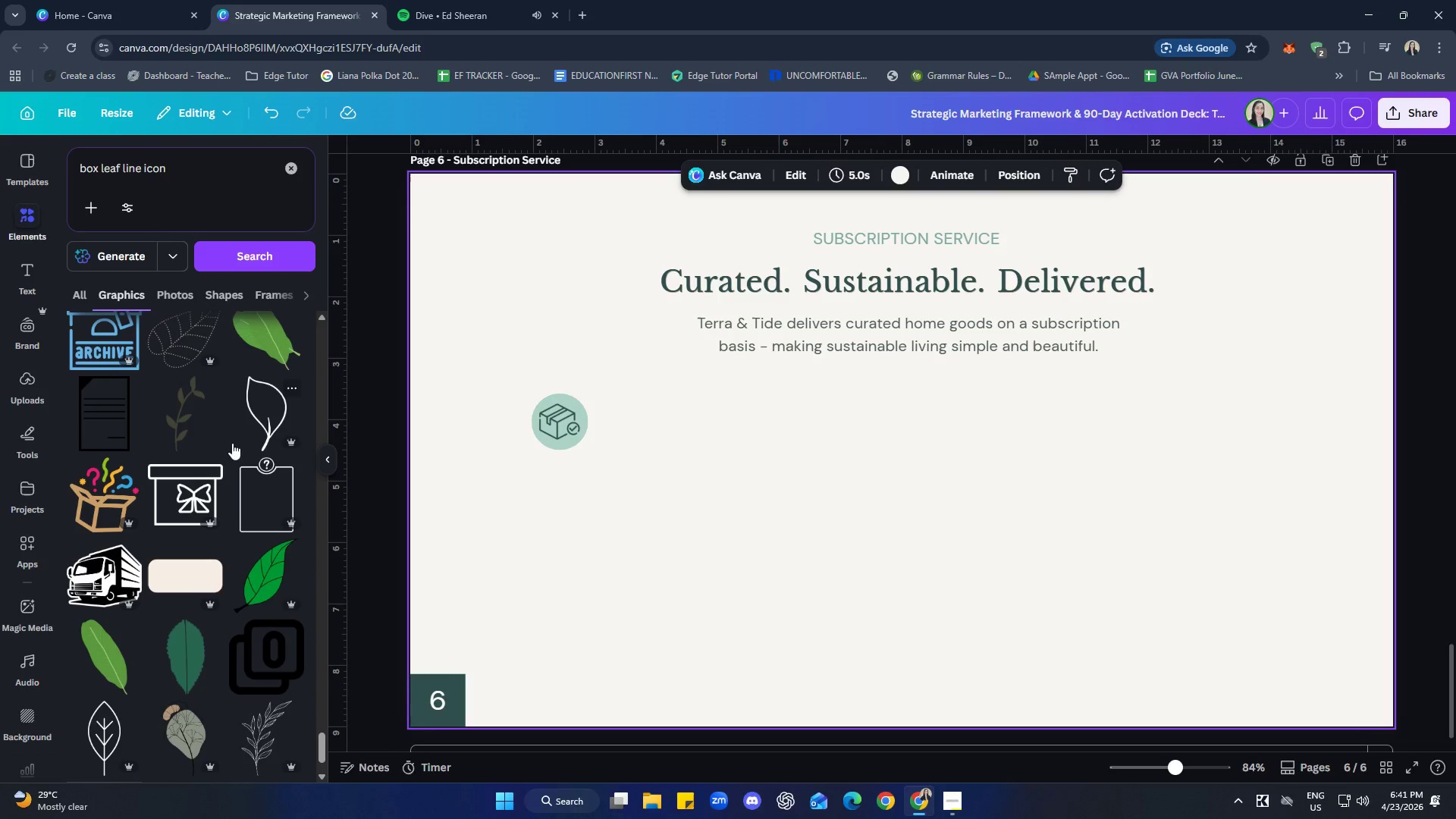 
scroll: coordinate [234, 417], scroll_direction: down, amount: 9.0
 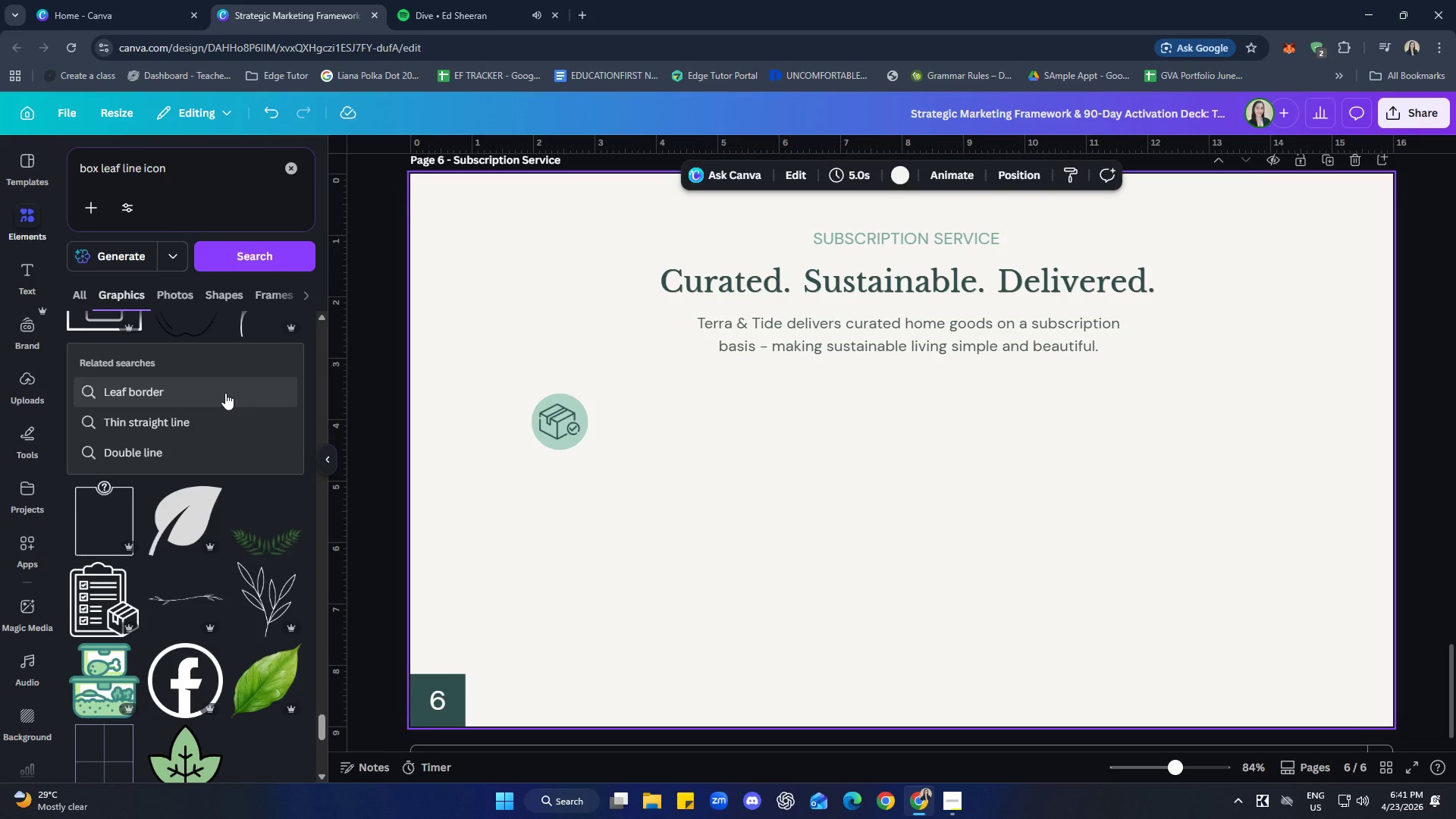 
scroll: coordinate [221, 407], scroll_direction: down, amount: 2.0
 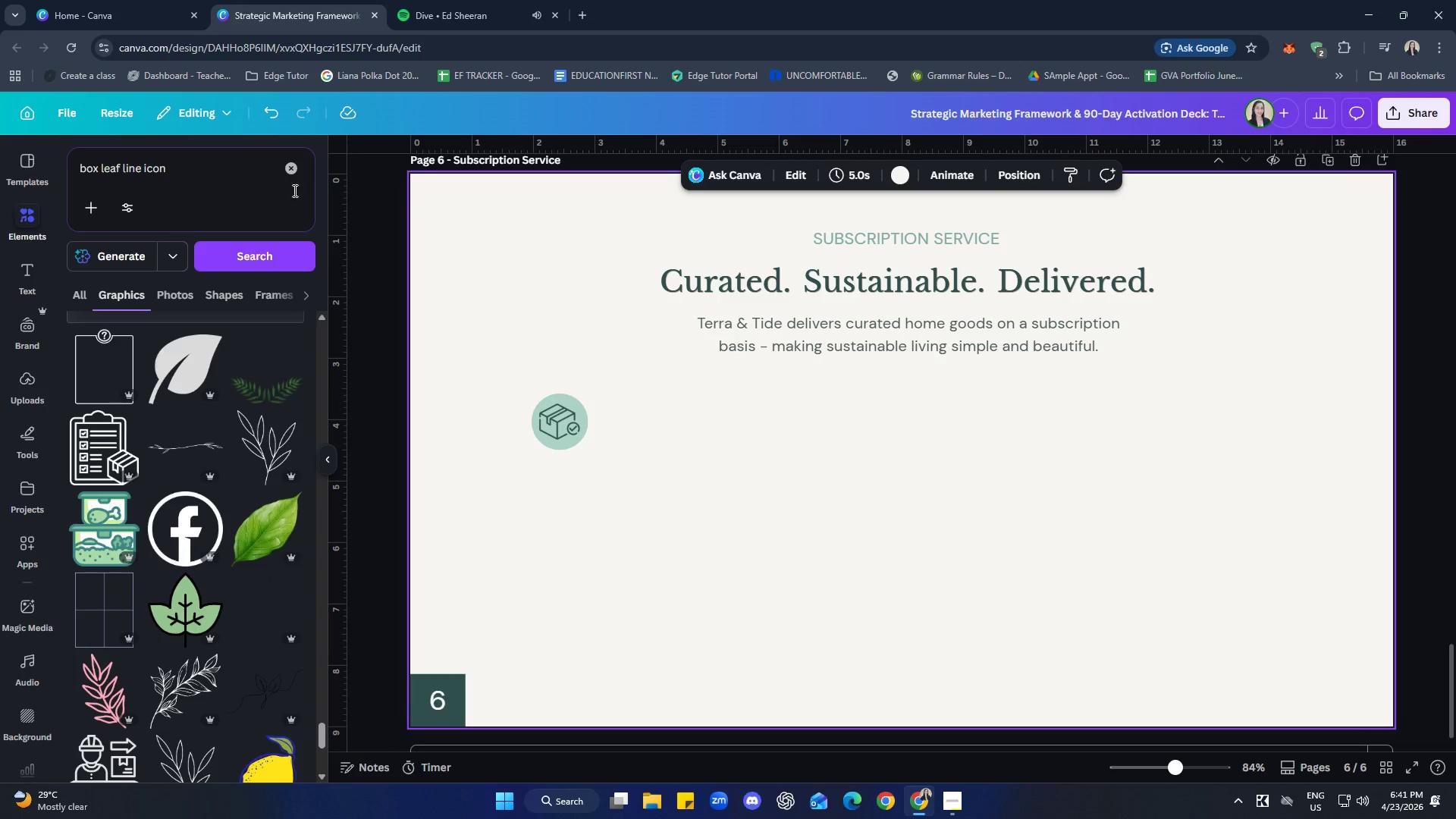 
left_click([288, 165])
 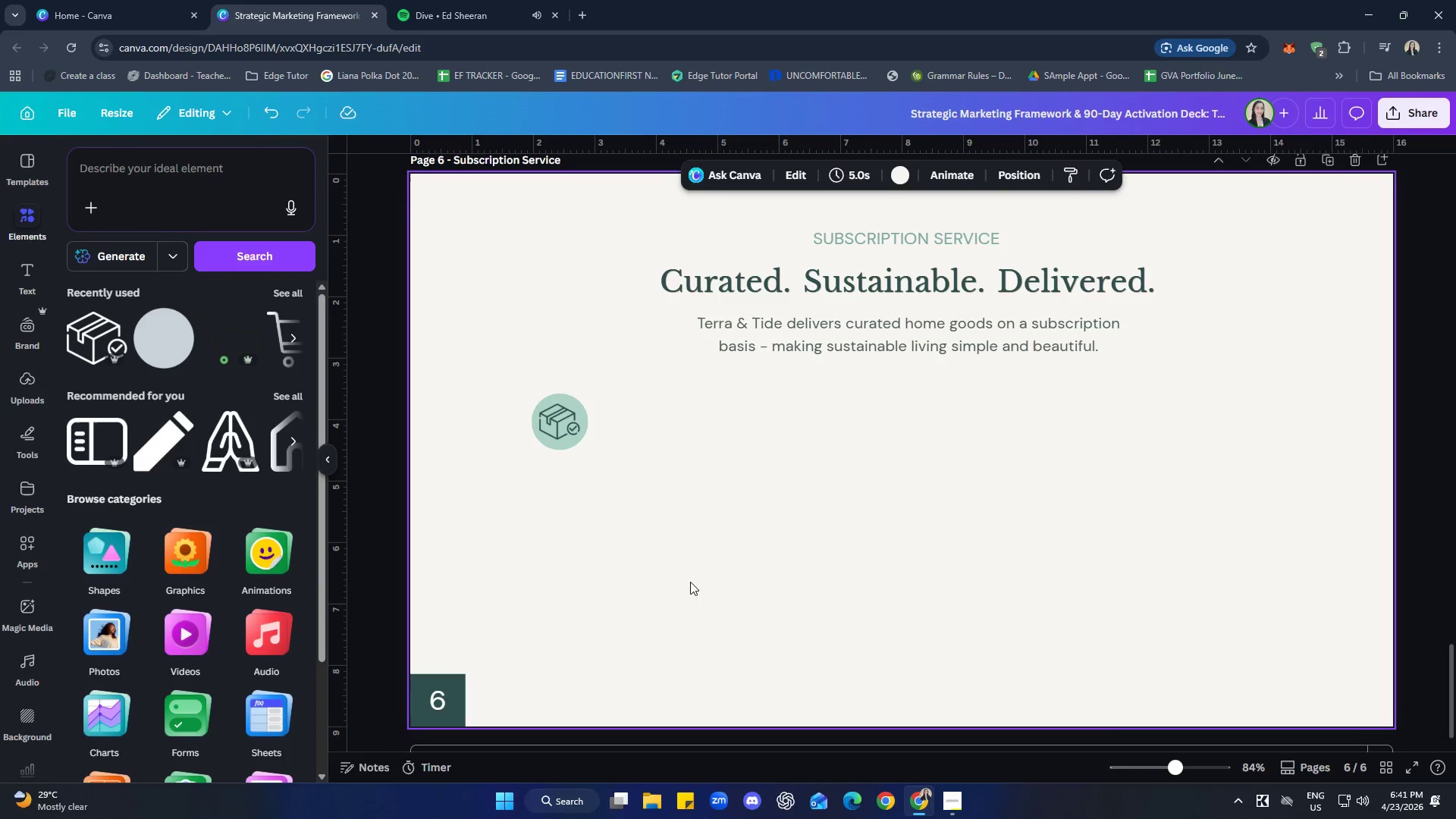 
left_click([824, 602])
 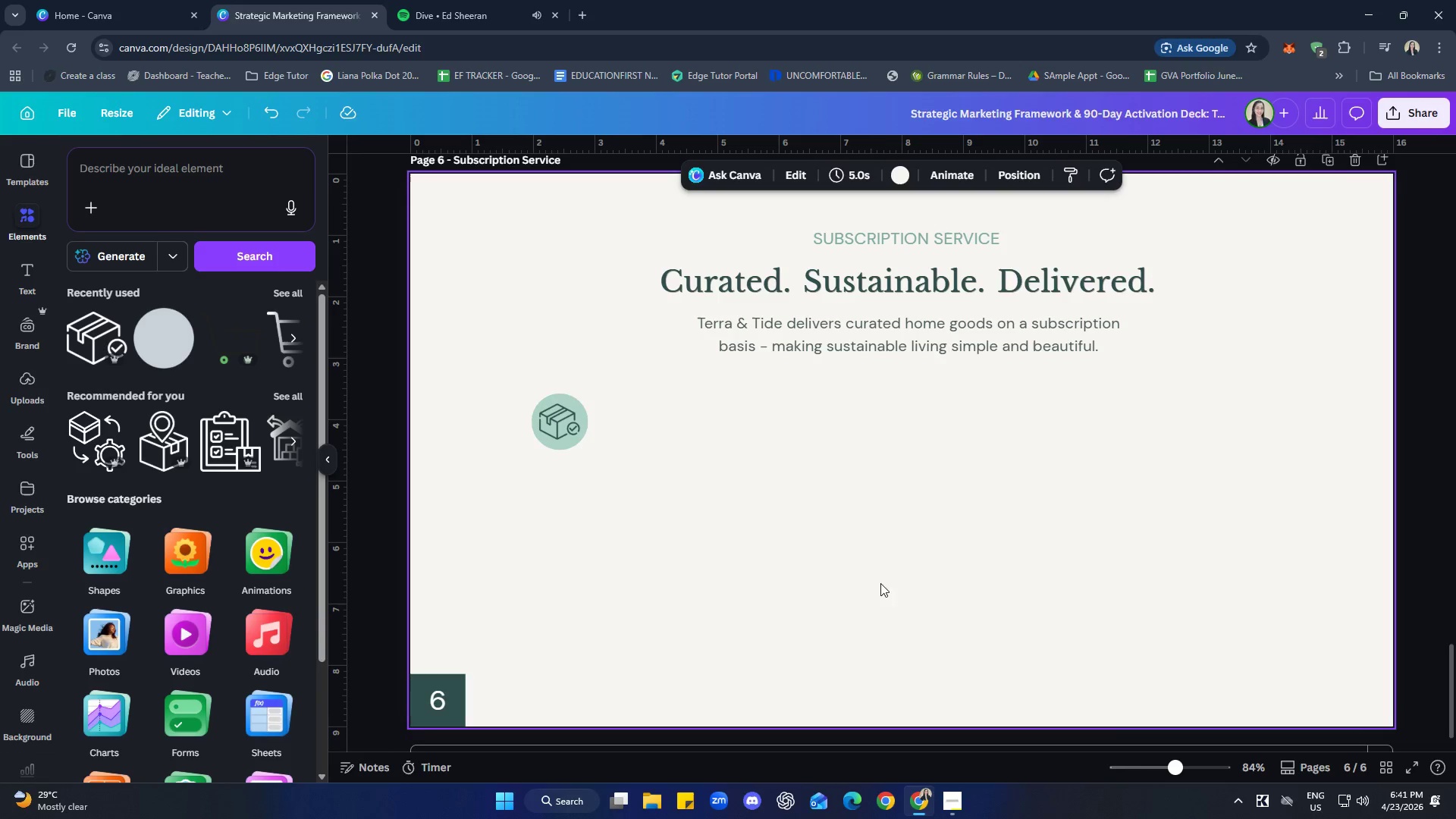 
scroll: coordinate [936, 615], scroll_direction: up, amount: 14.0
 